 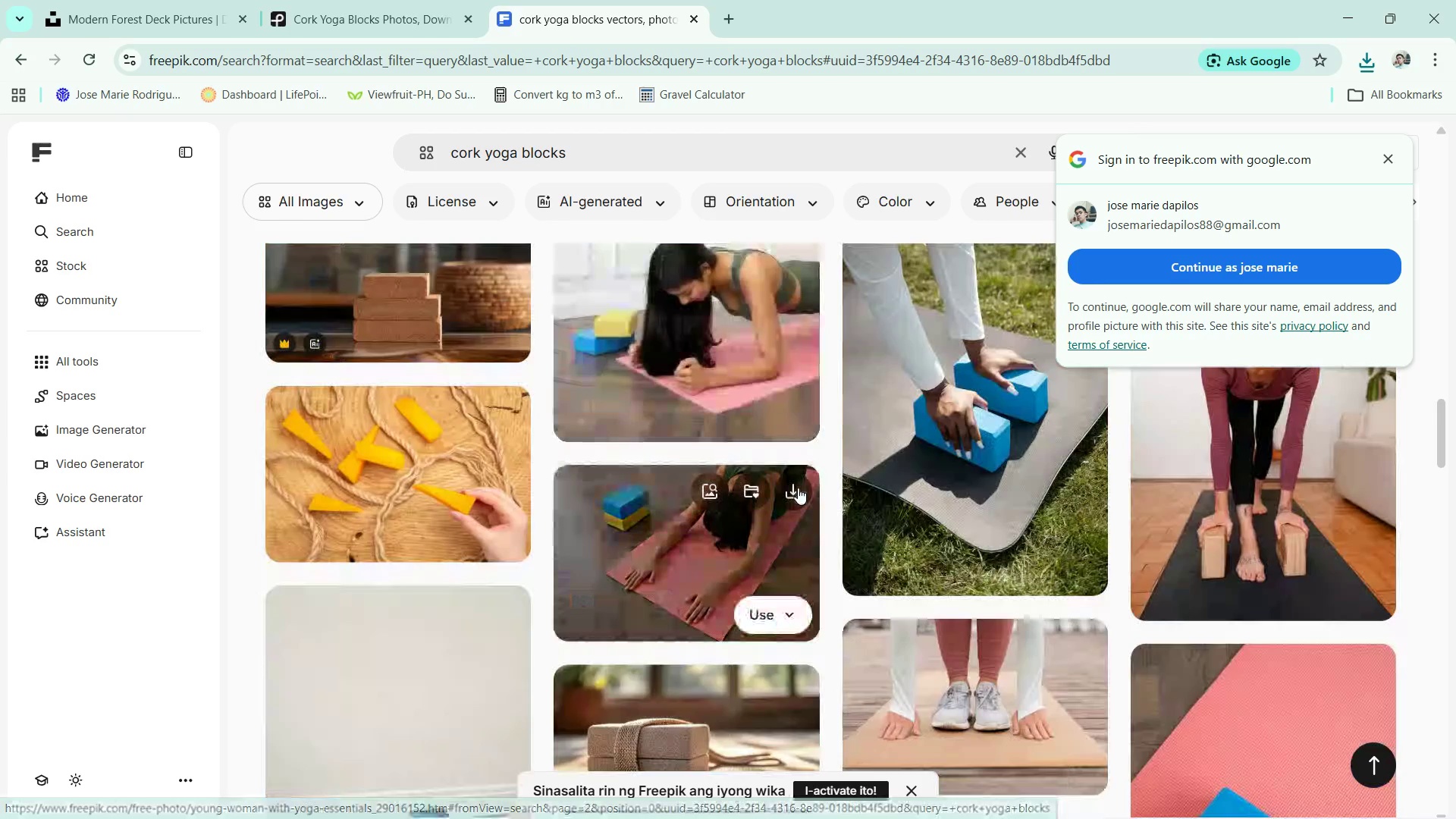 
left_click([780, 136])
 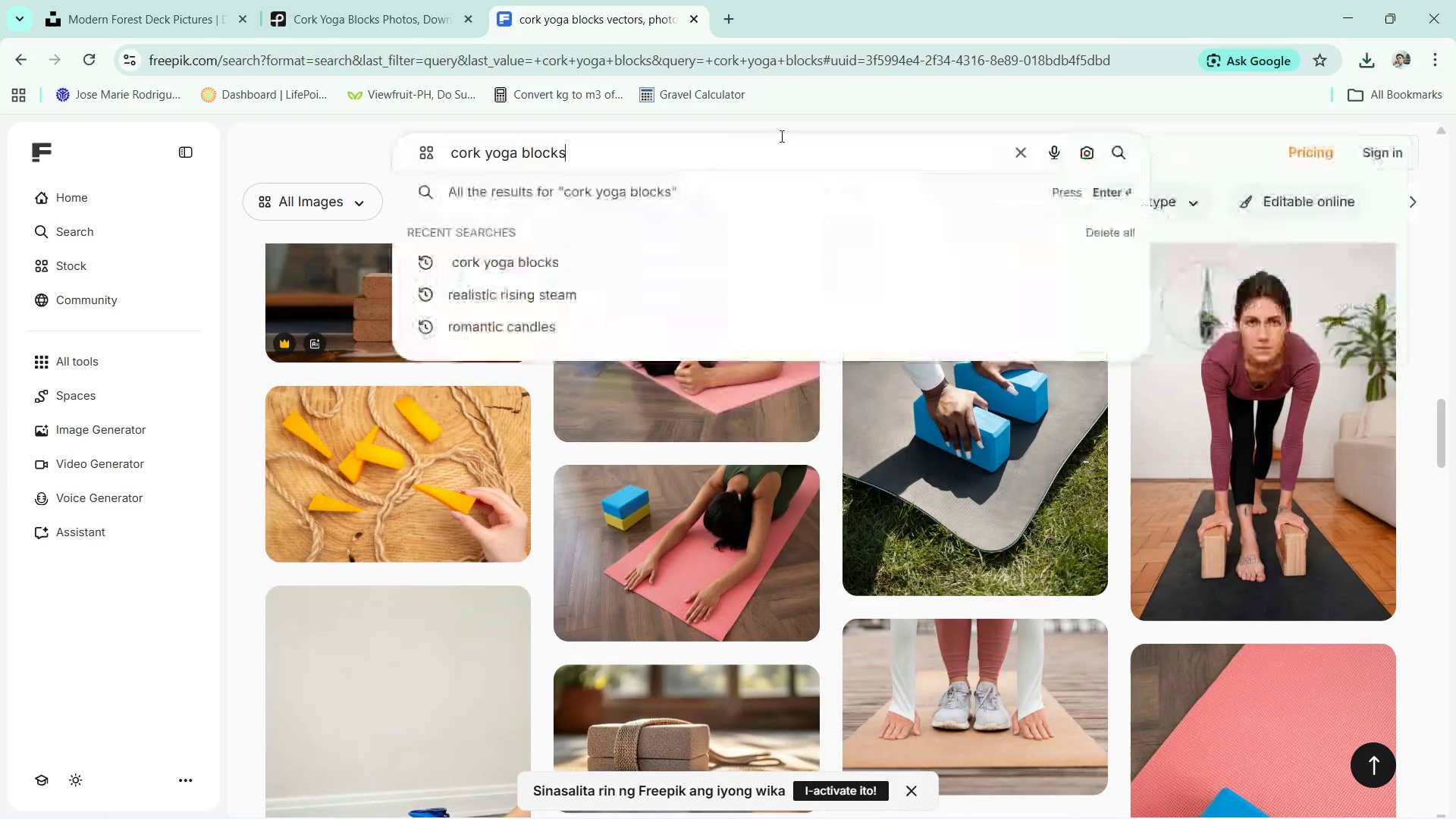 
type( png)
 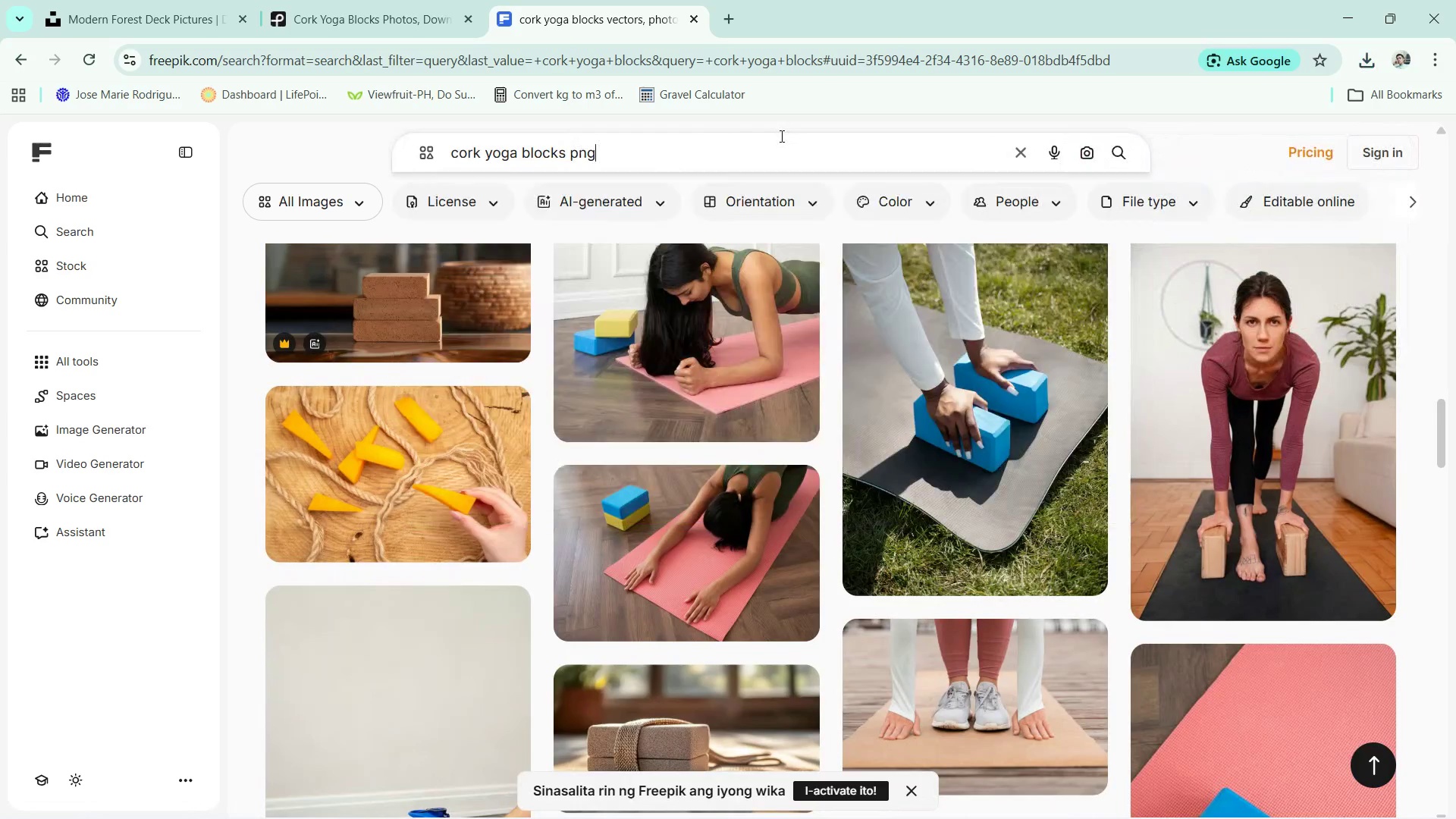 
key(Enter)
 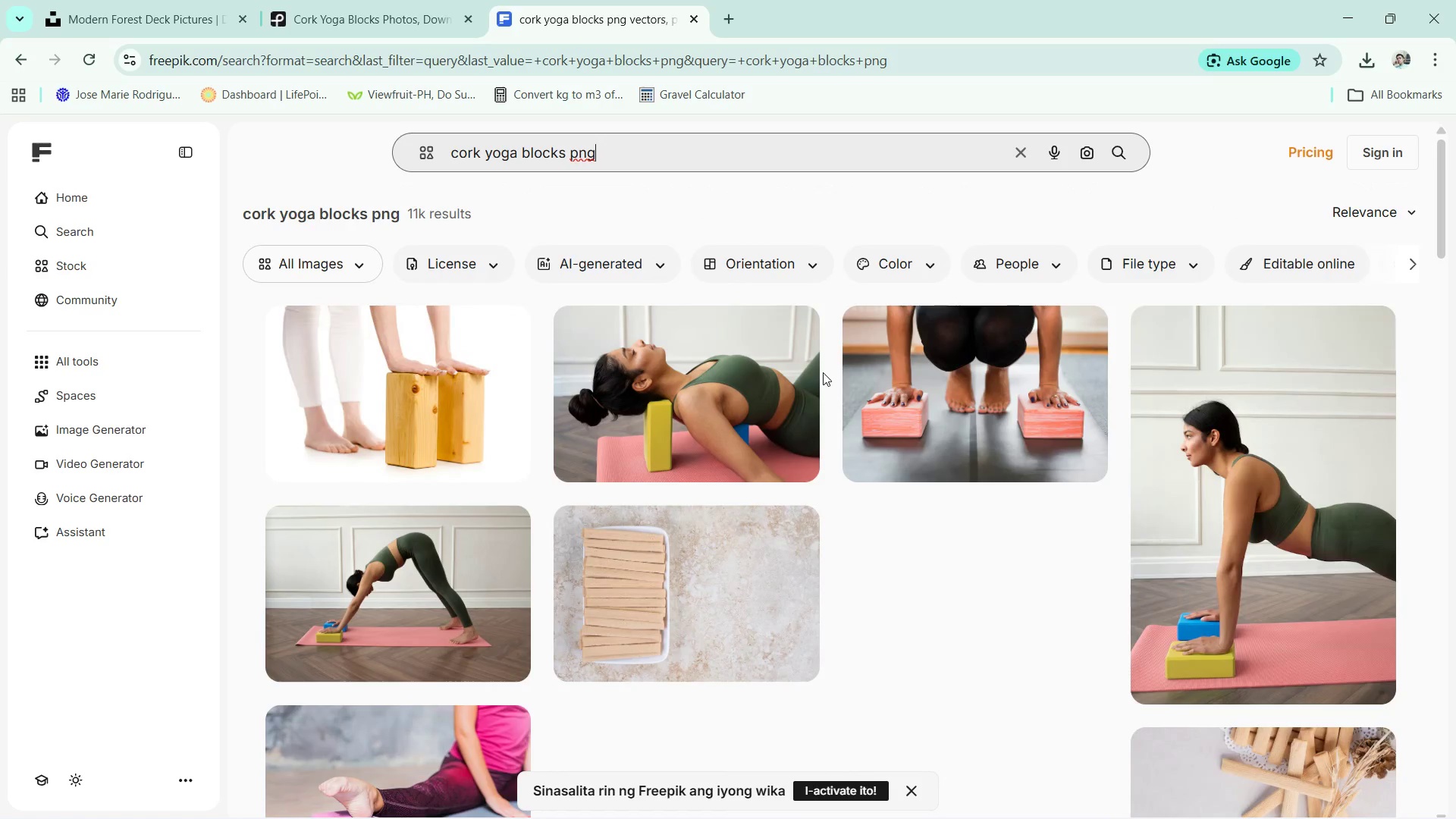 
scroll: coordinate [823, 376], scroll_direction: down, amount: 7.0
 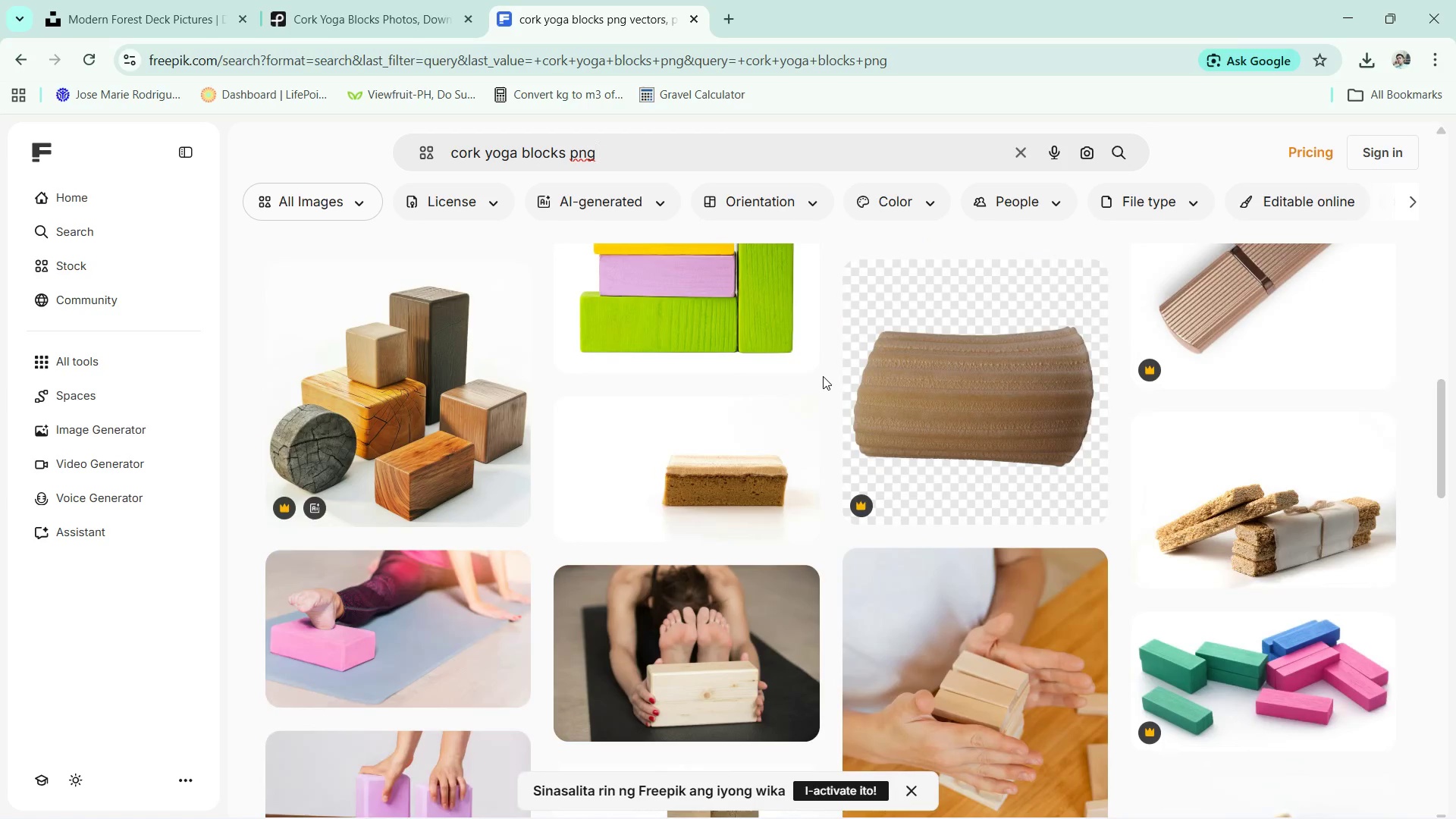 
scroll: coordinate [823, 376], scroll_direction: up, amount: 2.0
 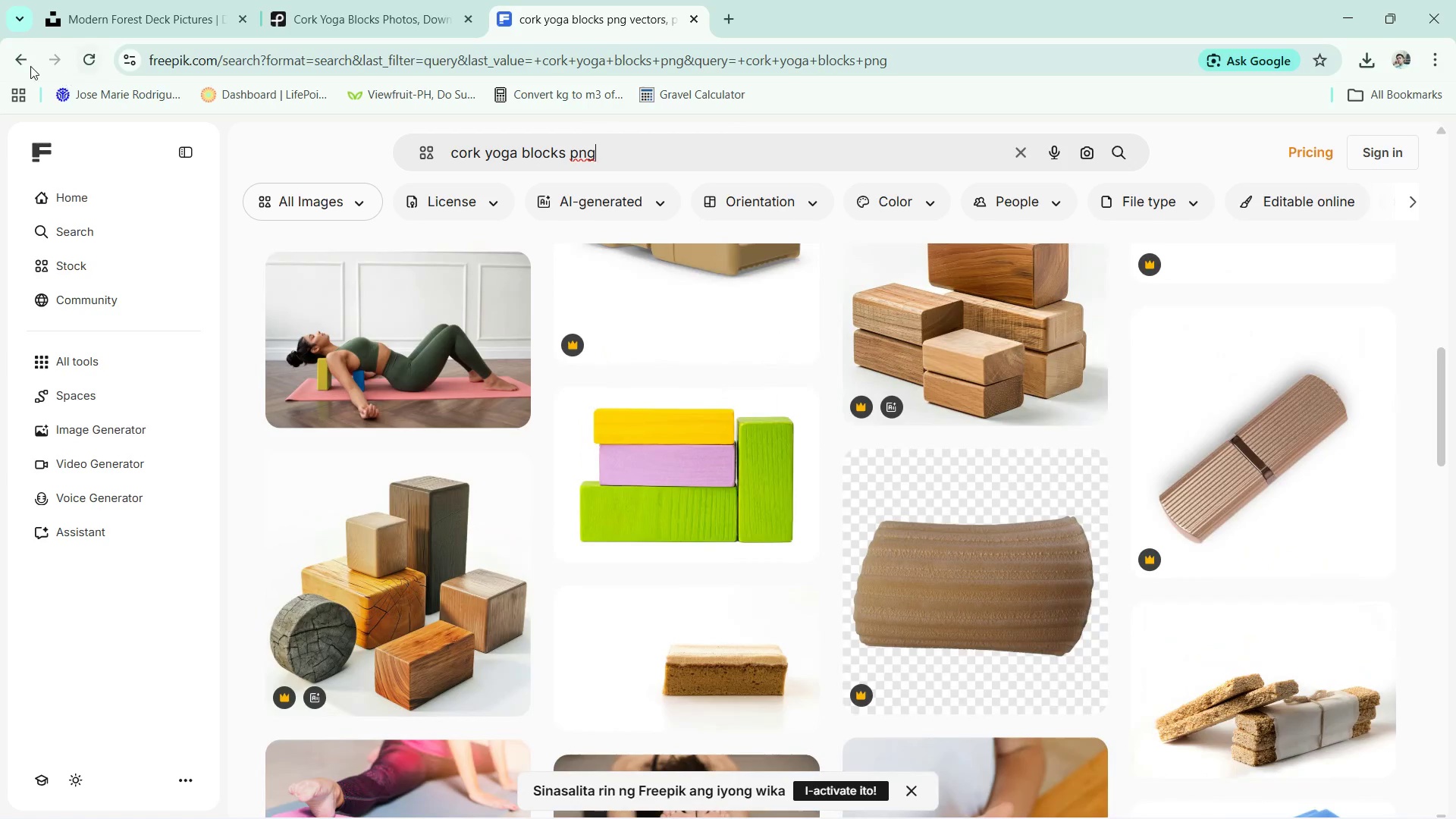 
left_click([28, 66])
 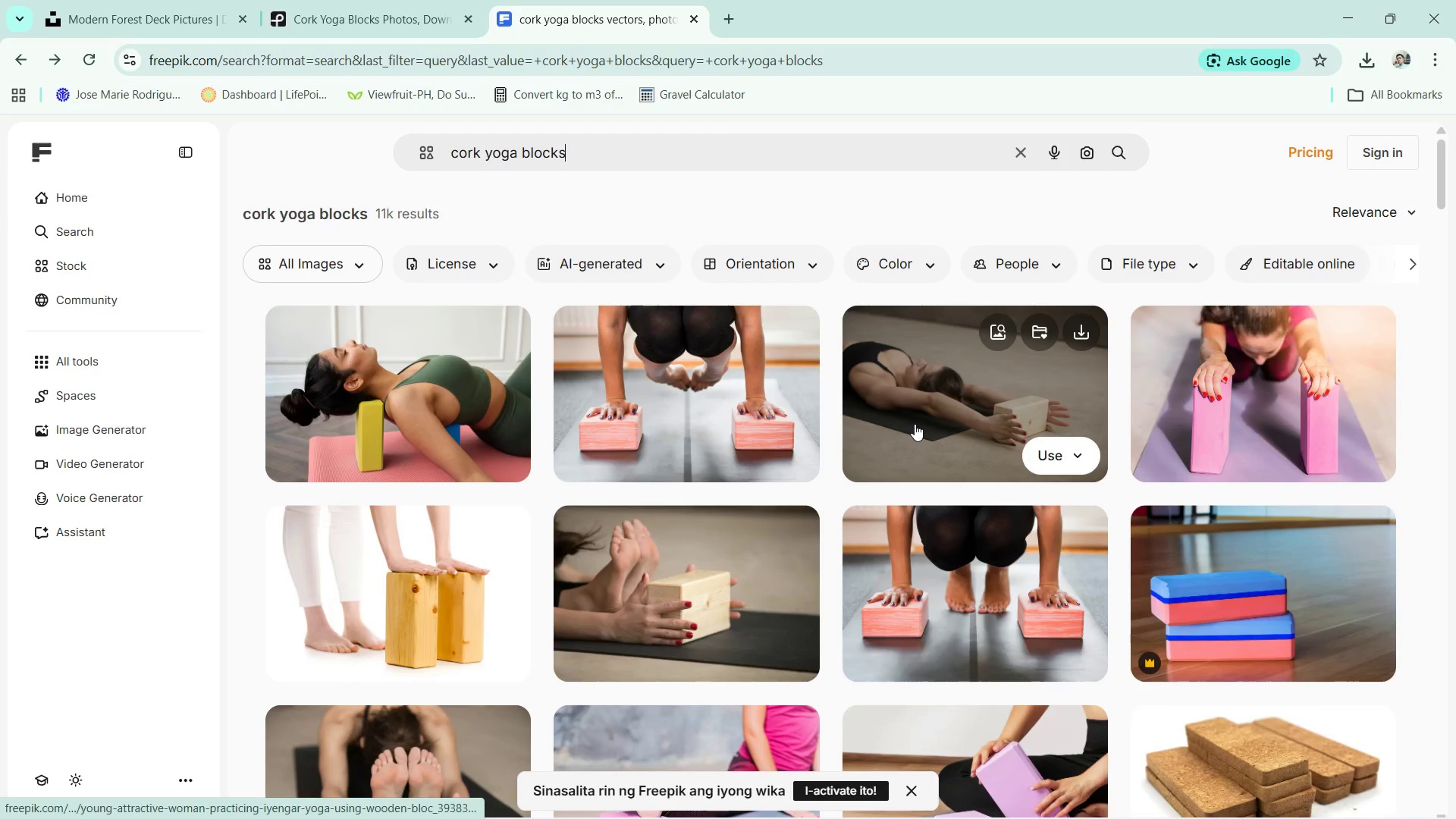 
scroll: coordinate [915, 424], scroll_direction: down, amount: 34.0
 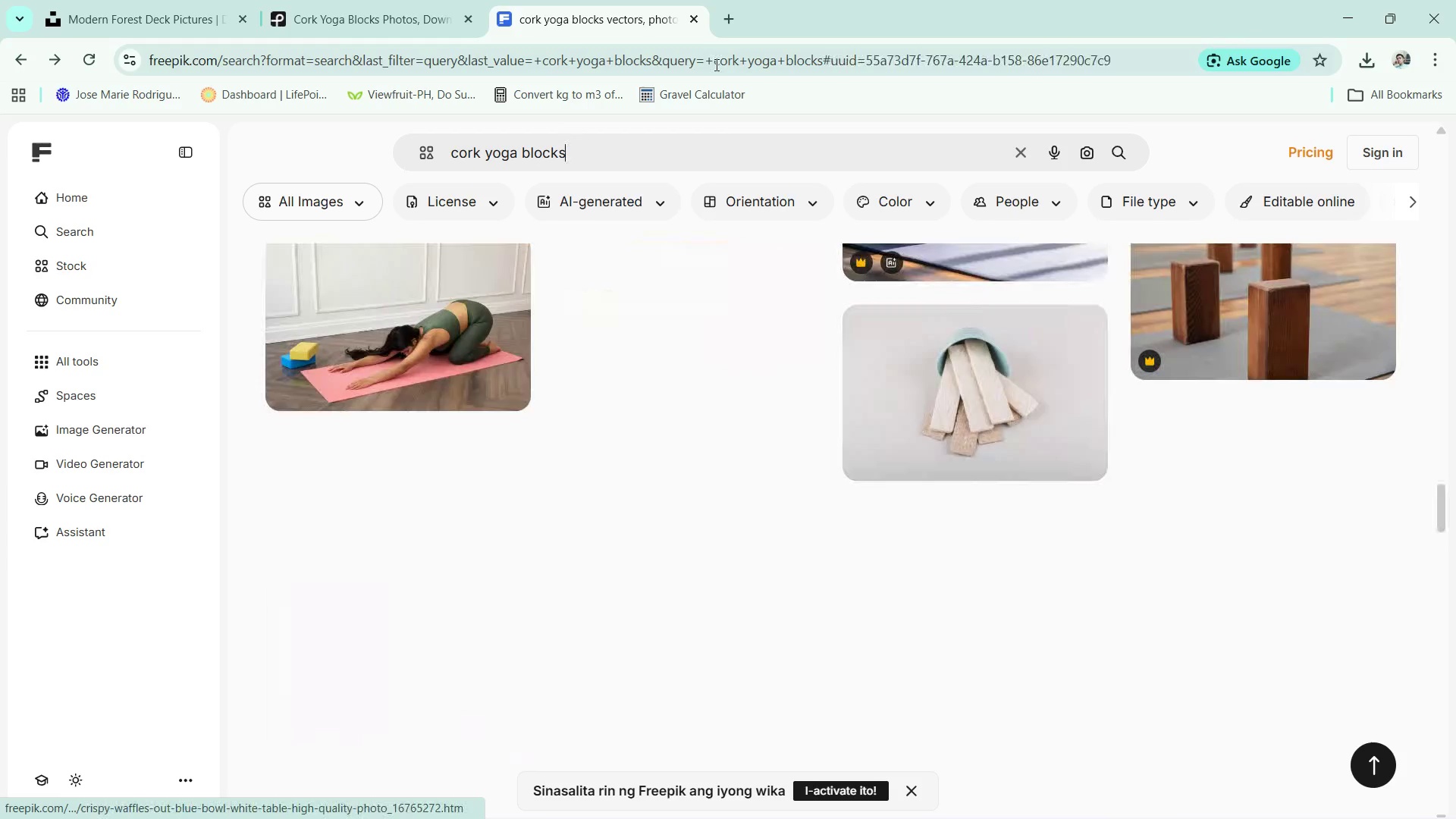 
left_click([728, 51])
 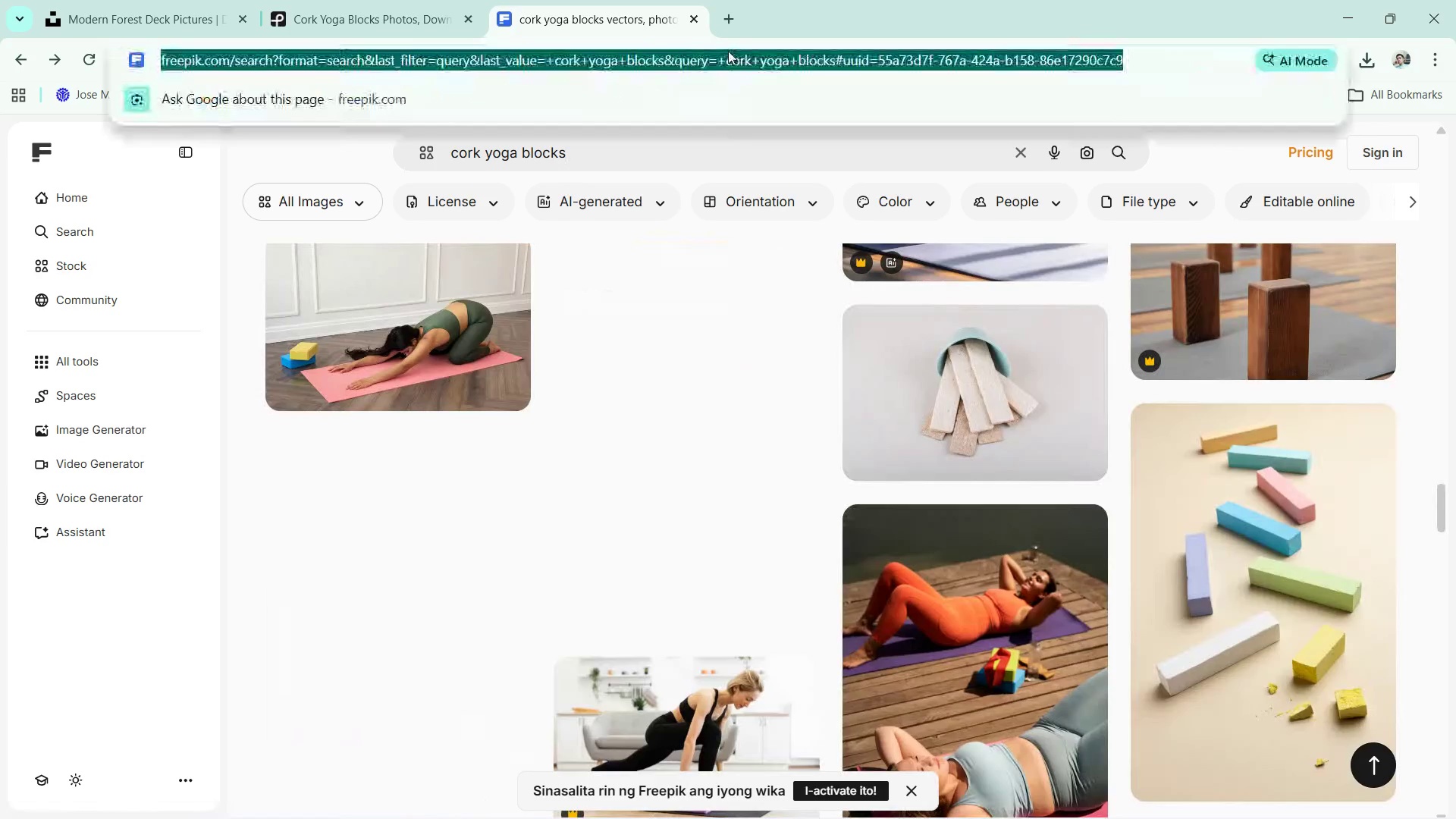 
type(go)
 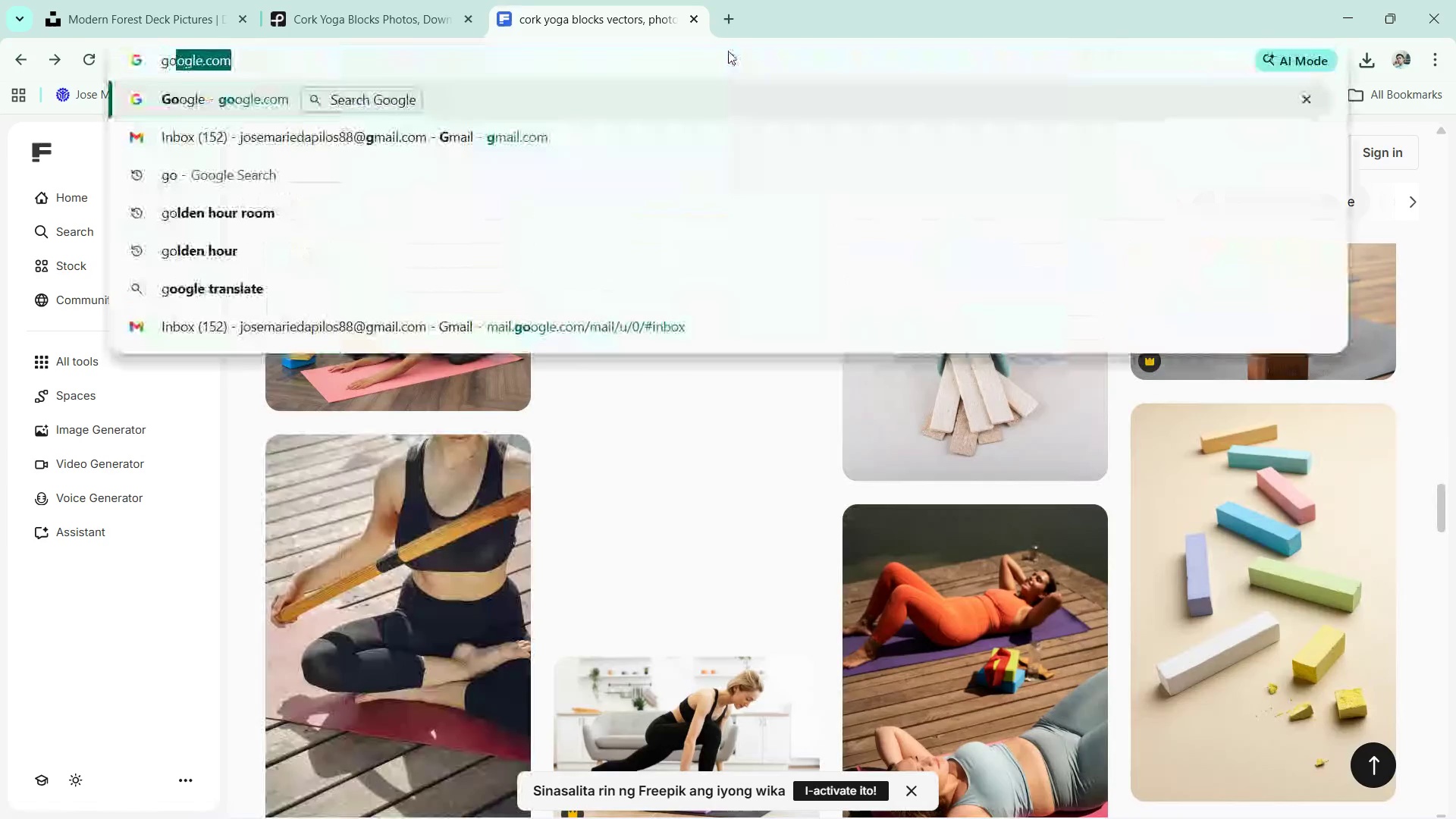 
key(Enter)
 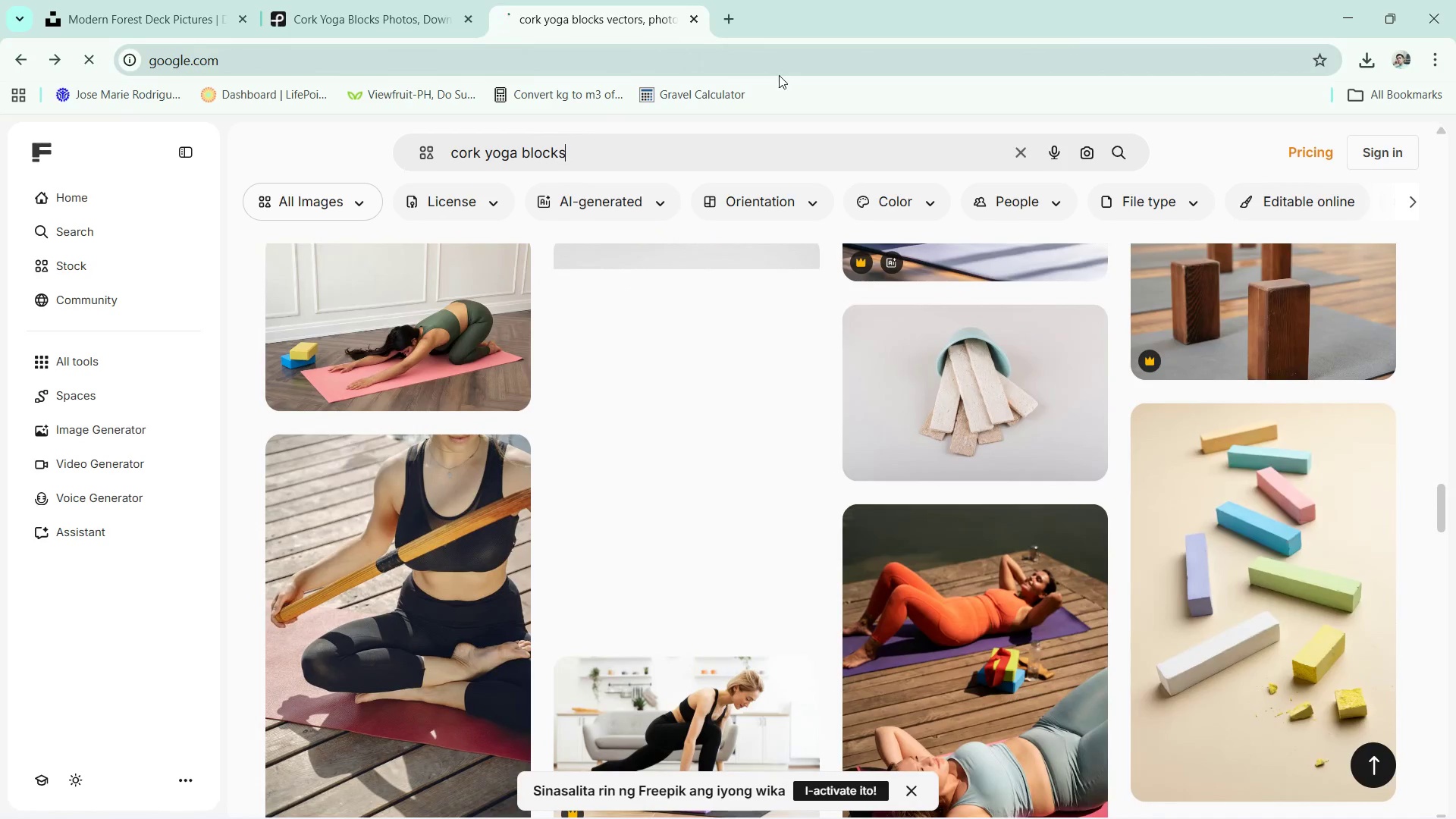 
key(Control+ControlLeft)
 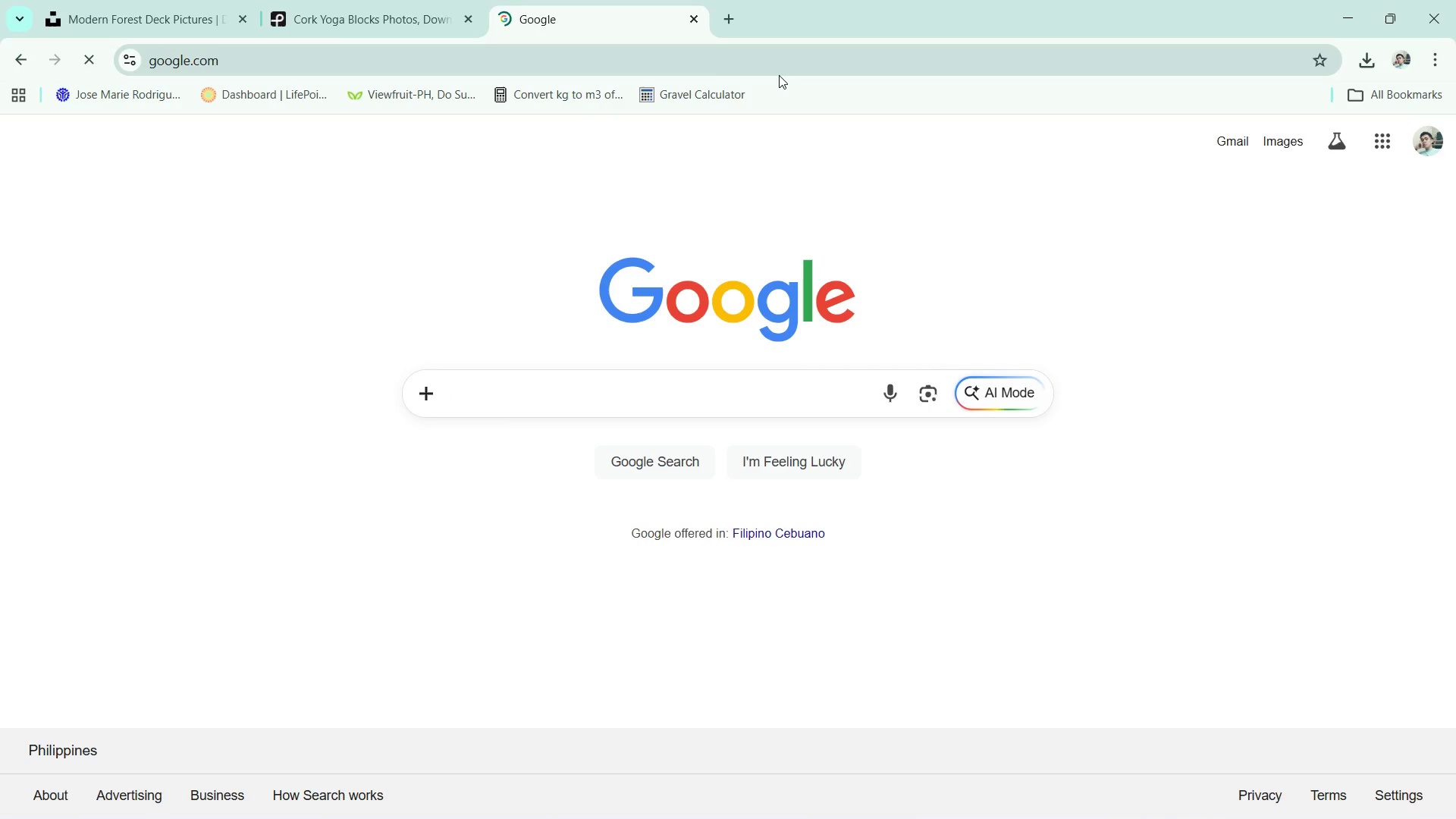 
key(Control+V)
 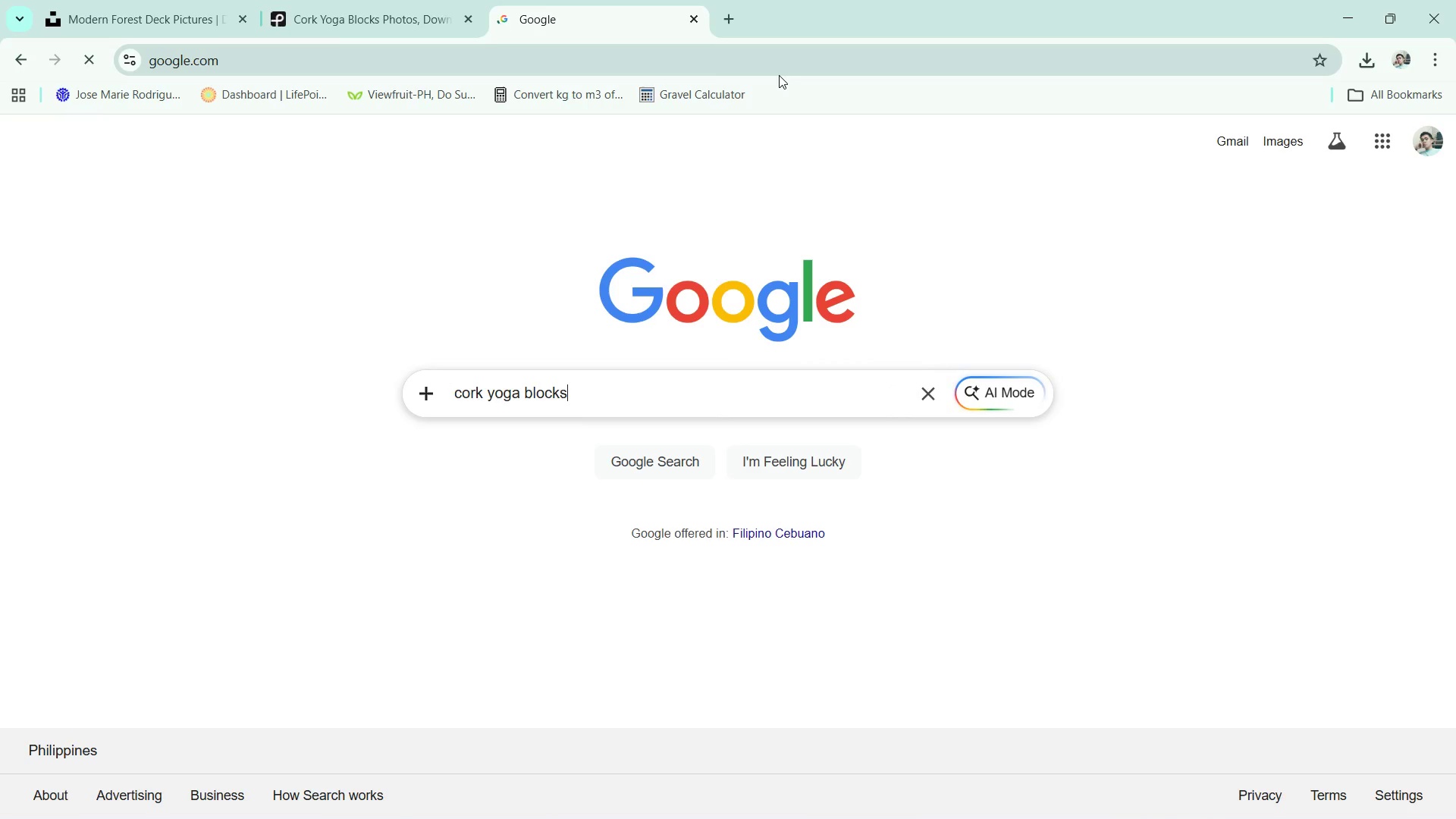 
type( pnf)
key(Backspace)
type(g)
 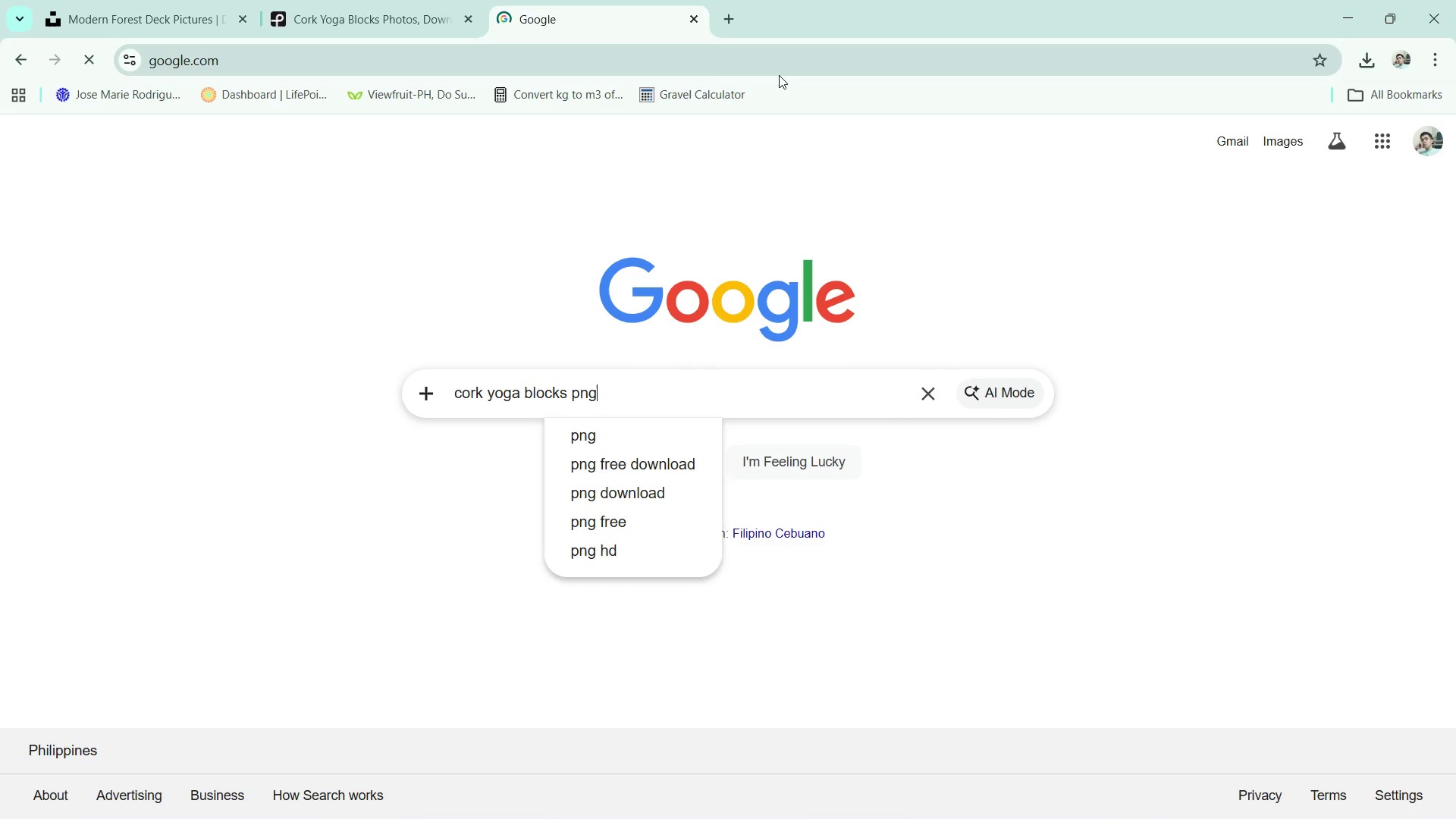 
key(Enter)
 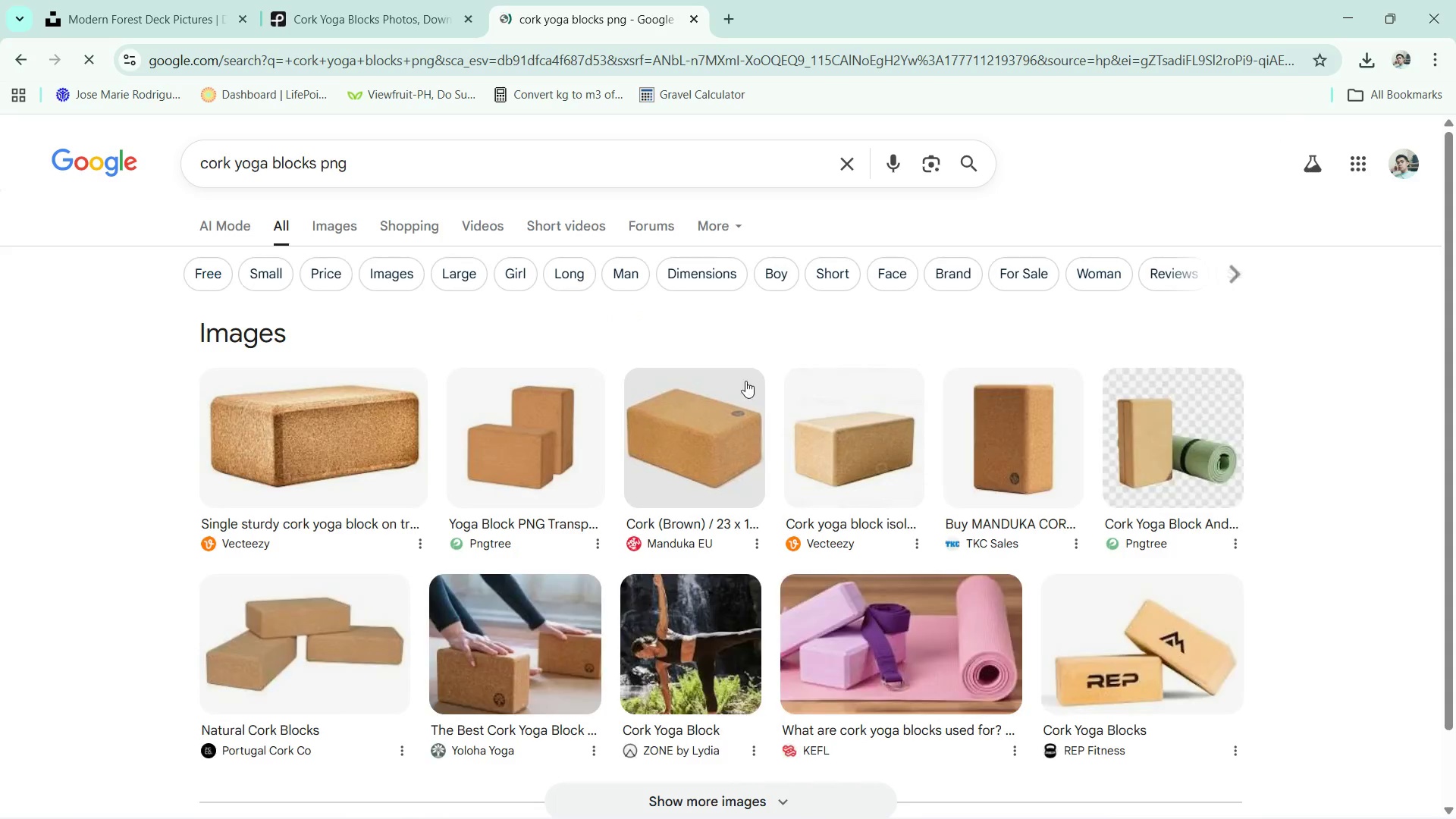 
scroll: coordinate [778, 385], scroll_direction: down, amount: 5.0
 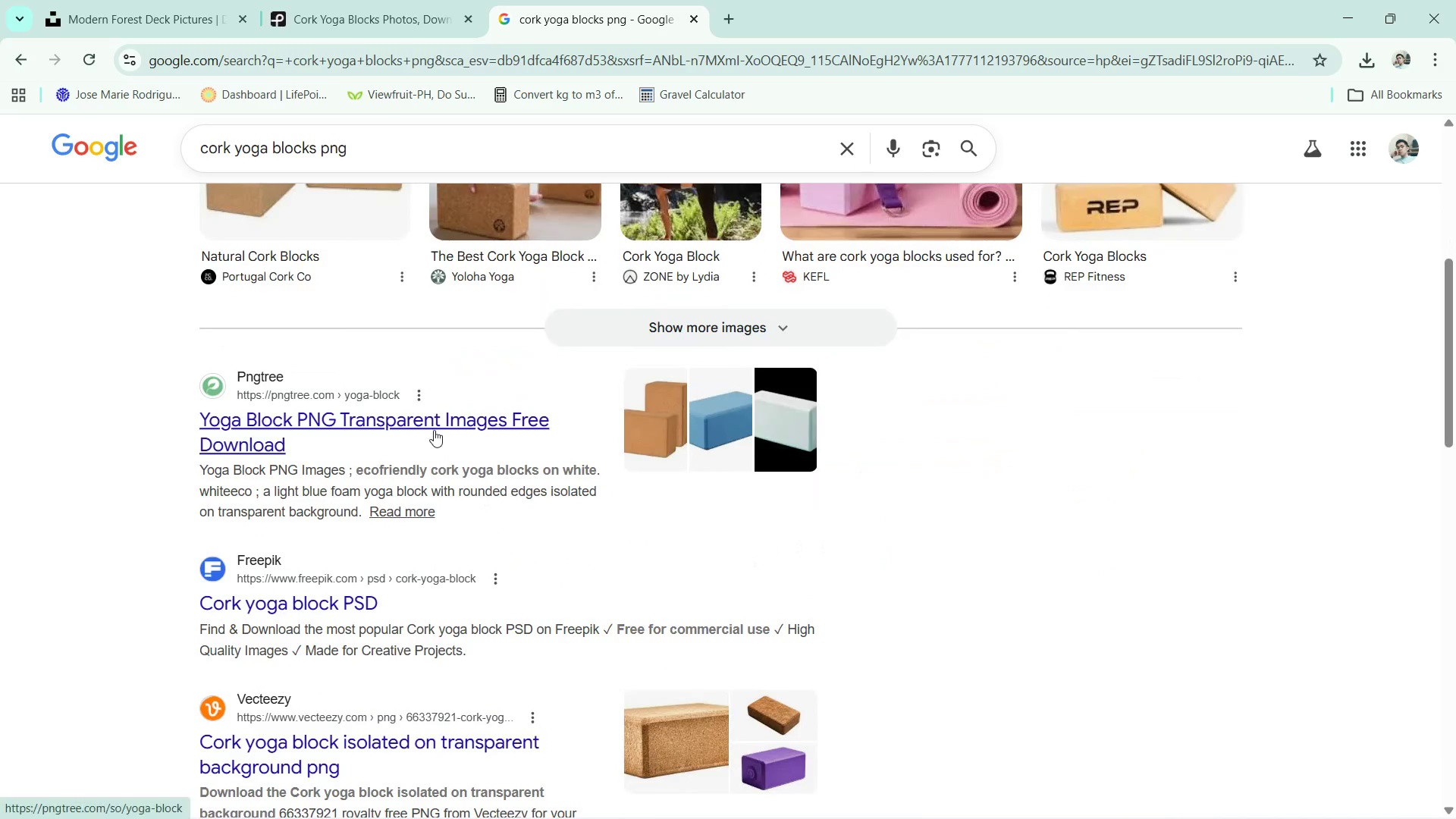 
left_click([434, 428])
 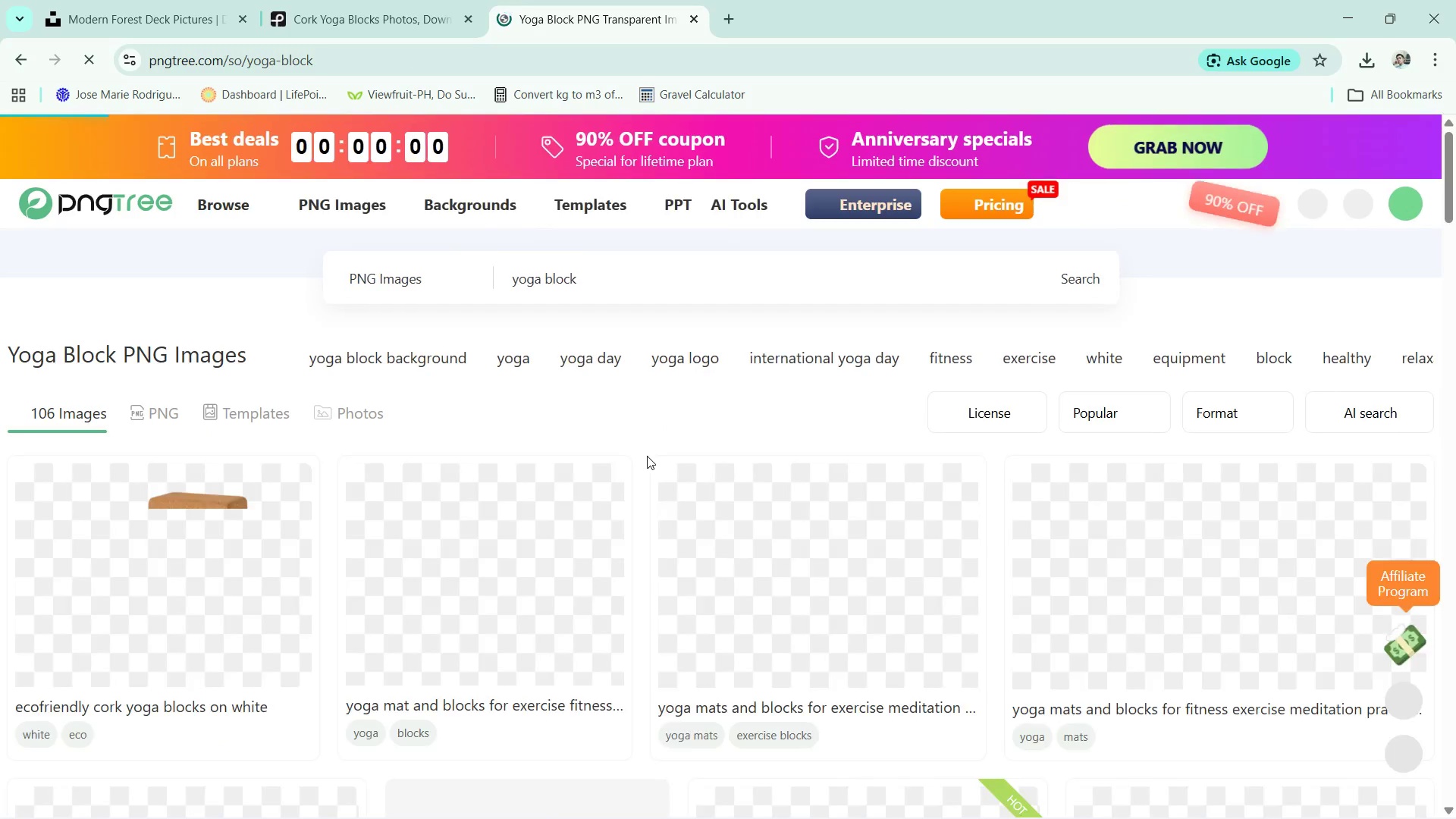 
scroll: coordinate [647, 456], scroll_direction: down, amount: 3.0
 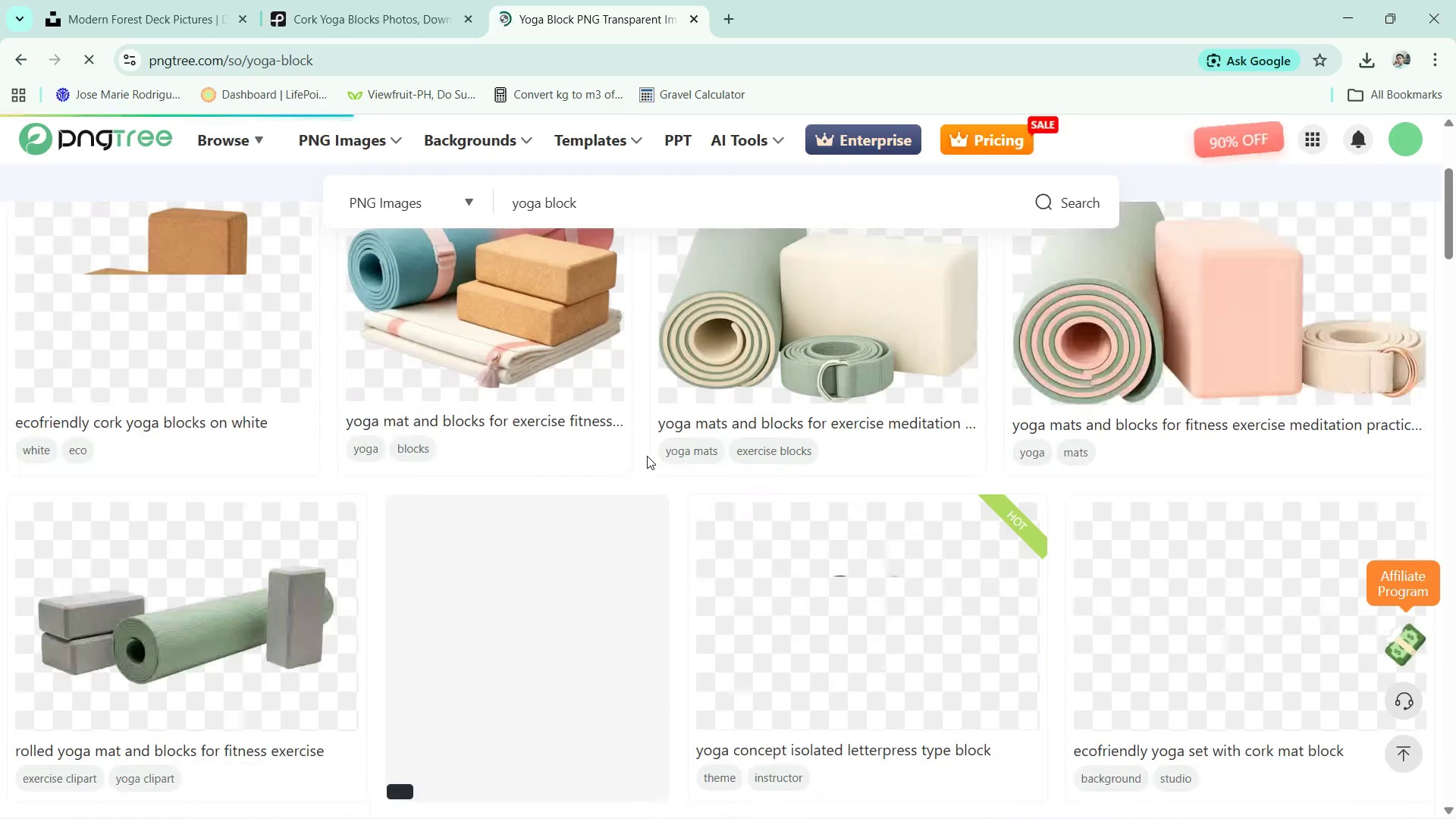 
scroll: coordinate [647, 456], scroll_direction: up, amount: 1.0
 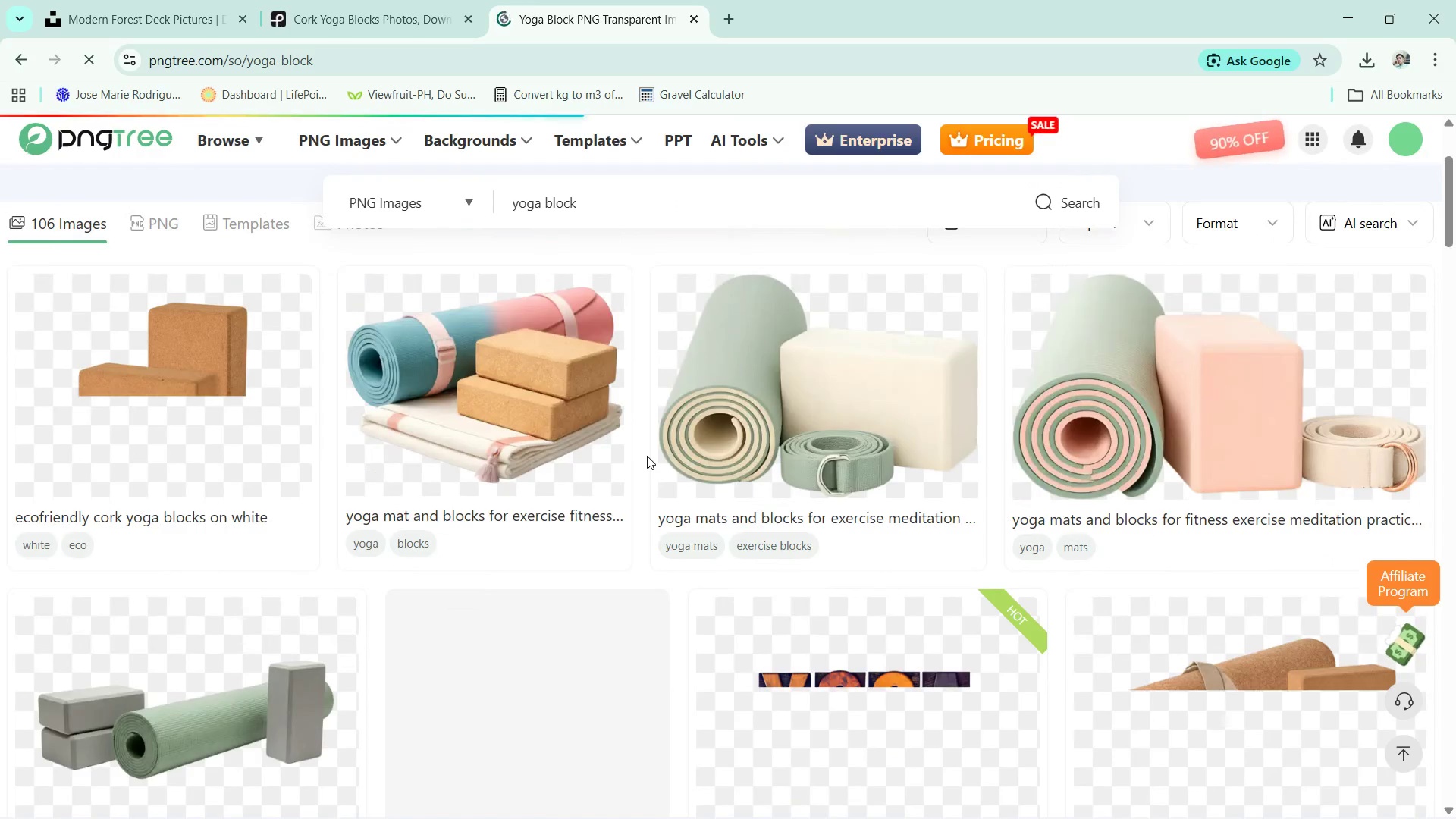 
scroll: coordinate [647, 456], scroll_direction: down, amount: 4.0
 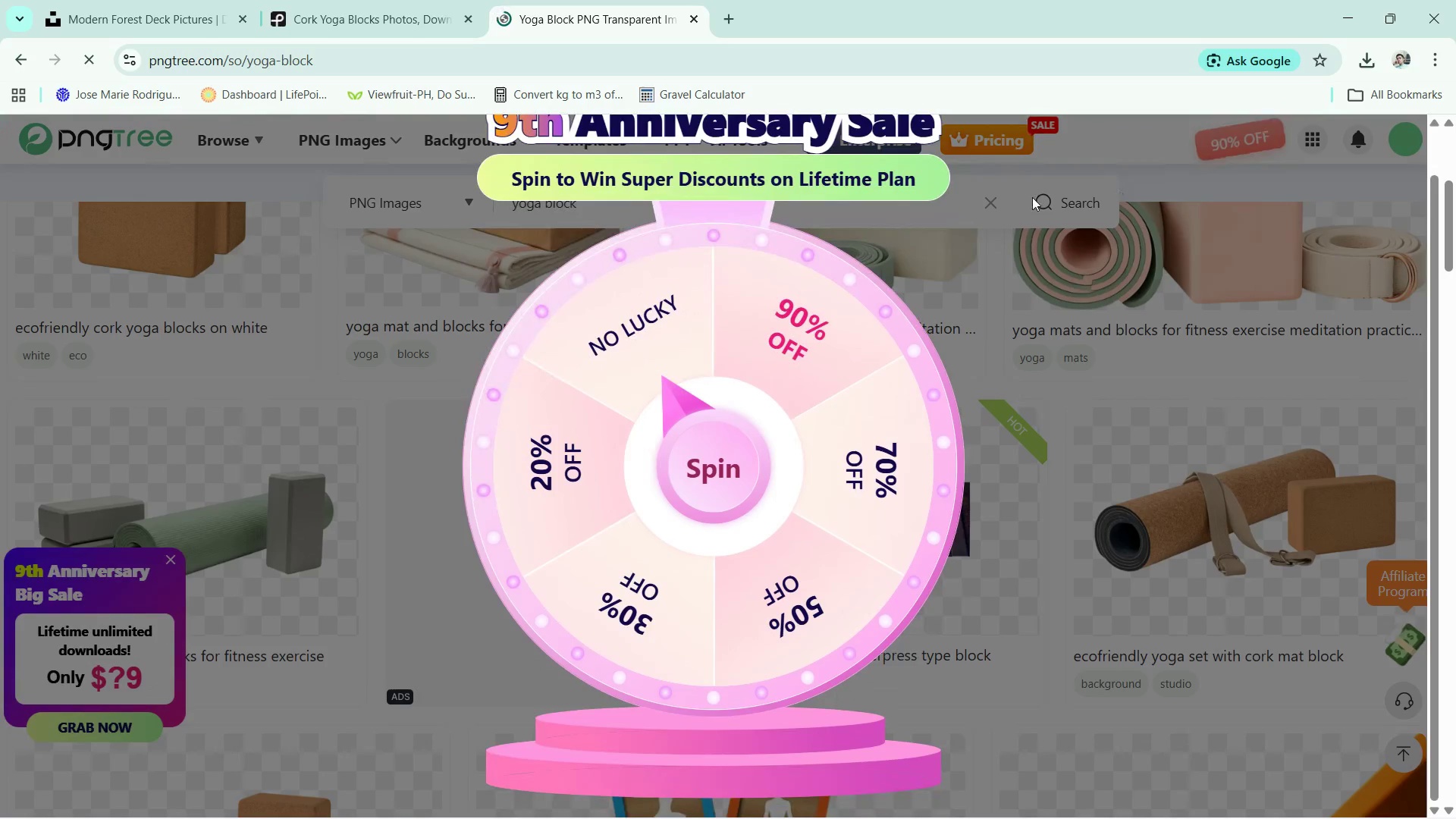 
scroll: coordinate [1003, 196], scroll_direction: up, amount: 3.0
 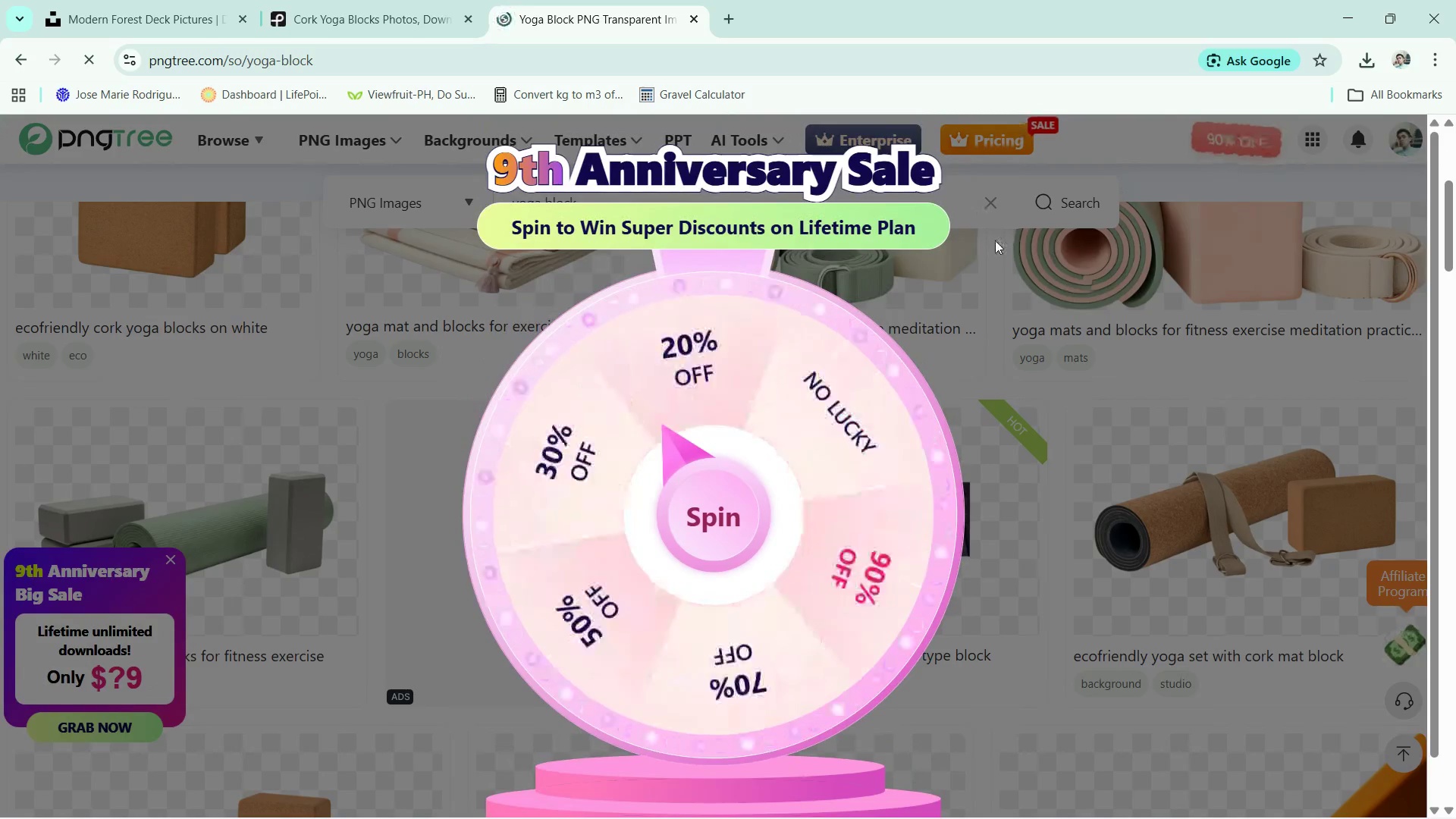 
scroll: coordinate [1009, 268], scroll_direction: down, amount: 3.0
 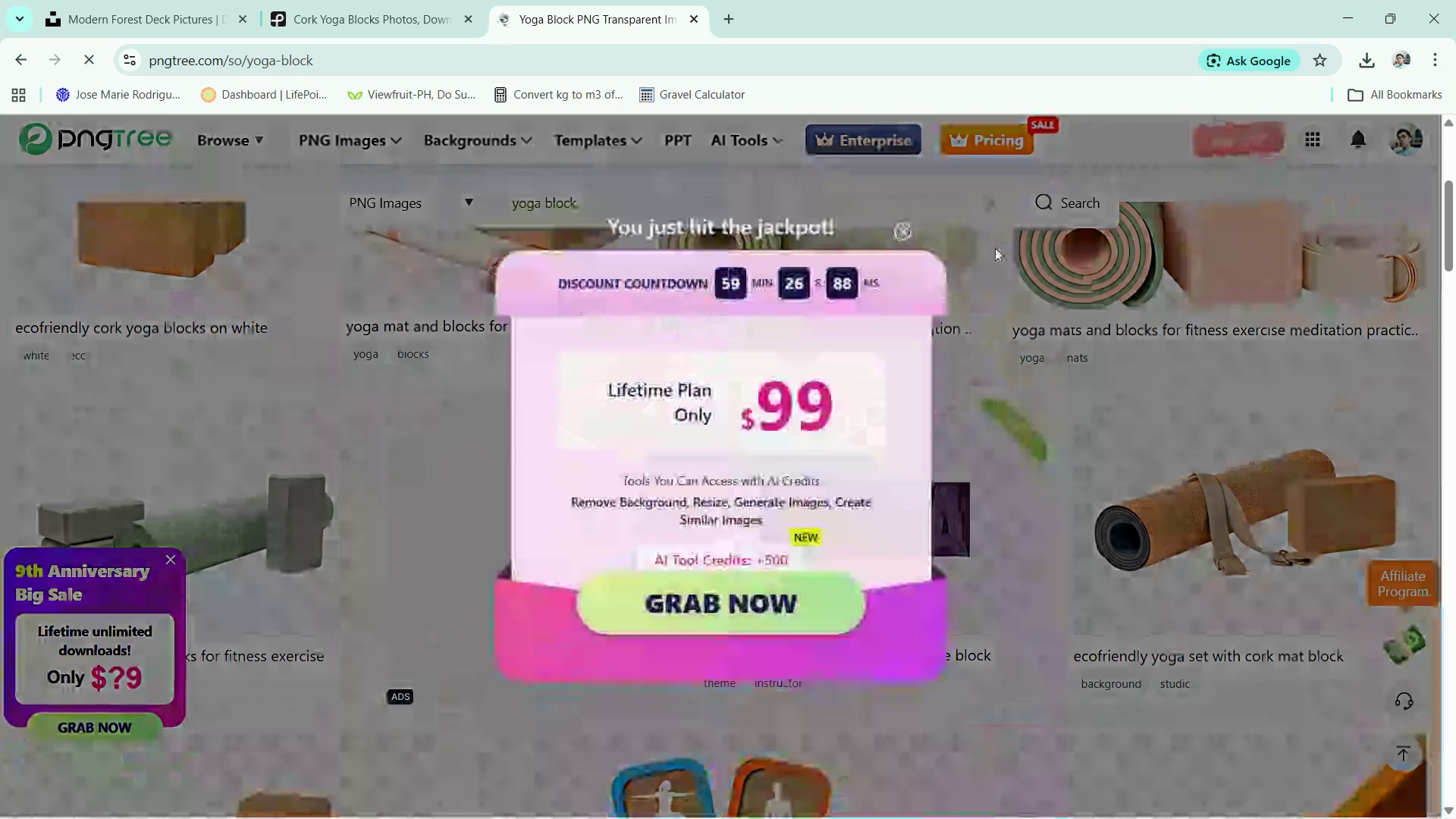 
left_click([912, 206])
 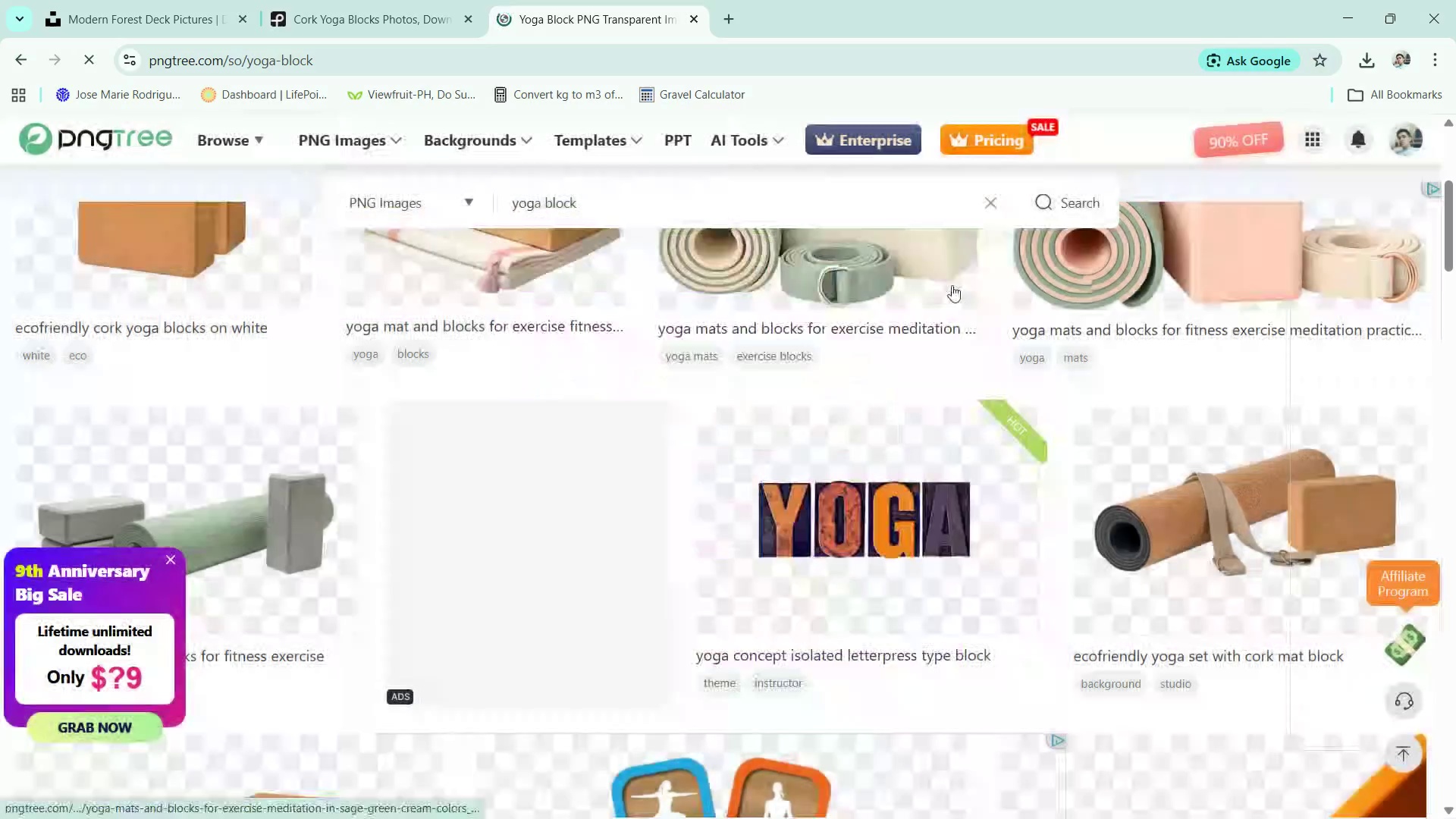 
scroll: coordinate [961, 389], scroll_direction: down, amount: 13.0
 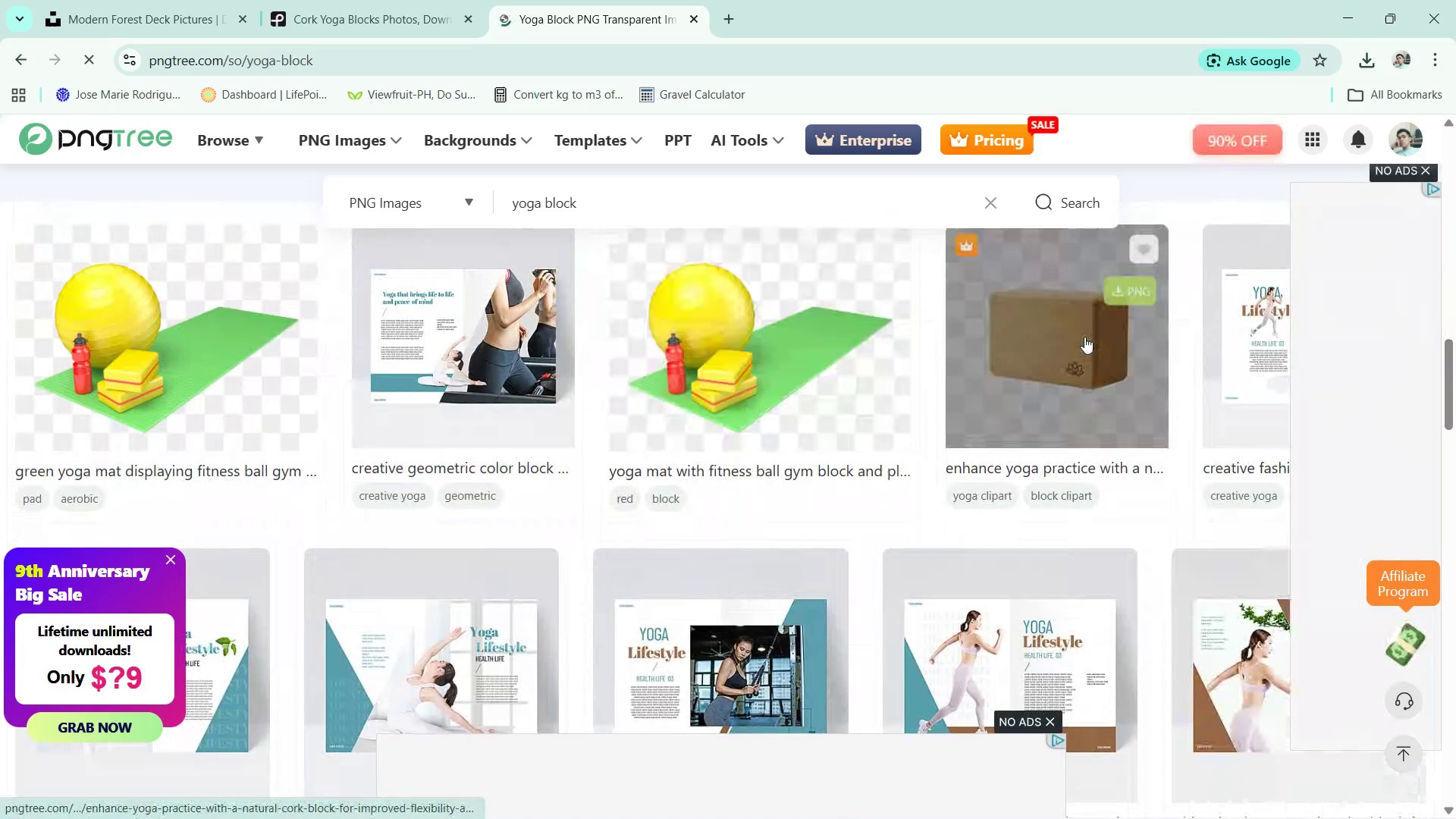 
scroll: coordinate [1084, 337], scroll_direction: up, amount: 2.0
 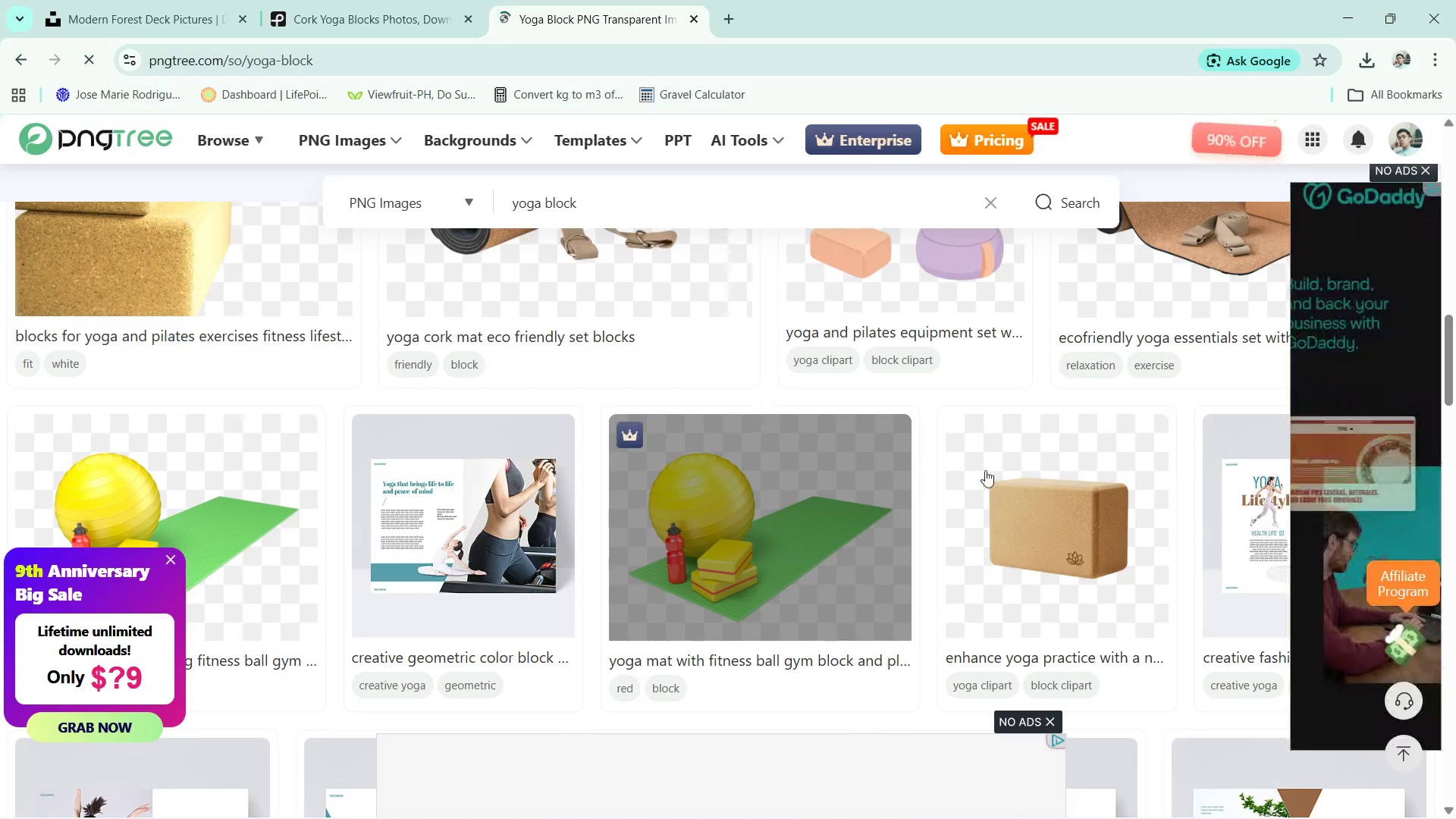 
scroll: coordinate [988, 472], scroll_direction: down, amount: 3.0
 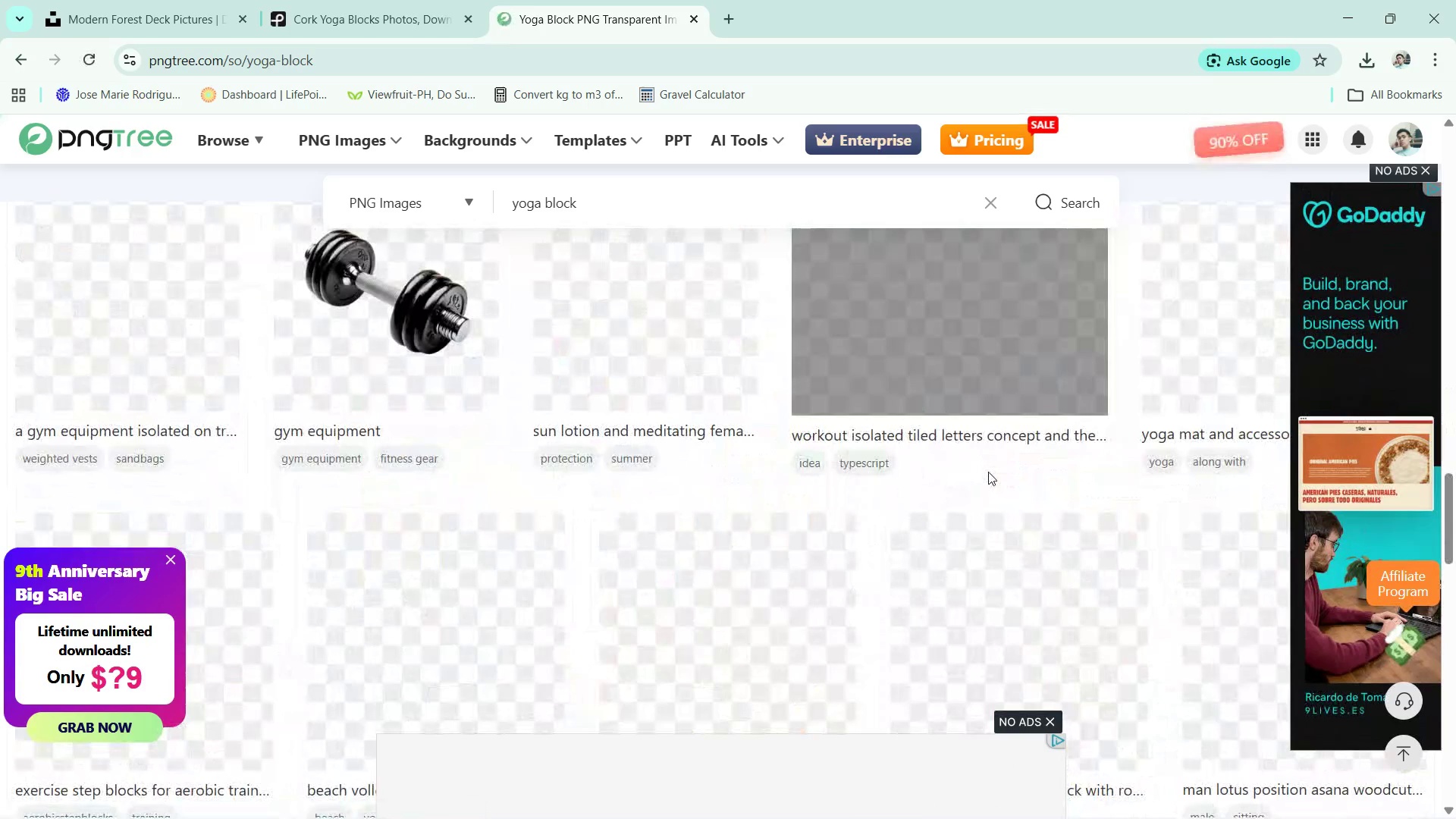 
scroll: coordinate [988, 472], scroll_direction: up, amount: 13.0
 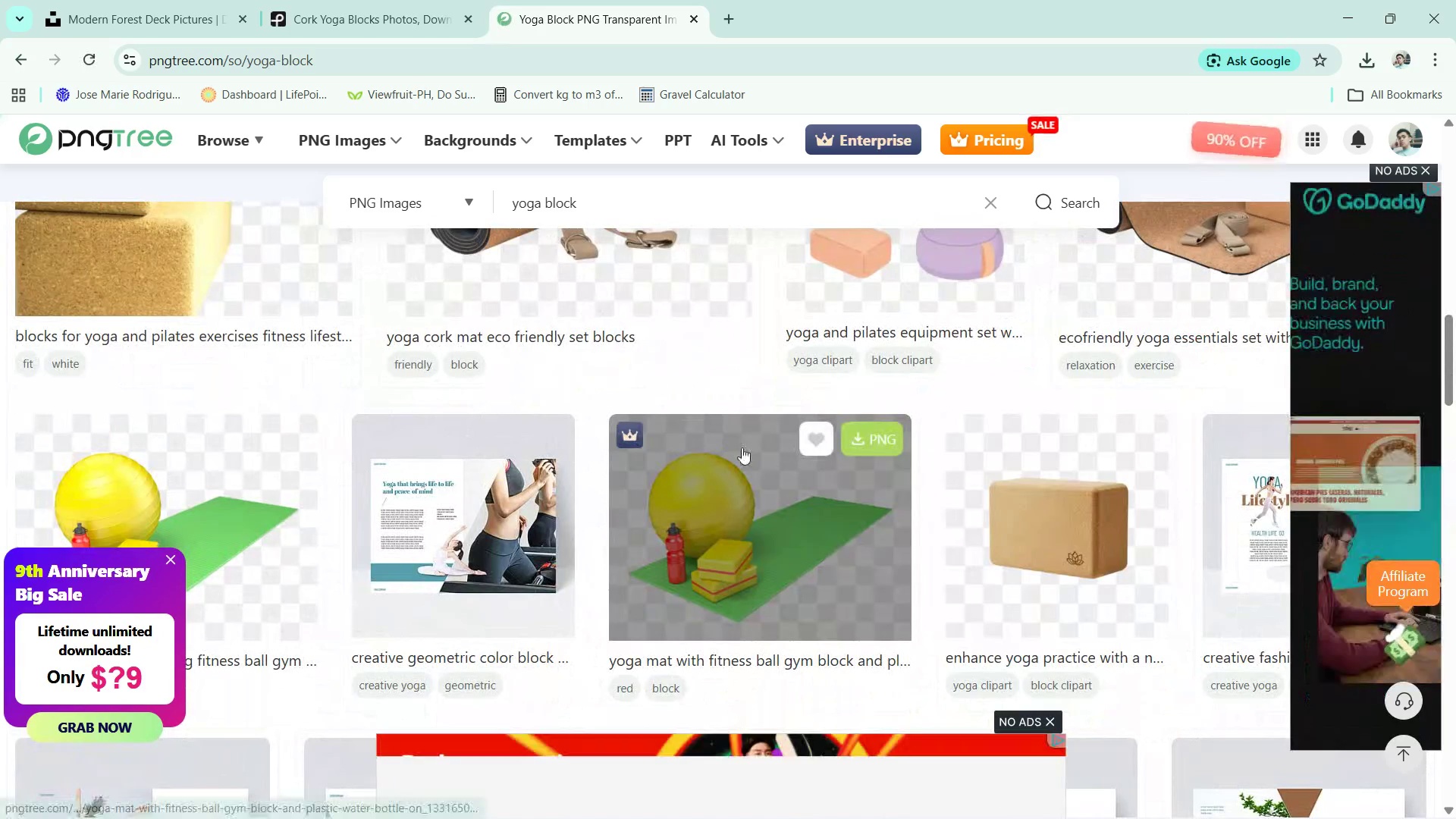 
left_click([1122, 487])
 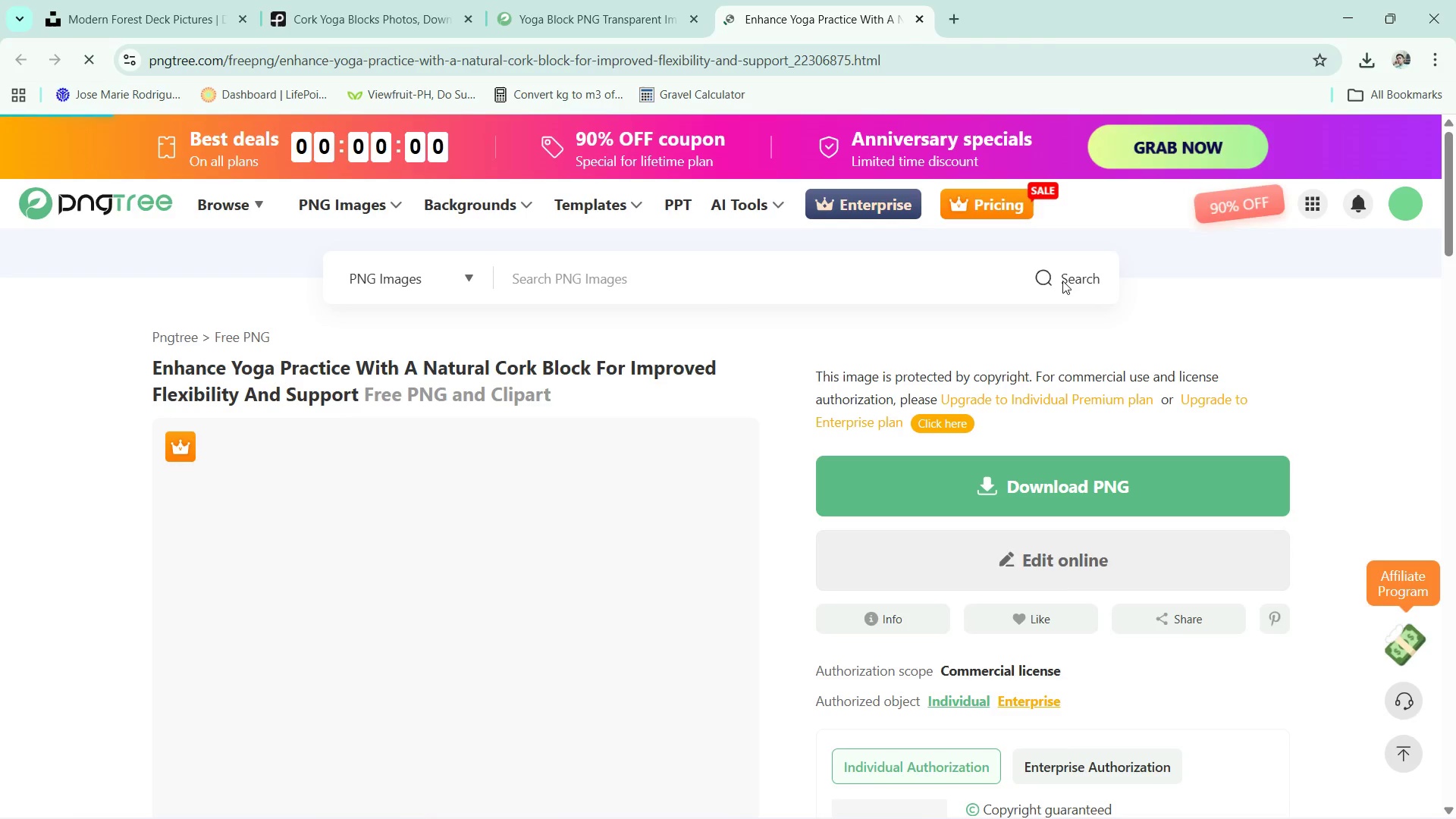 
wait(5.2)
 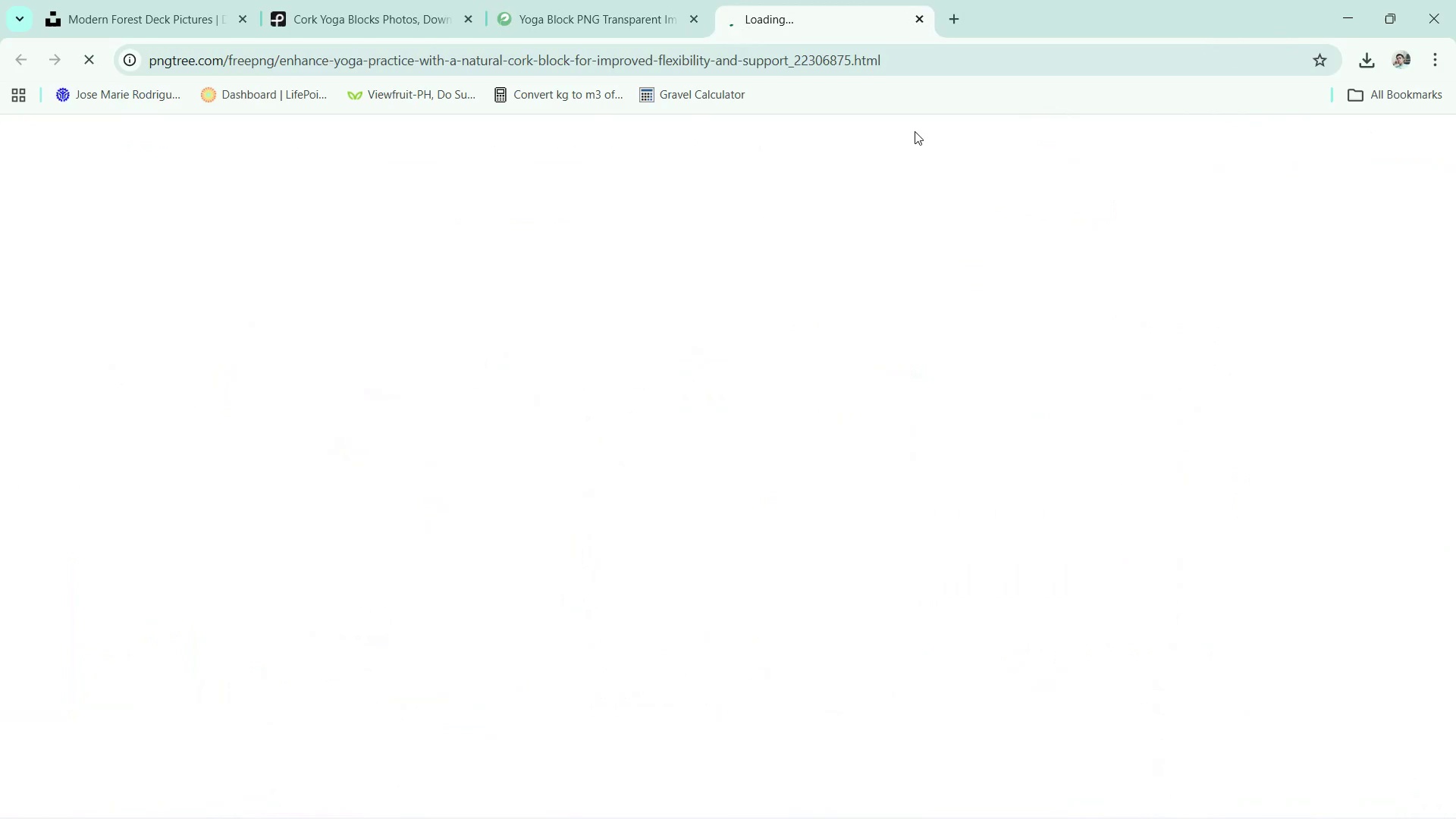 
left_click([1153, 490])
 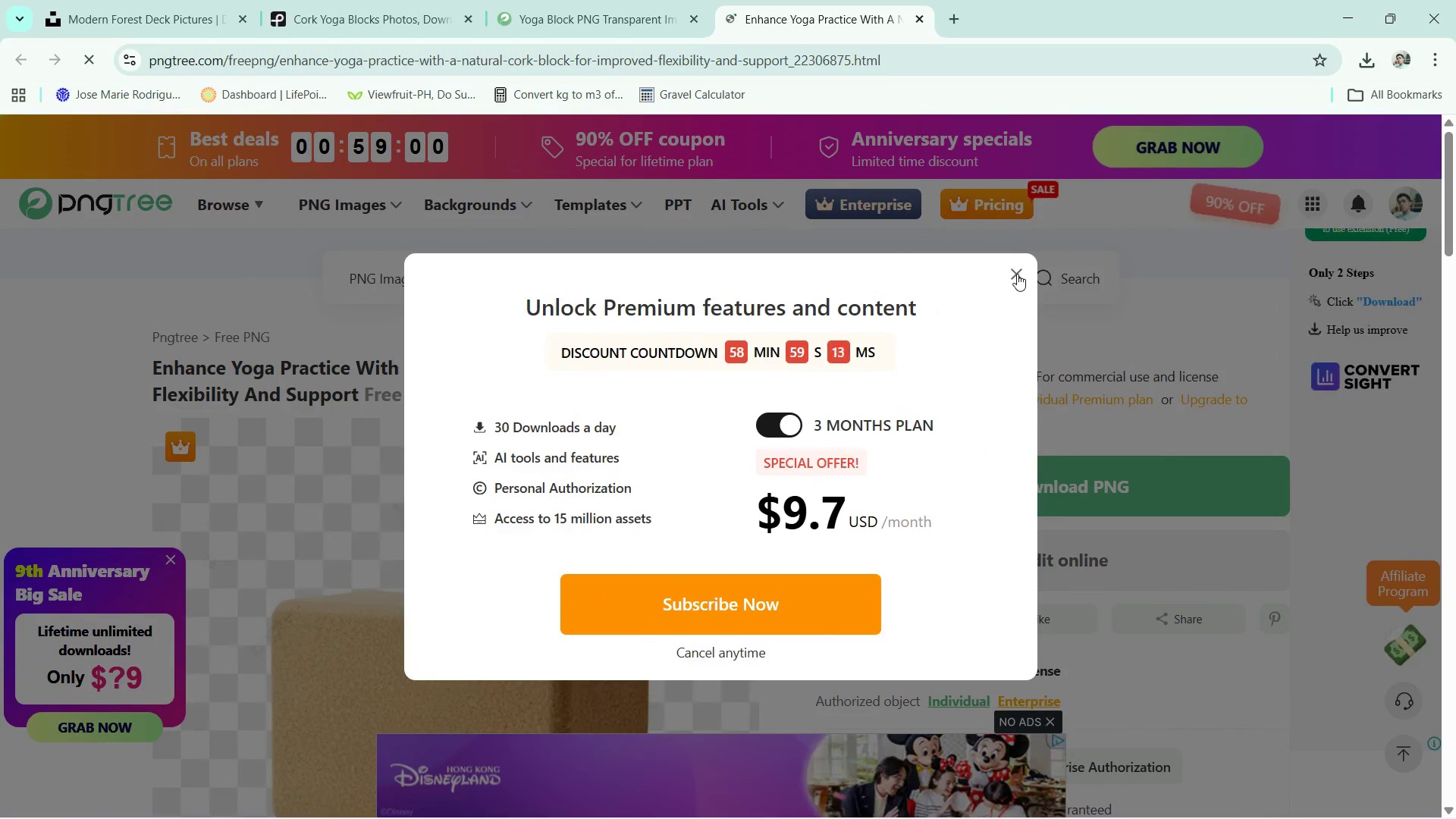 
wait(5.61)
 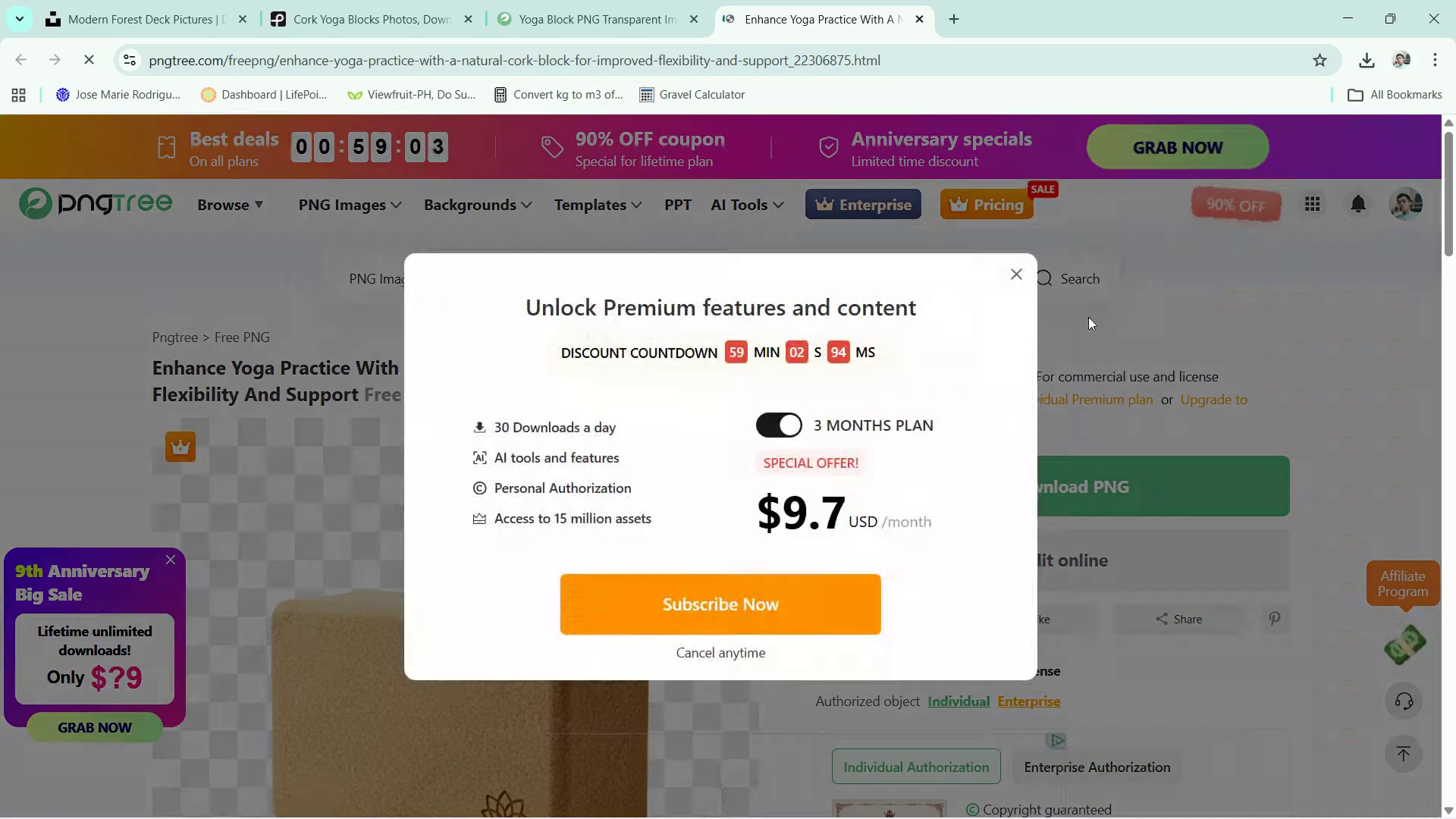 
left_click([1017, 274])
 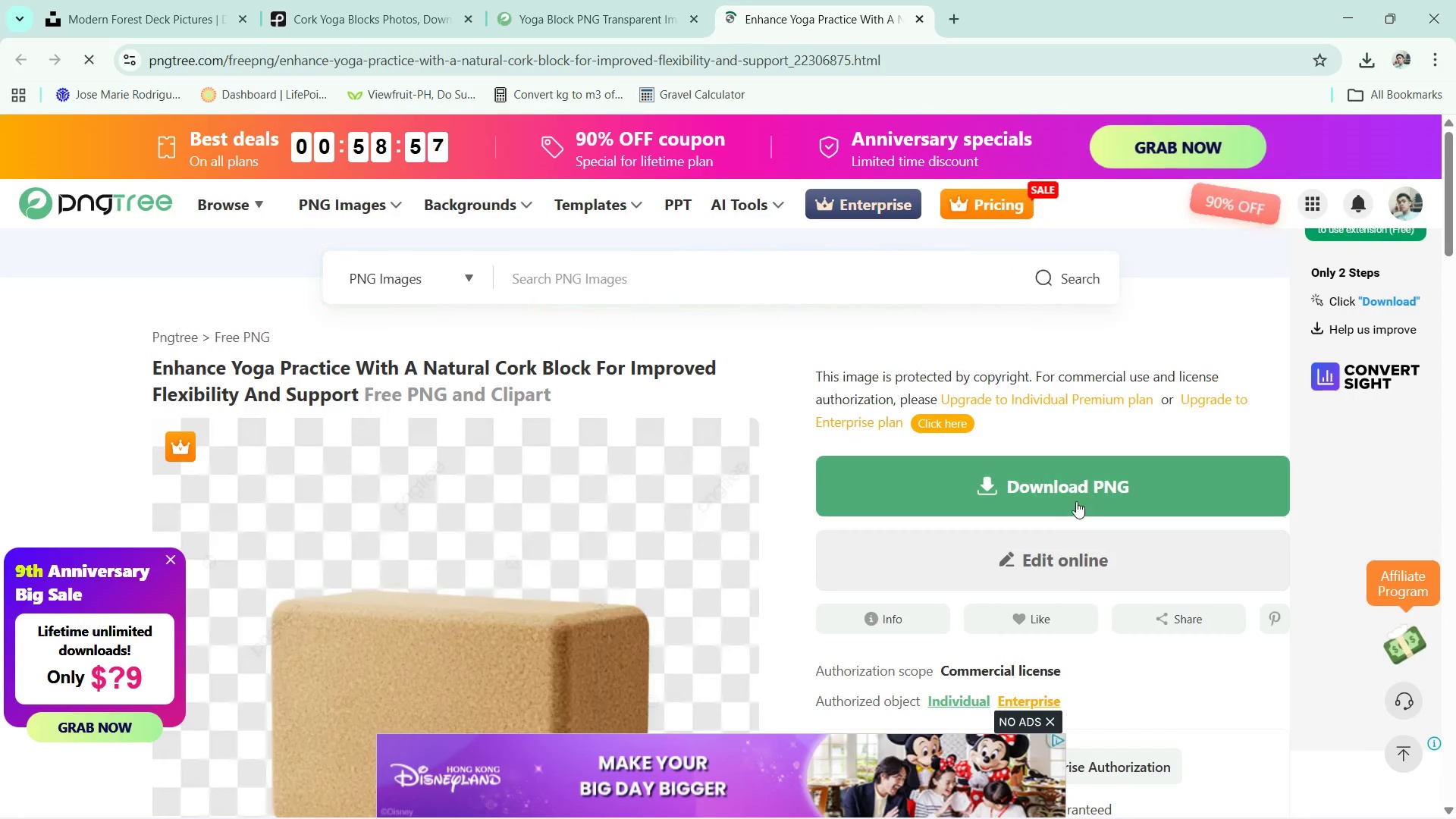 
left_click([1077, 502])
 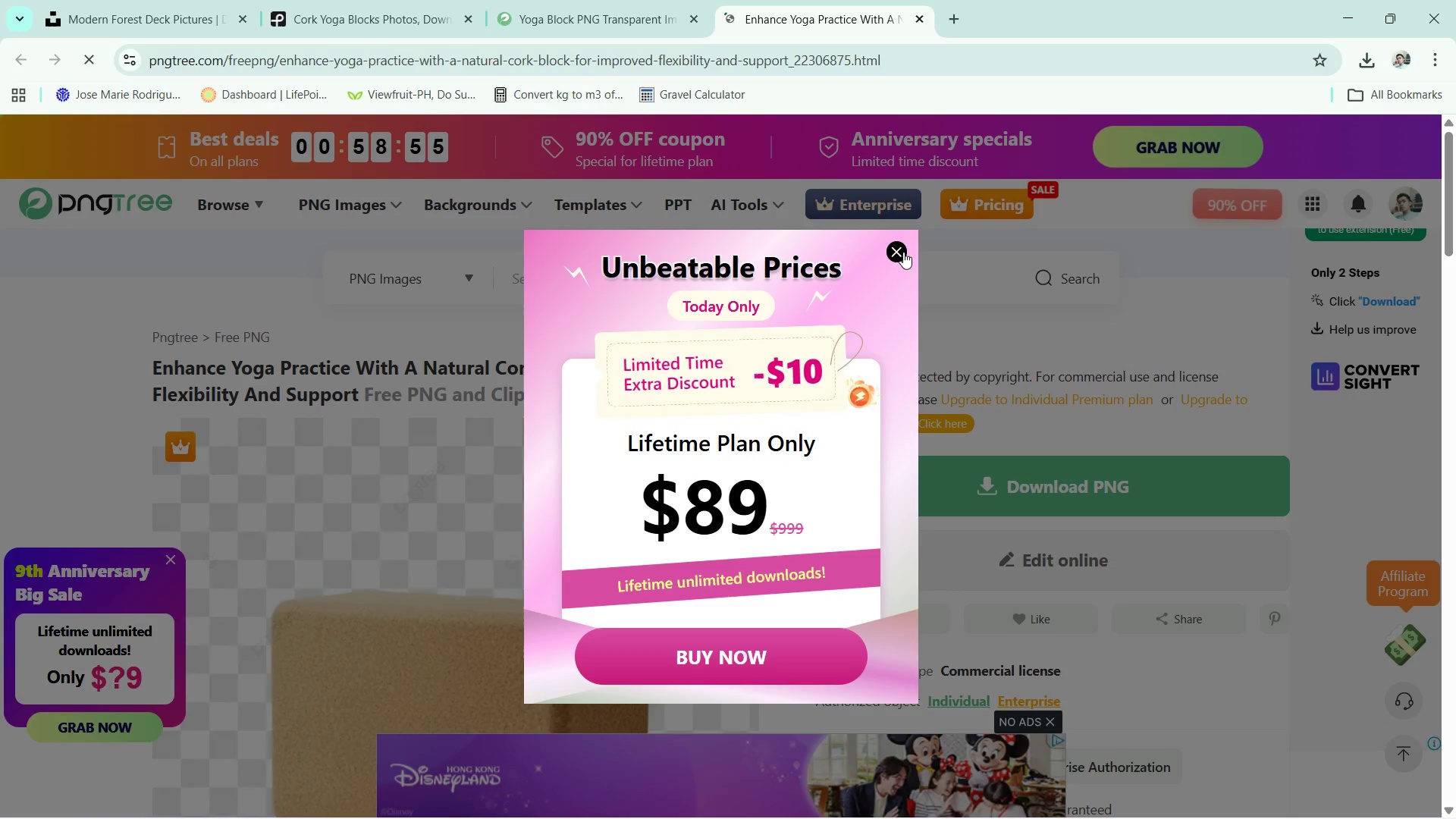 
left_click([898, 250])
 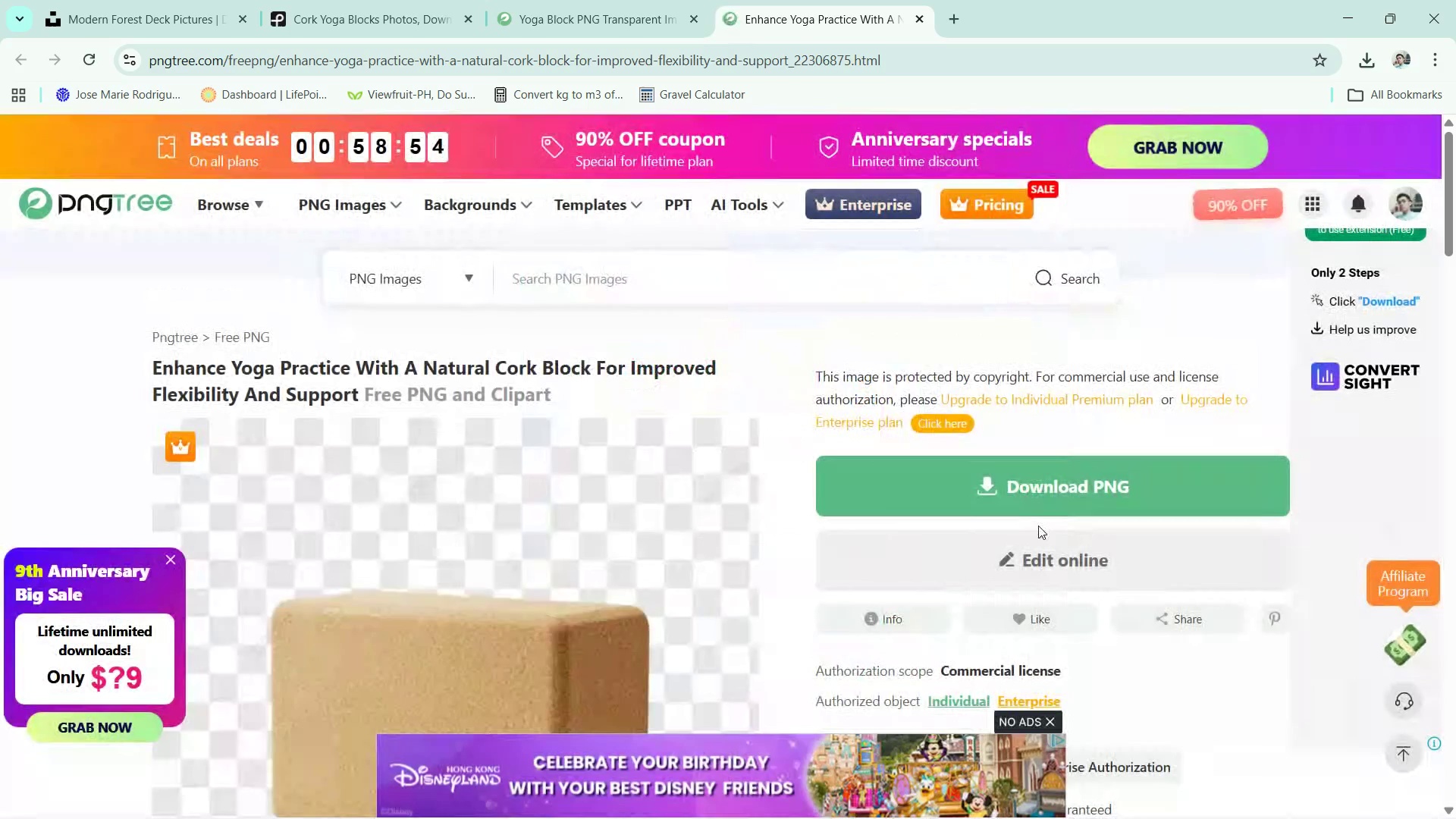 
left_click([1041, 492])
 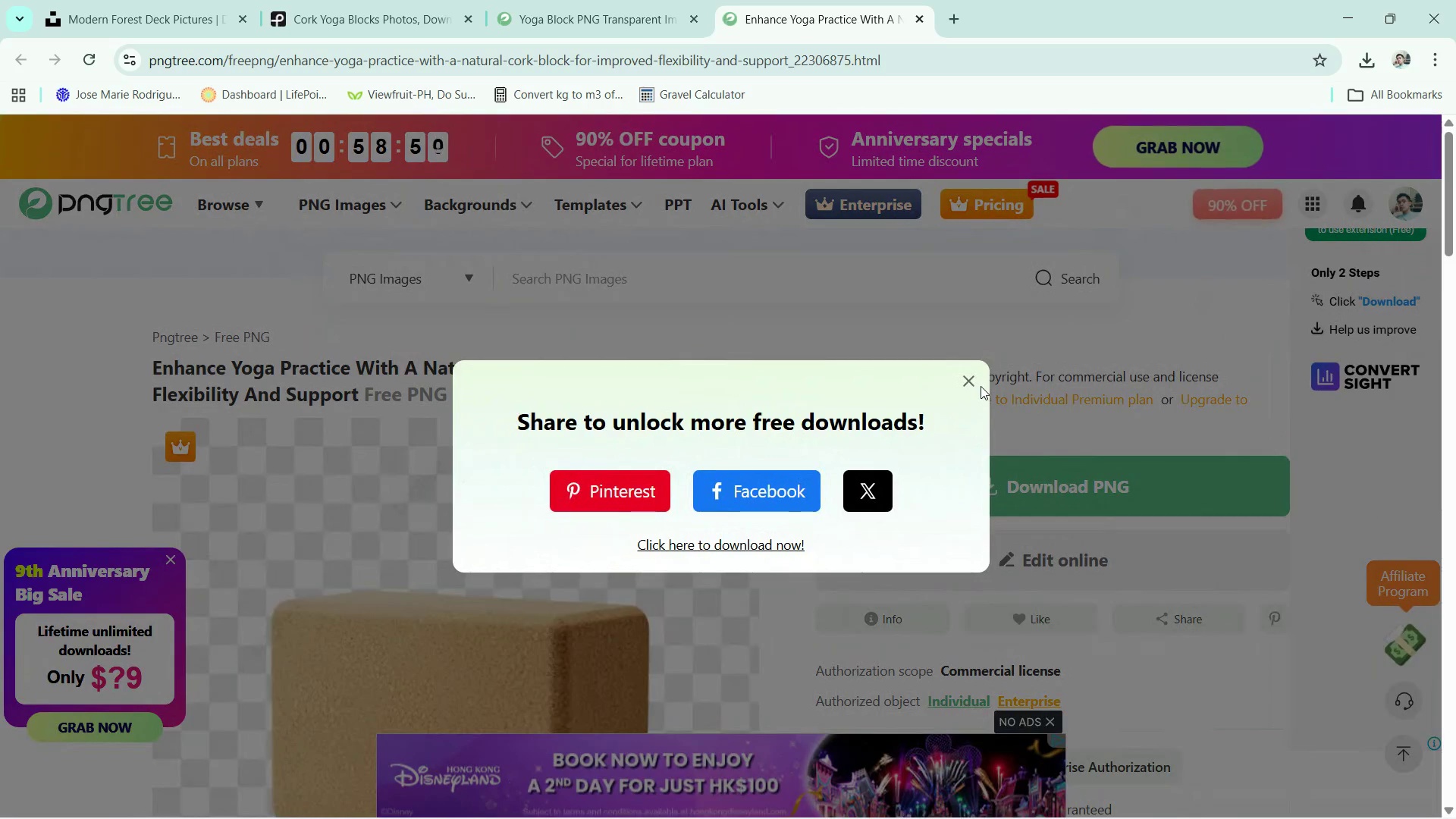 
wait(5.59)
 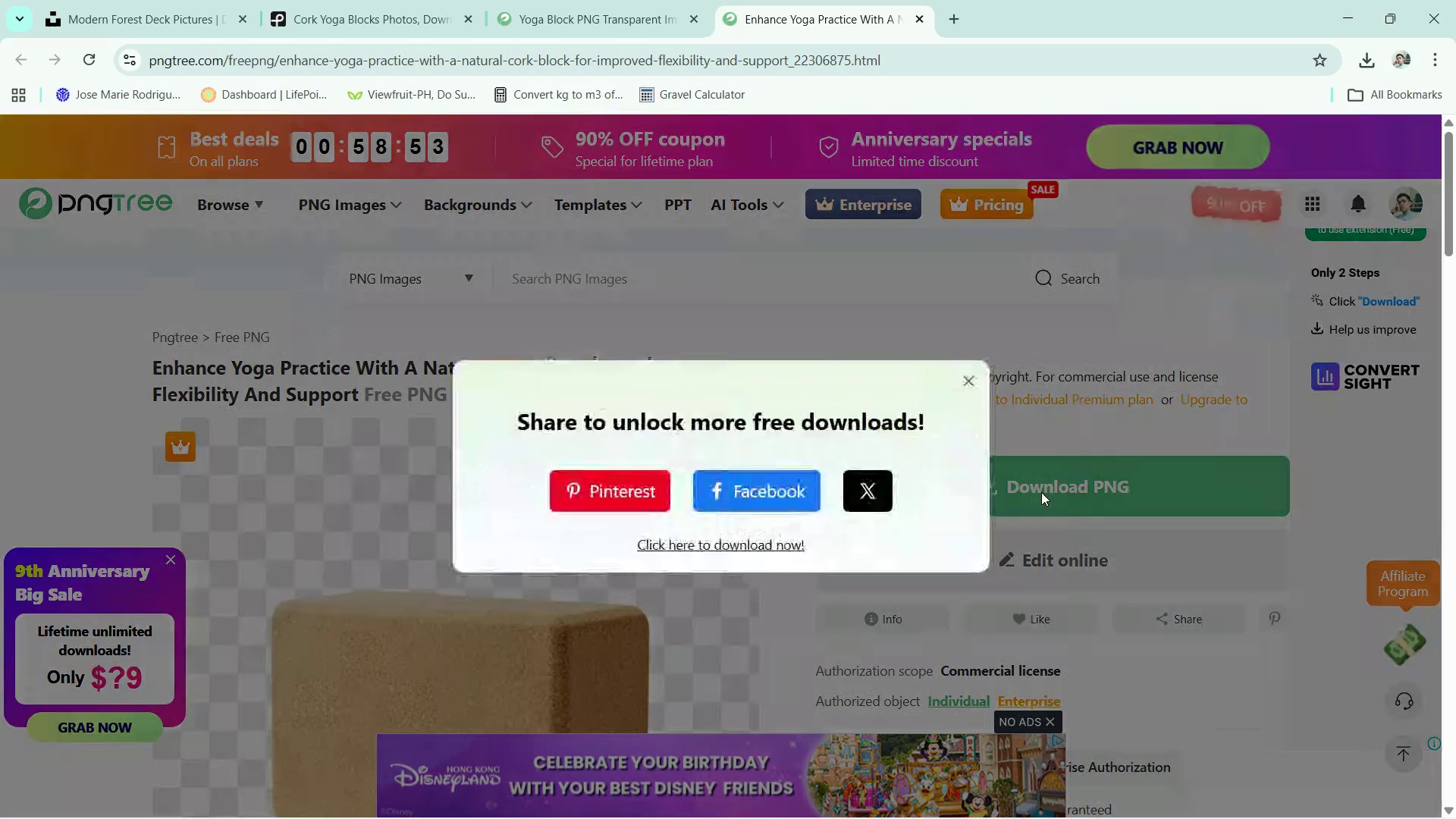 
left_click([968, 378])
 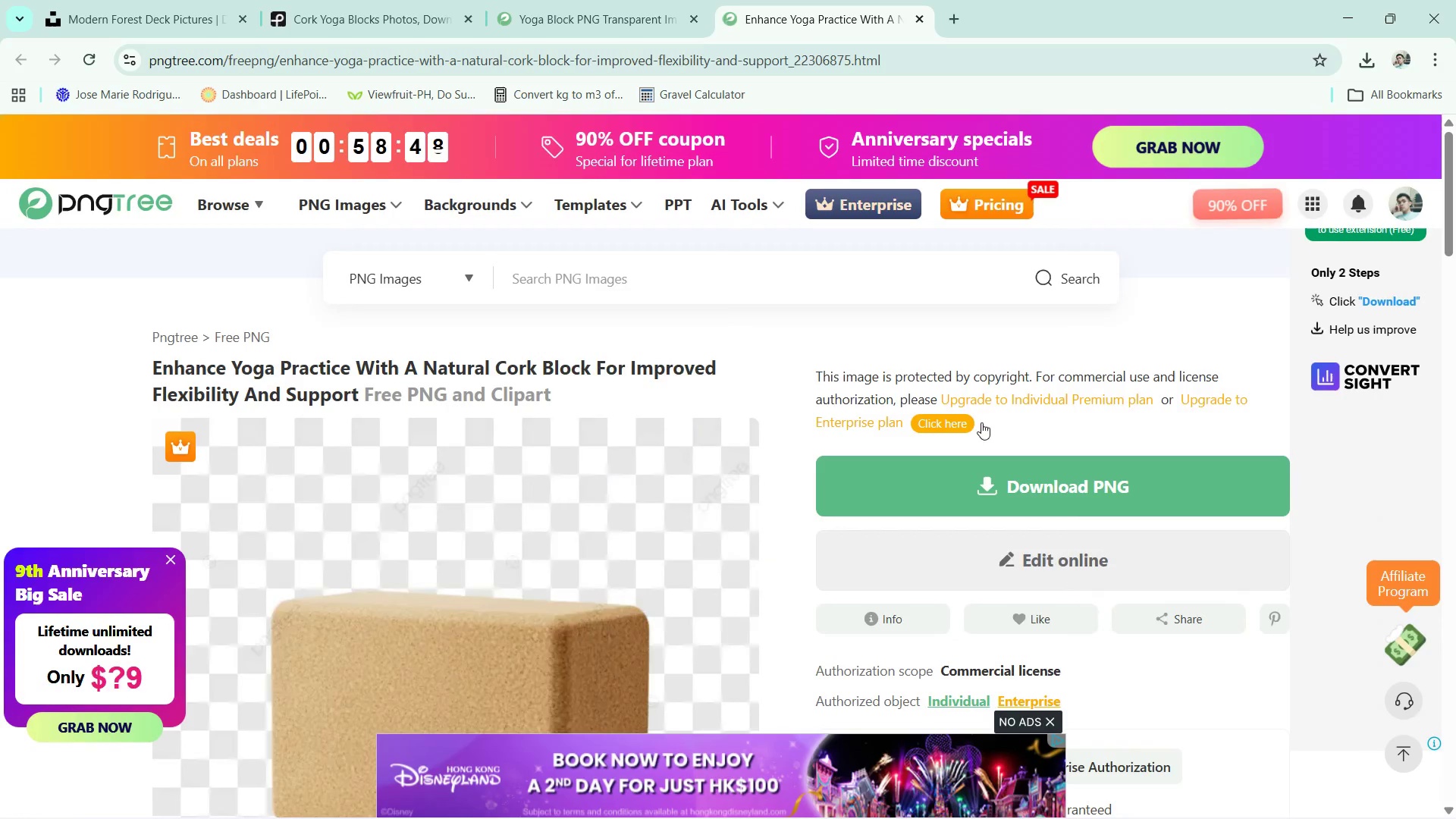 
mouse_move([1001, 436])
 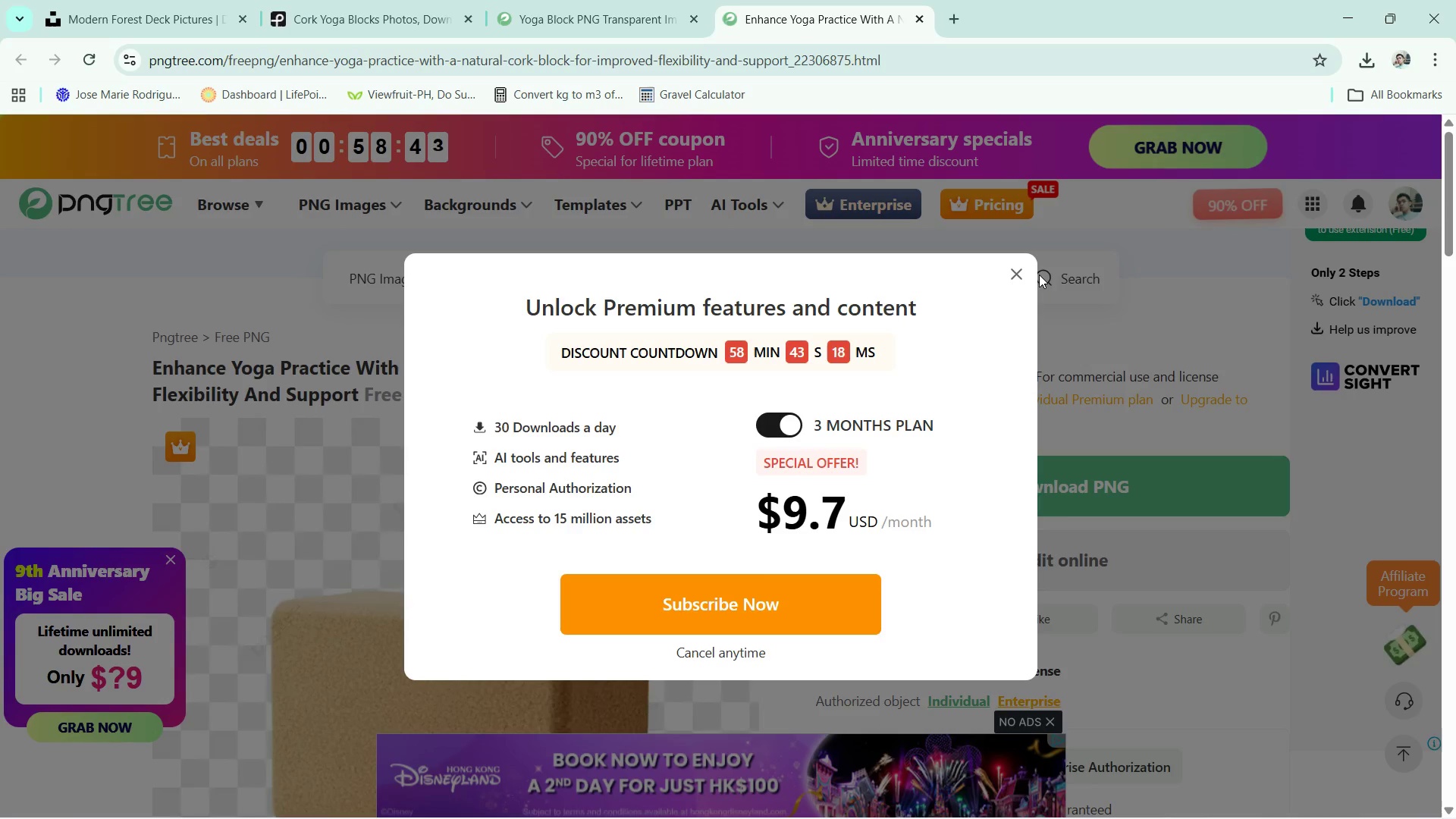 
left_click([1014, 265])
 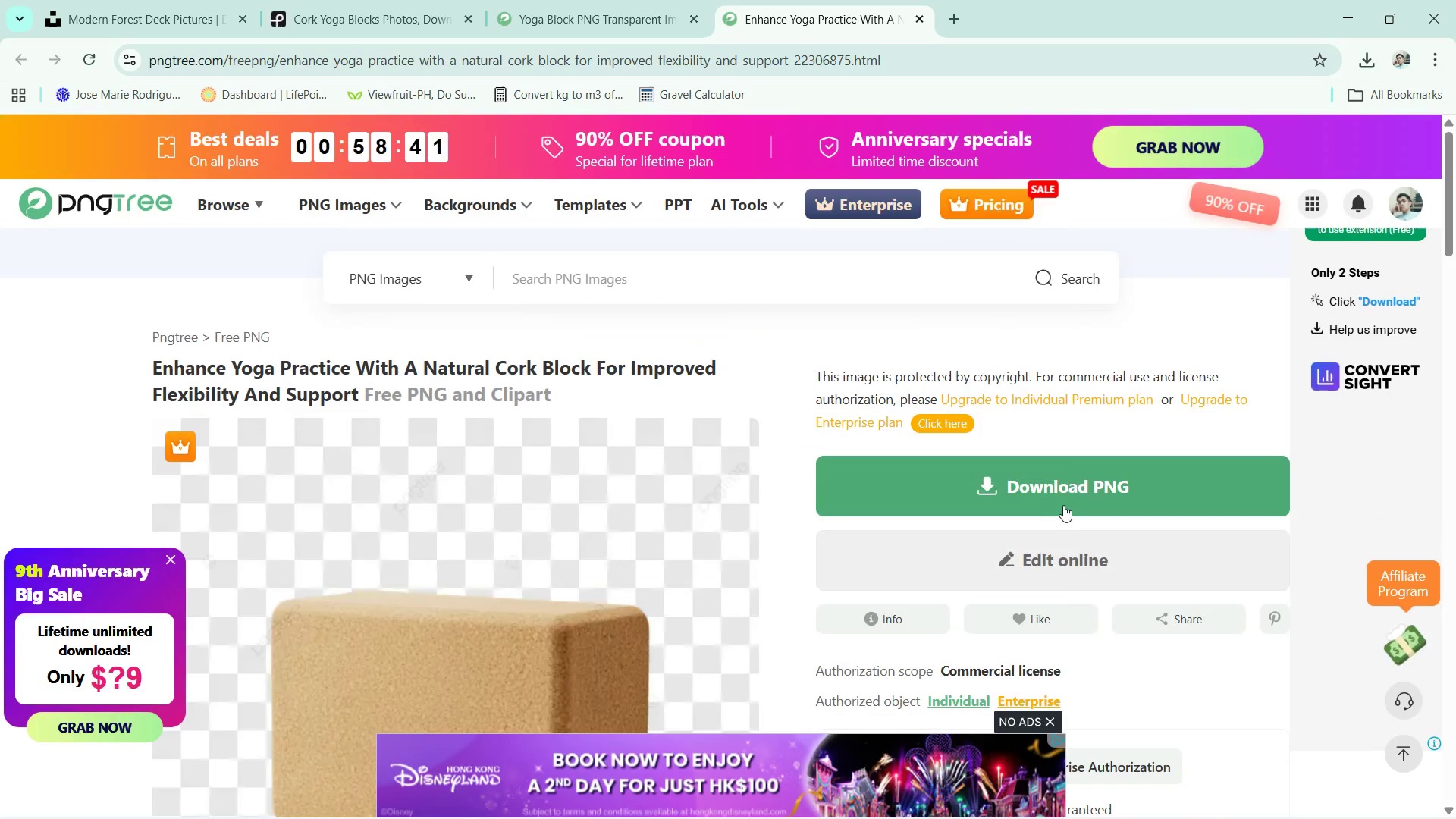 
scroll: coordinate [1101, 382], scroll_direction: down, amount: 8.0
 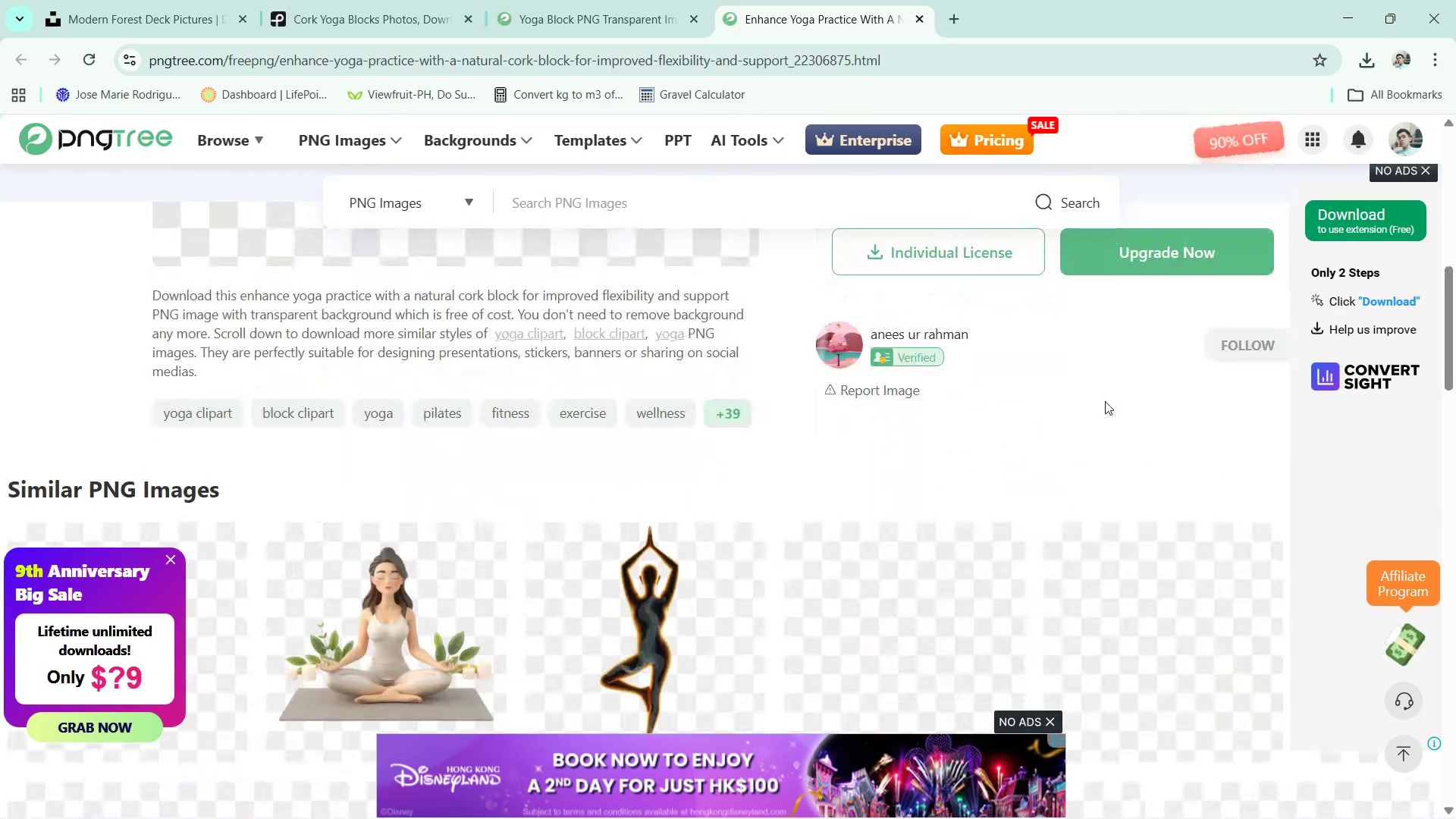 
scroll: coordinate [1105, 401], scroll_direction: up, amount: 1.0
 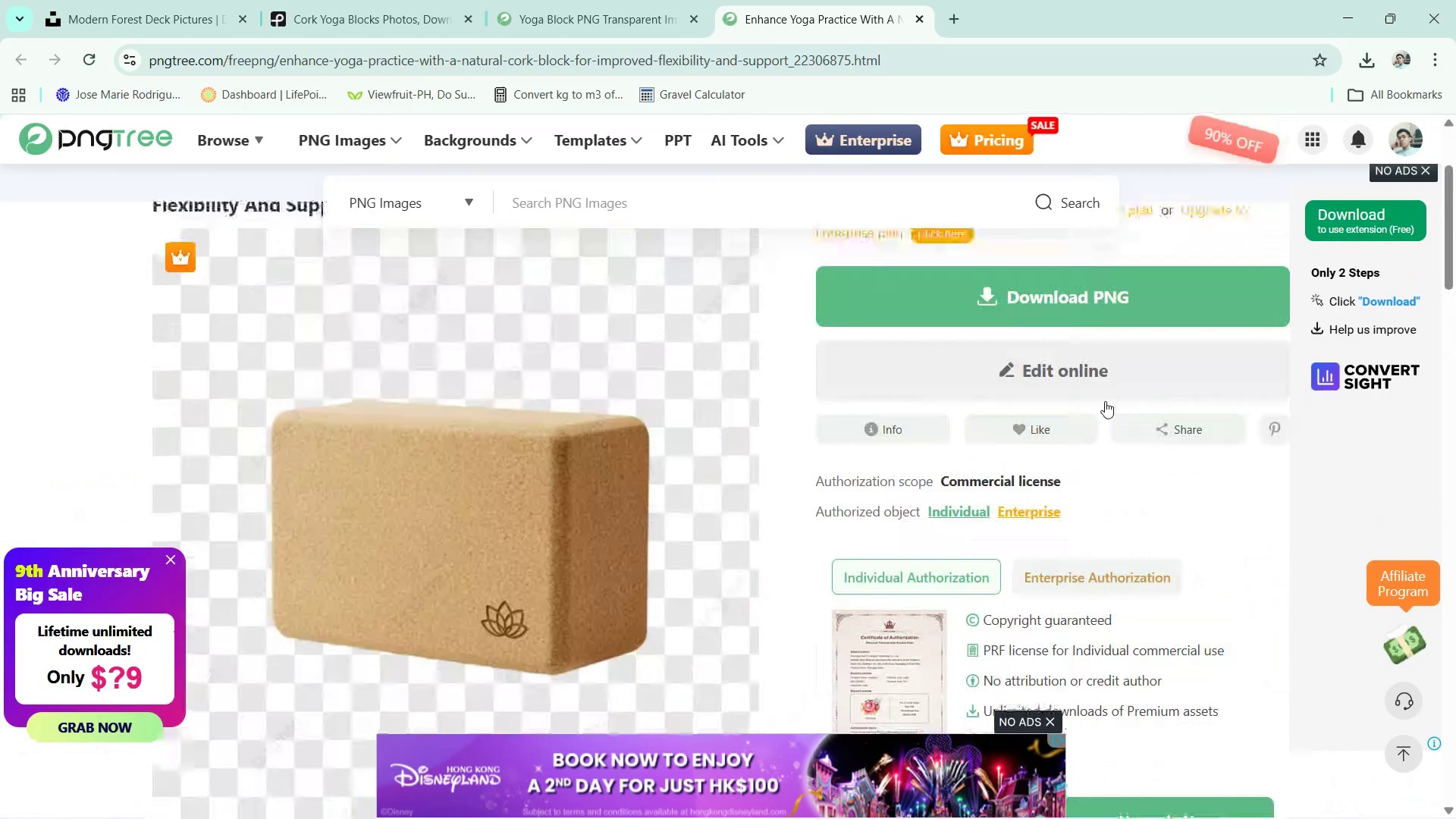 
left_click([1106, 322])
 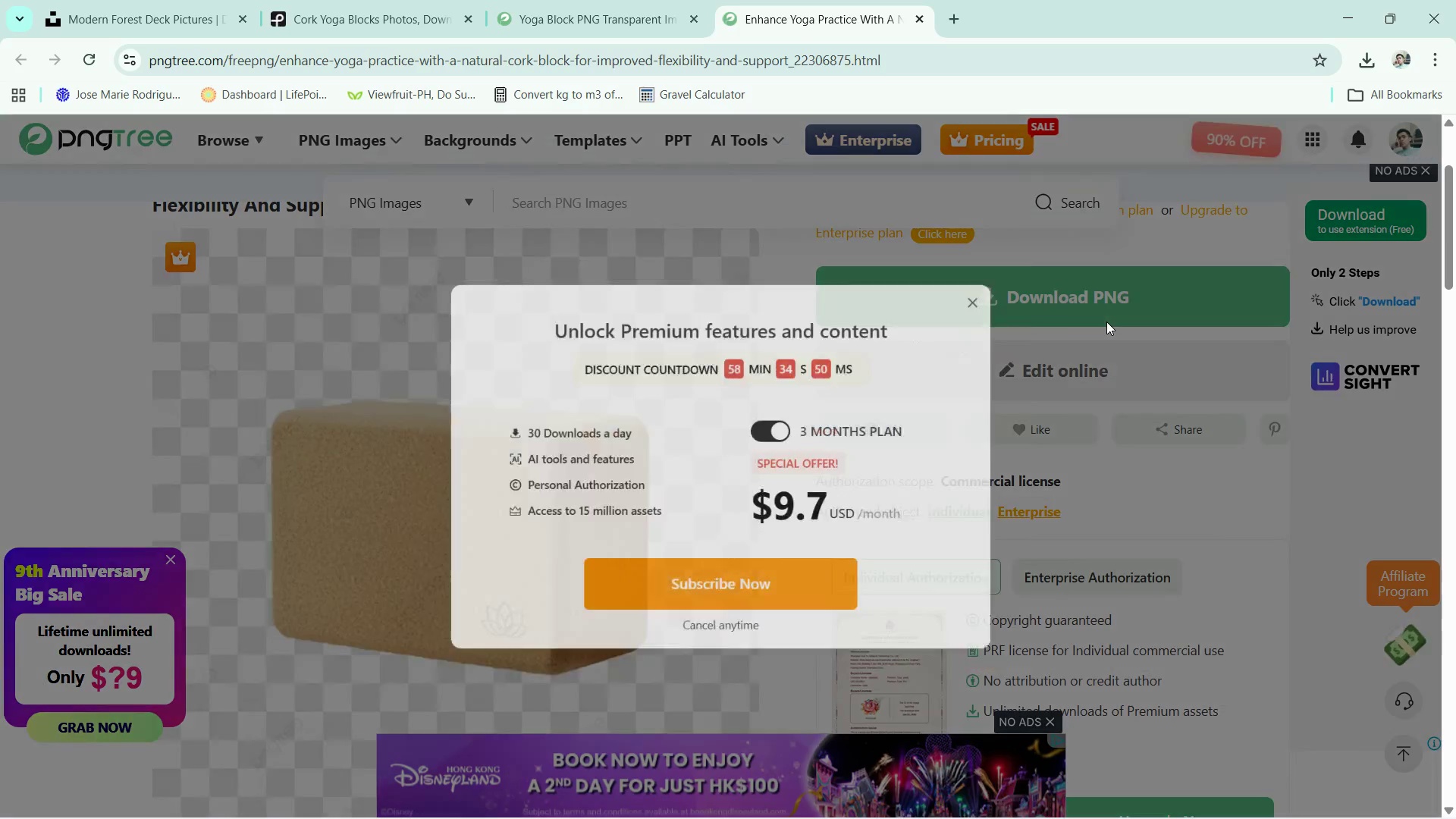 
left_click([1023, 262])
 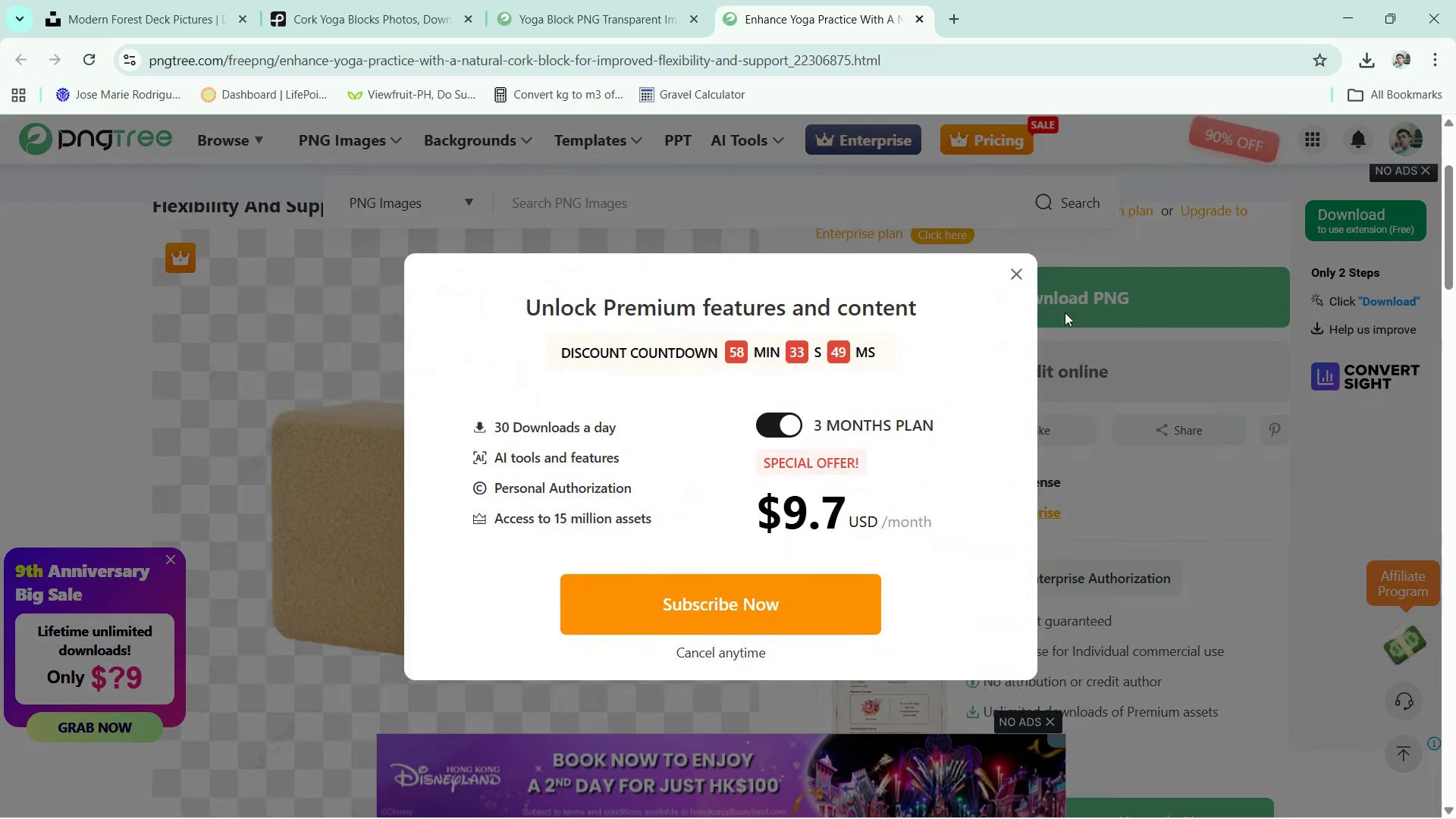 
scroll: coordinate [1065, 312], scroll_direction: up, amount: 2.0
 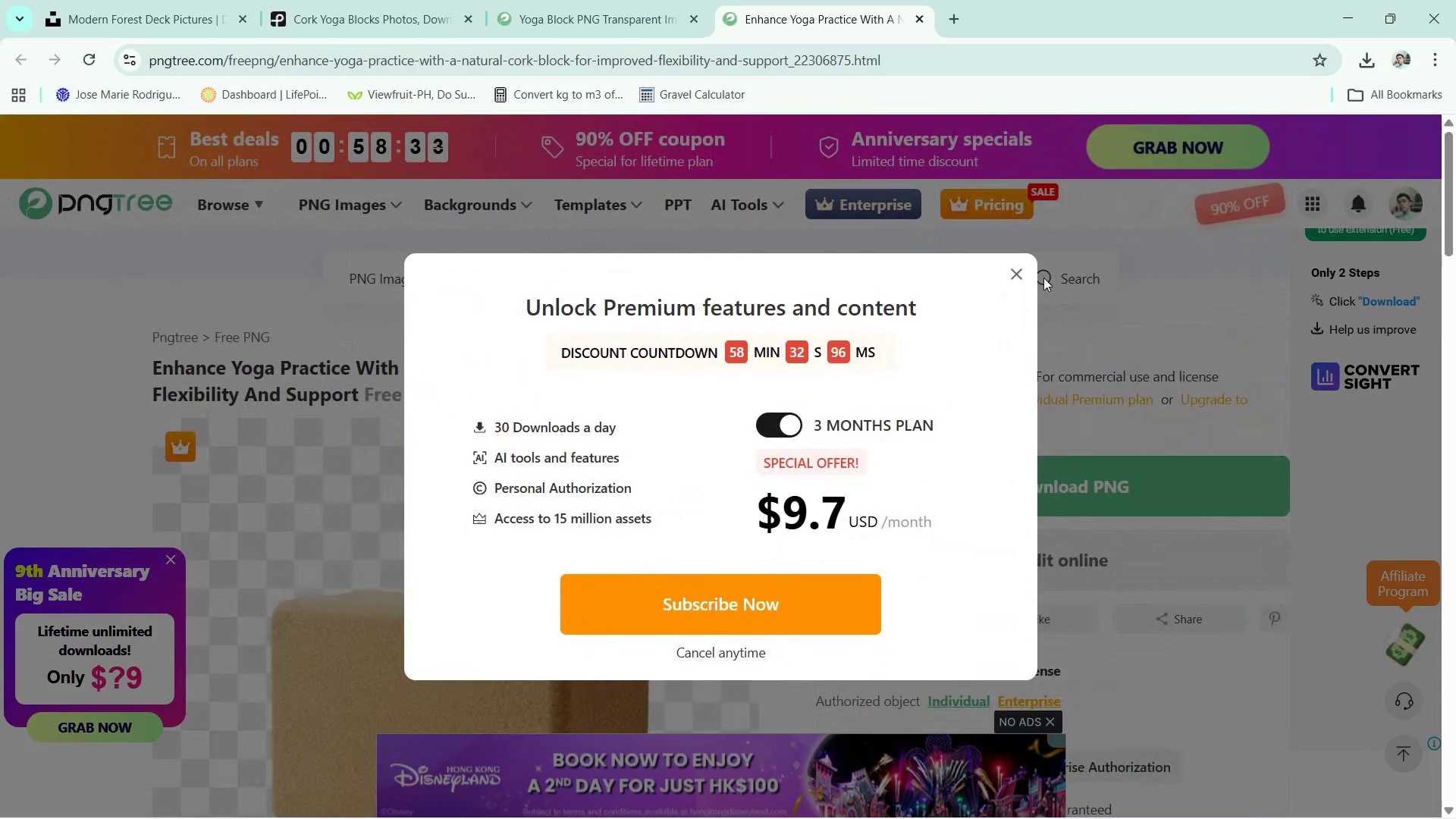 
left_click([1015, 271])
 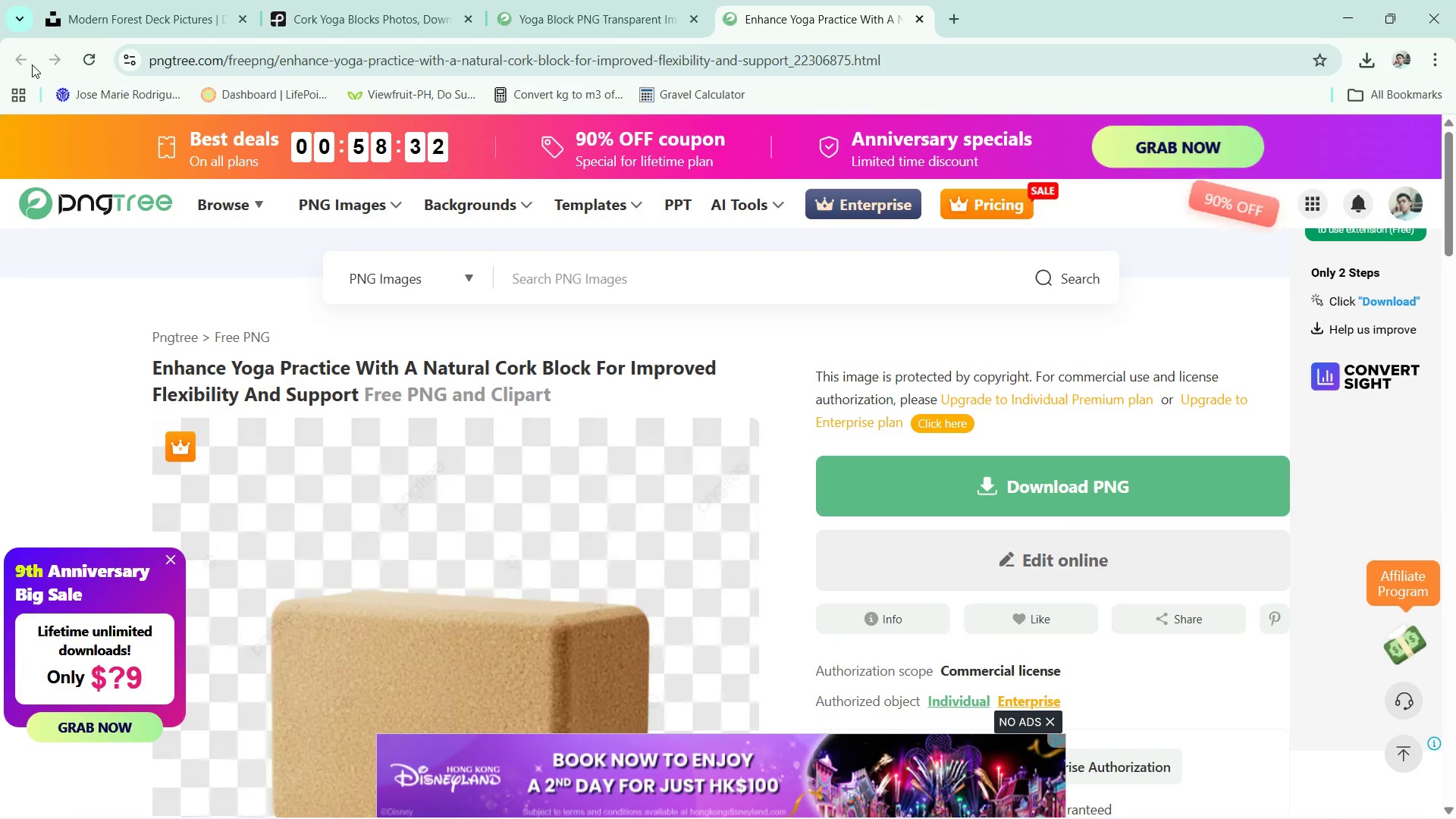 
double_click([23, 64])
 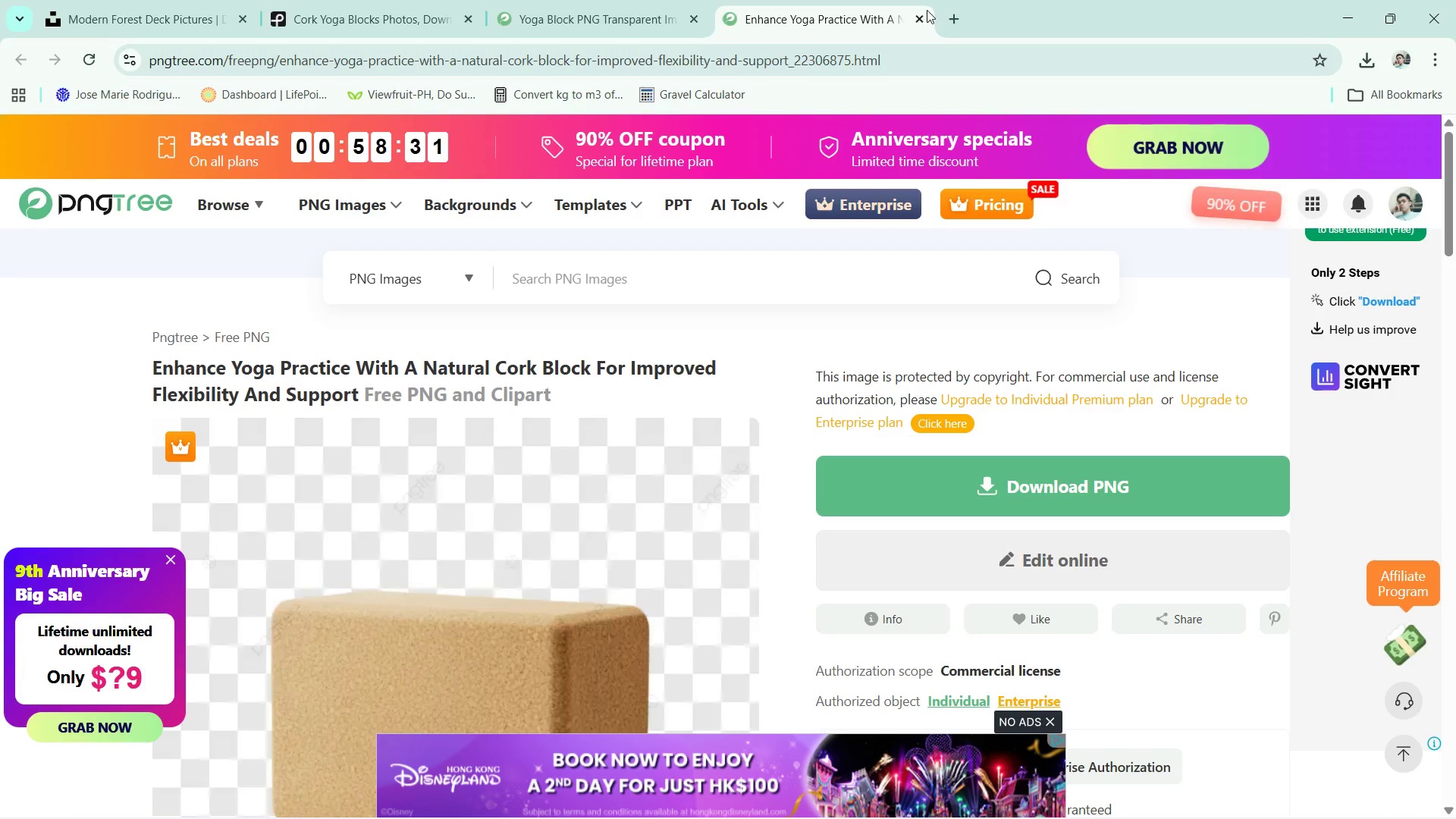 
left_click([922, 11])
 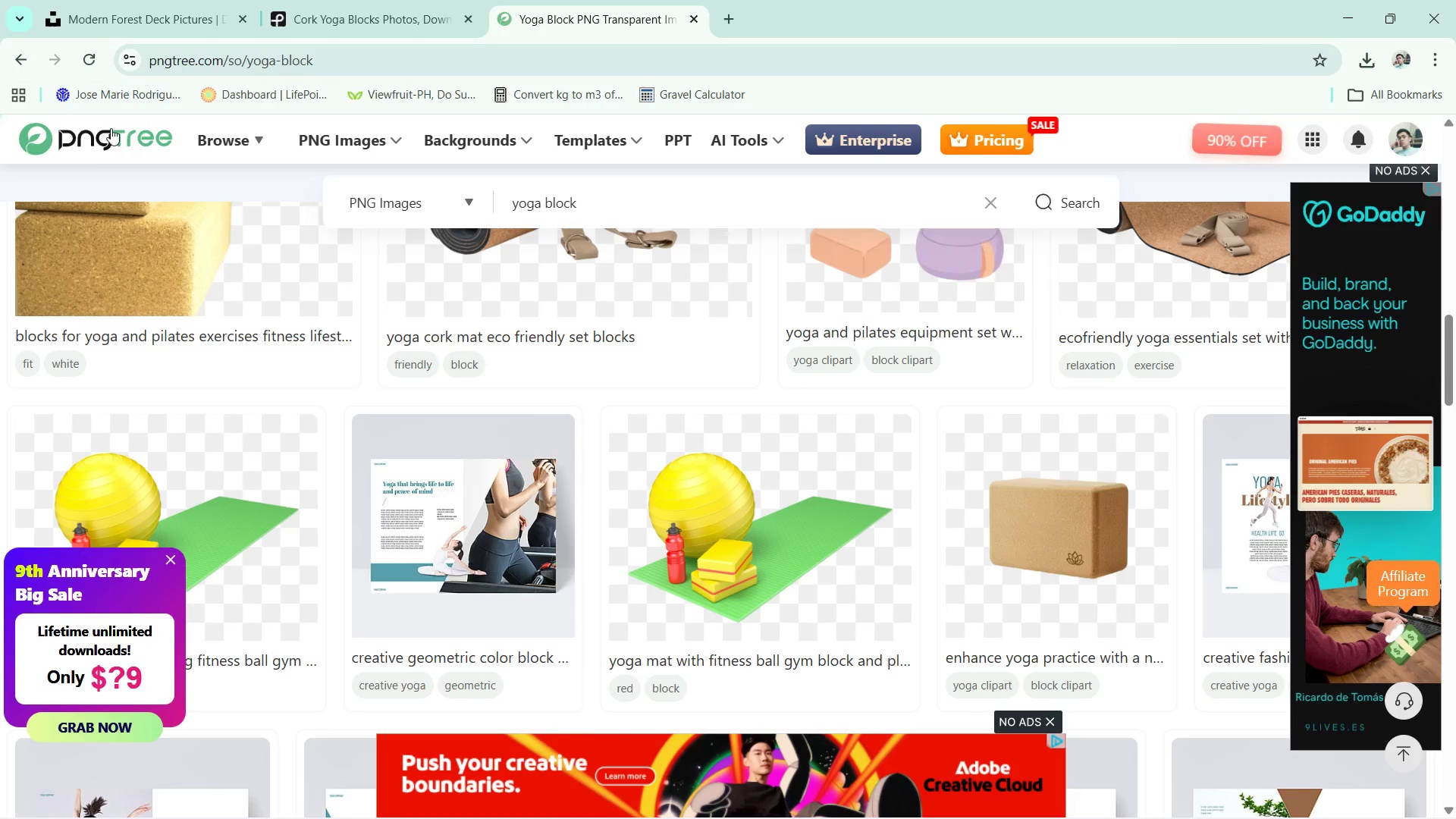 
left_click([8, 70])
 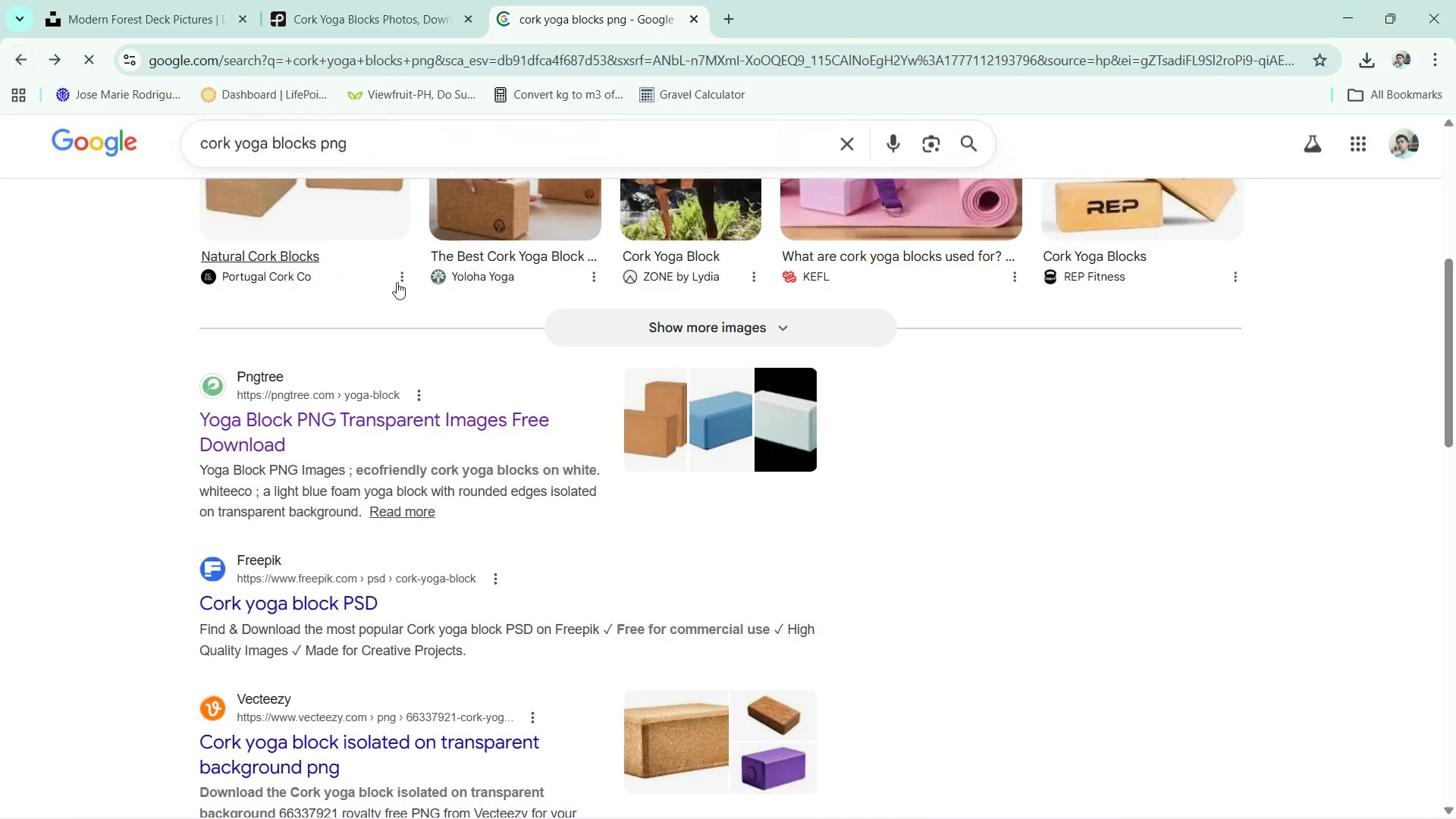 
scroll: coordinate [497, 325], scroll_direction: down, amount: 4.0
 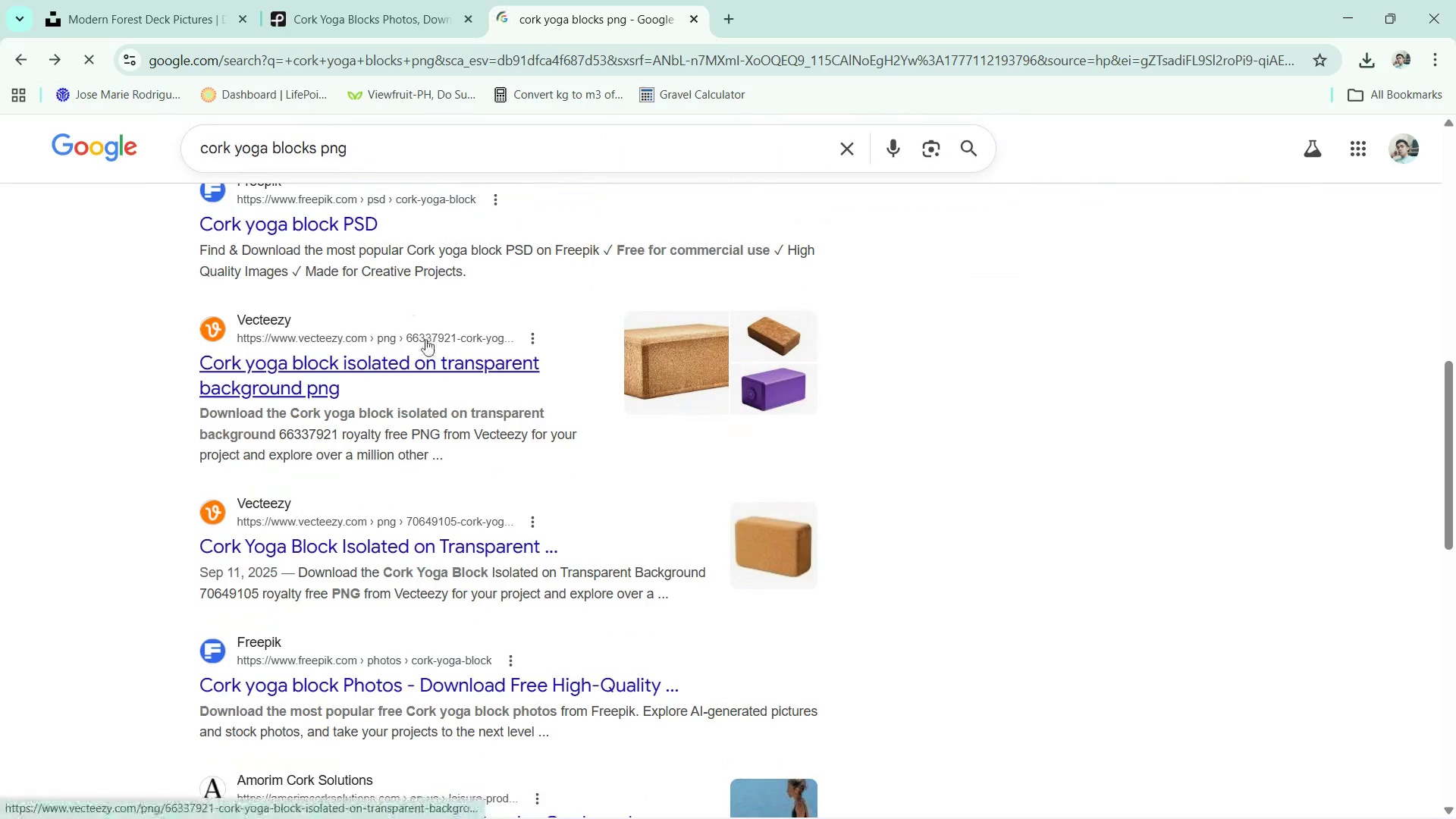 
scroll: coordinate [425, 339], scroll_direction: up, amount: 1.0
 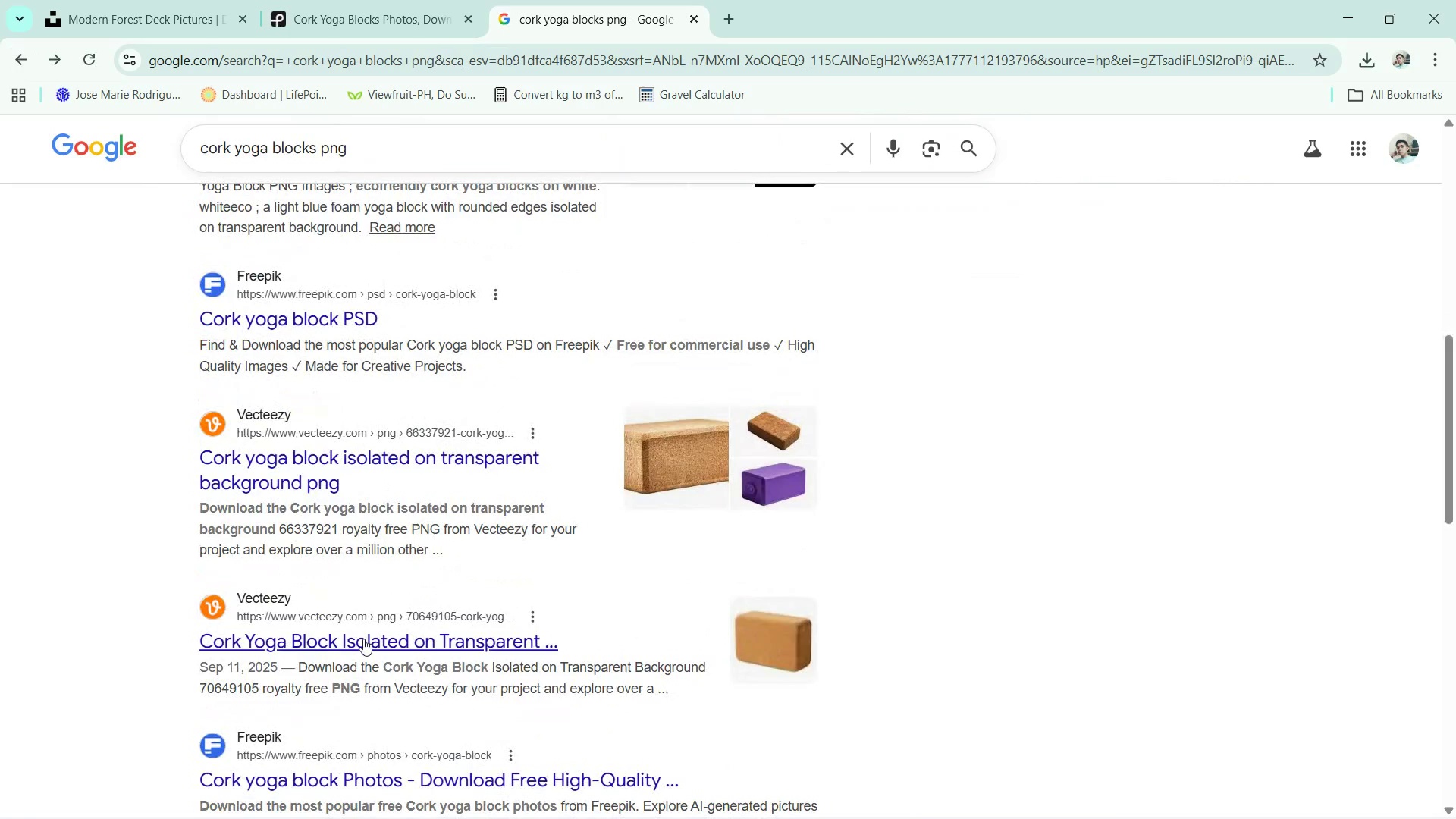 
left_click([300, 639])
 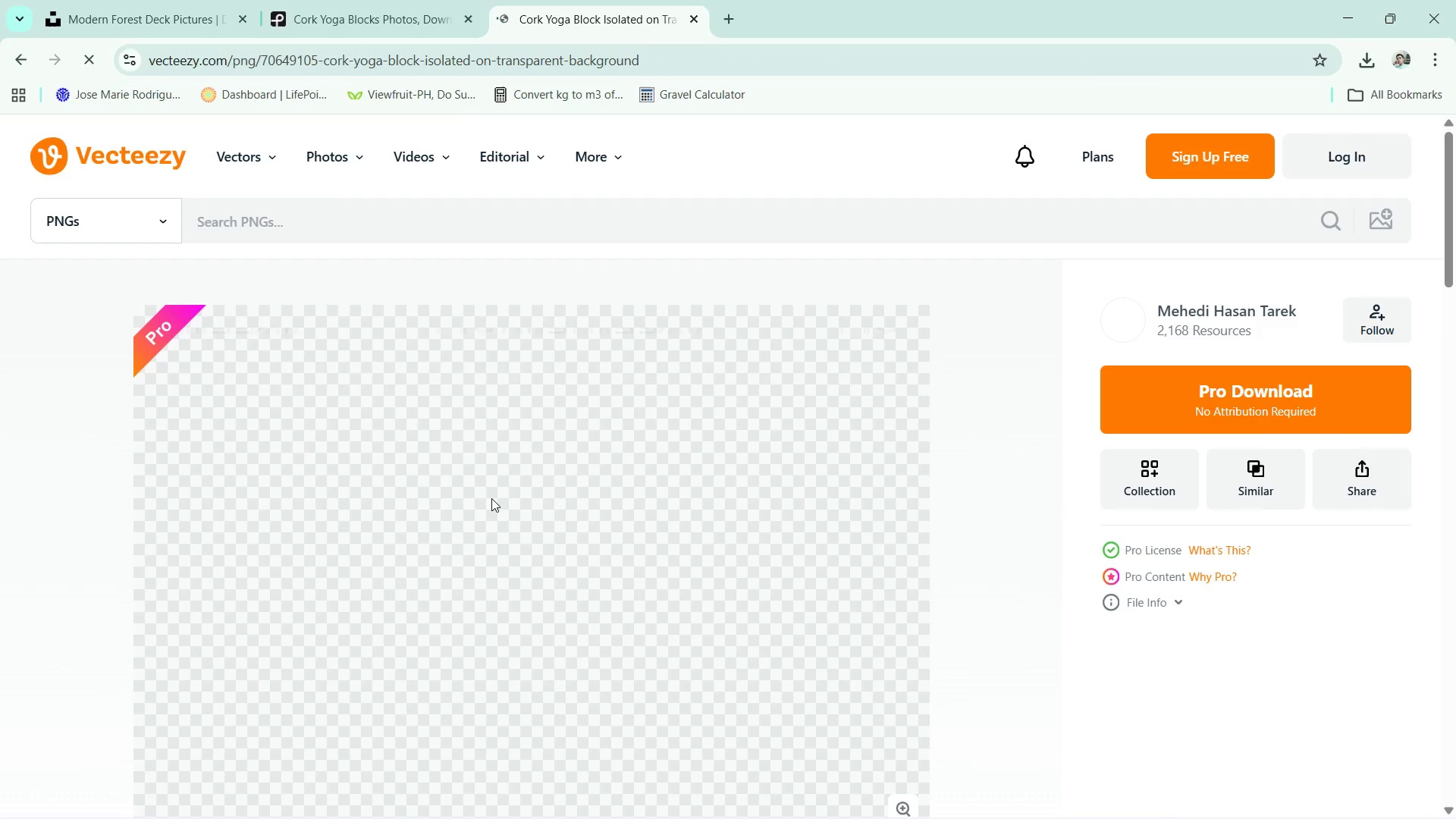 
wait(5.36)
 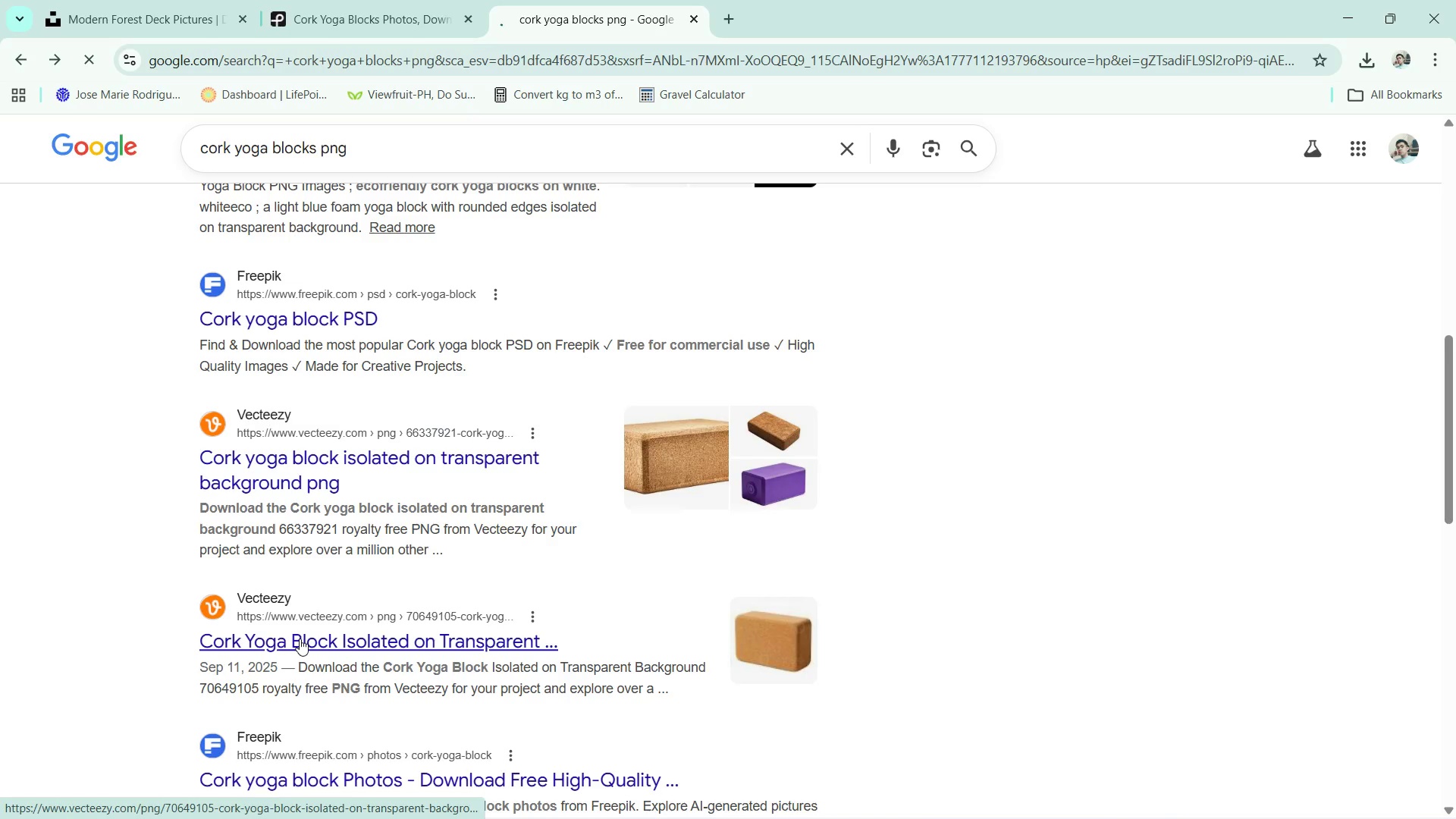 
scroll: coordinate [491, 498], scroll_direction: down, amount: 2.0
 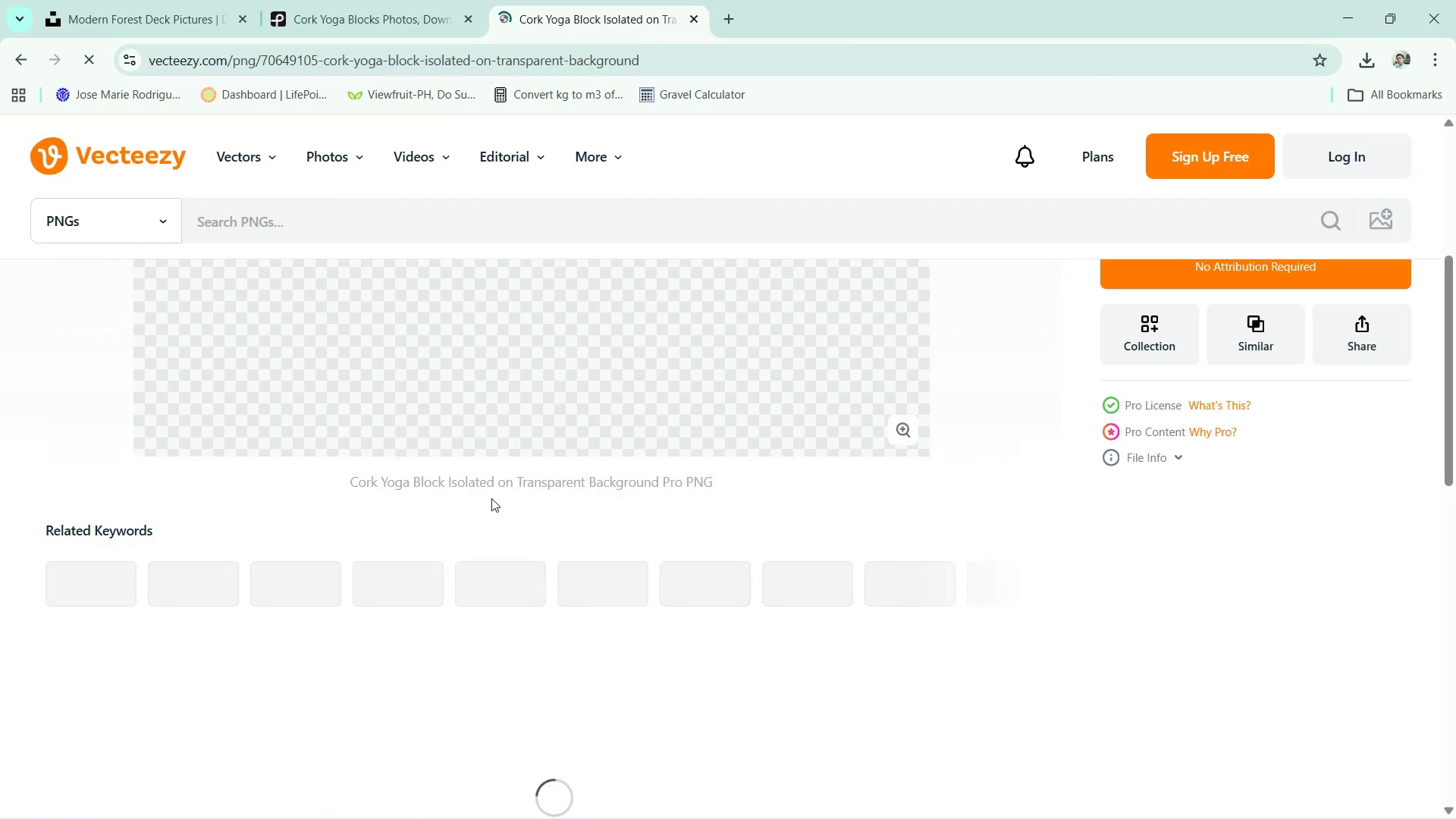 
scroll: coordinate [491, 498], scroll_direction: up, amount: 2.0
 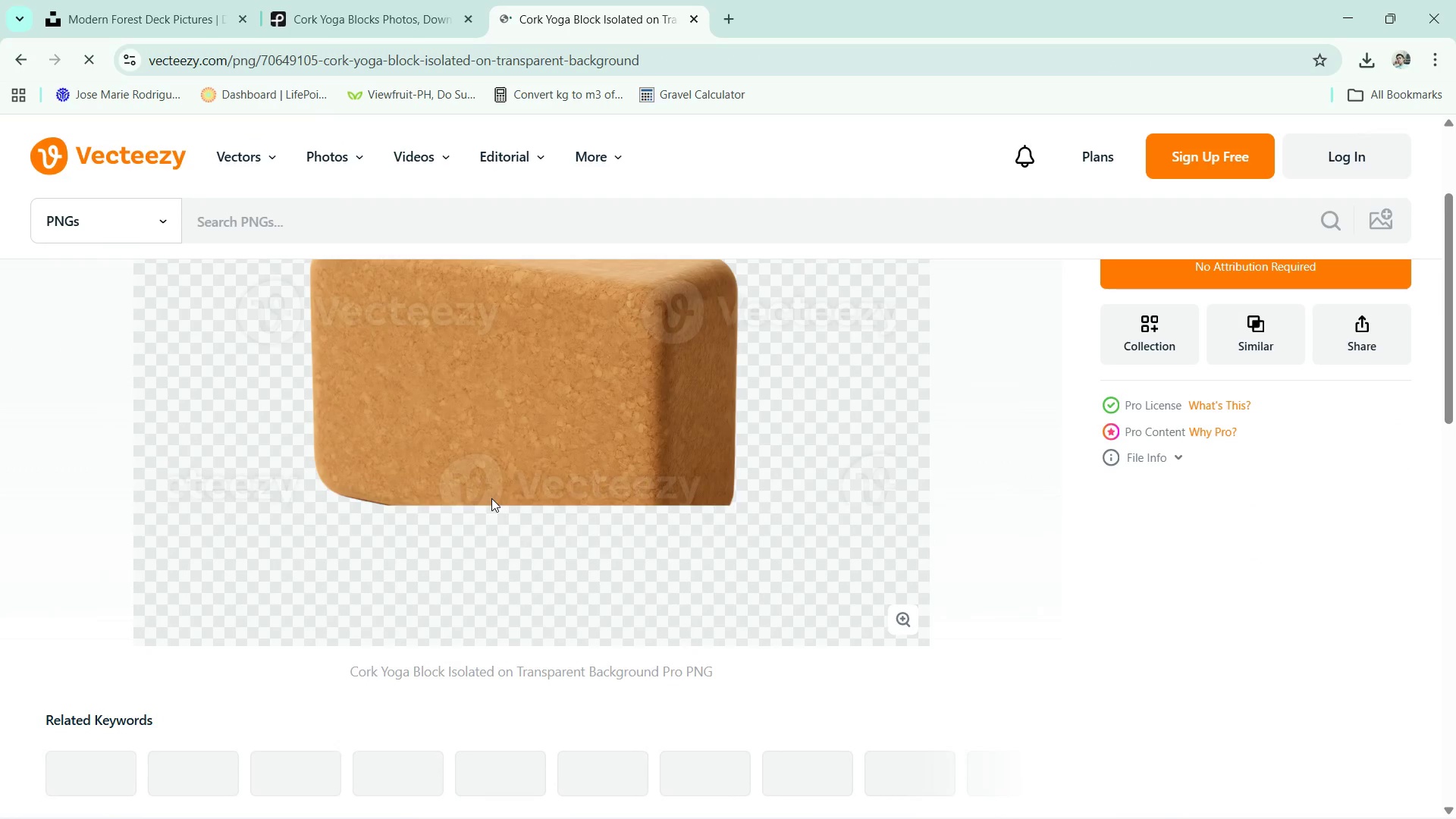 
scroll: coordinate [491, 498], scroll_direction: down, amount: 5.0
 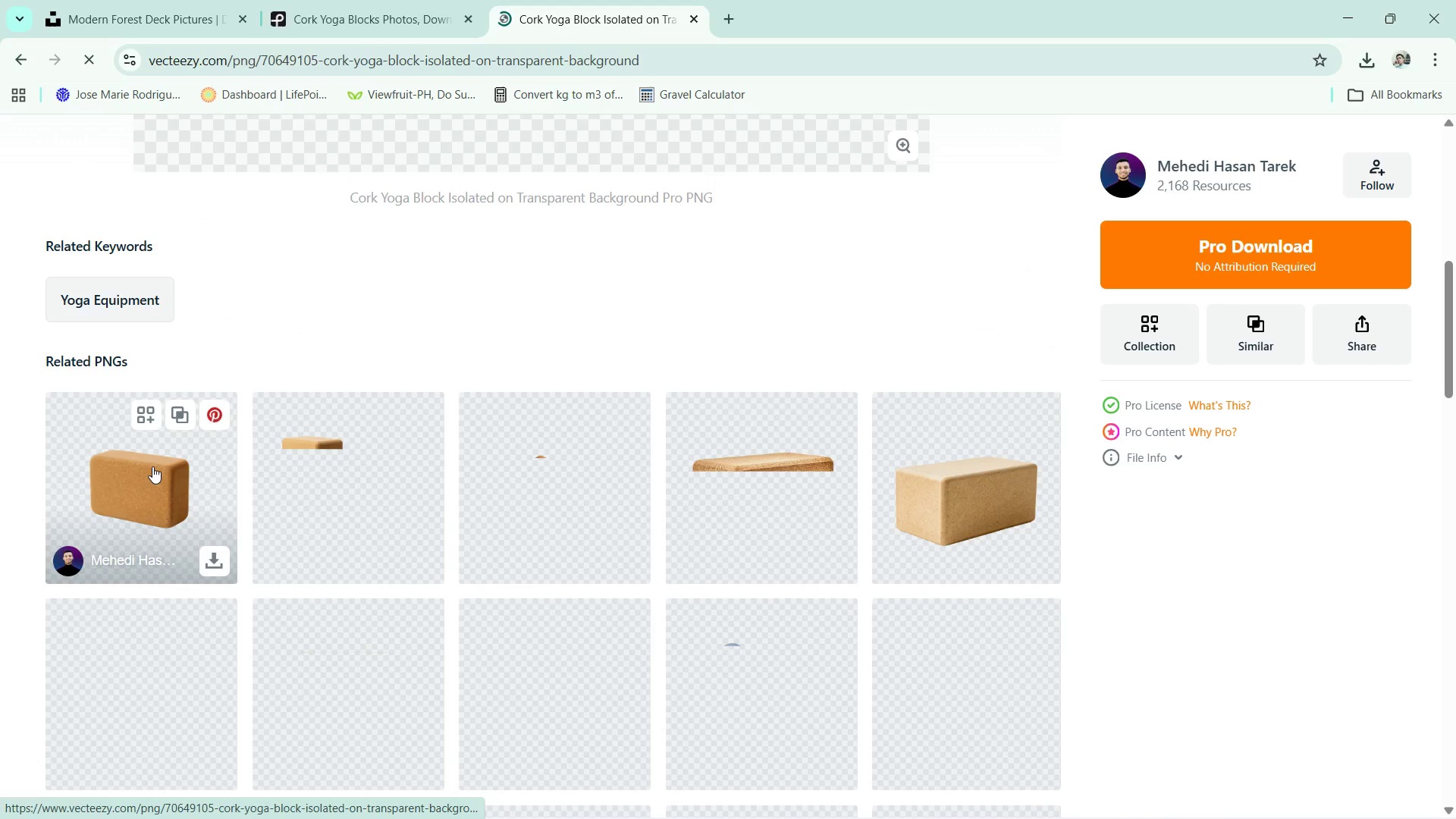 
left_click([221, 558])
 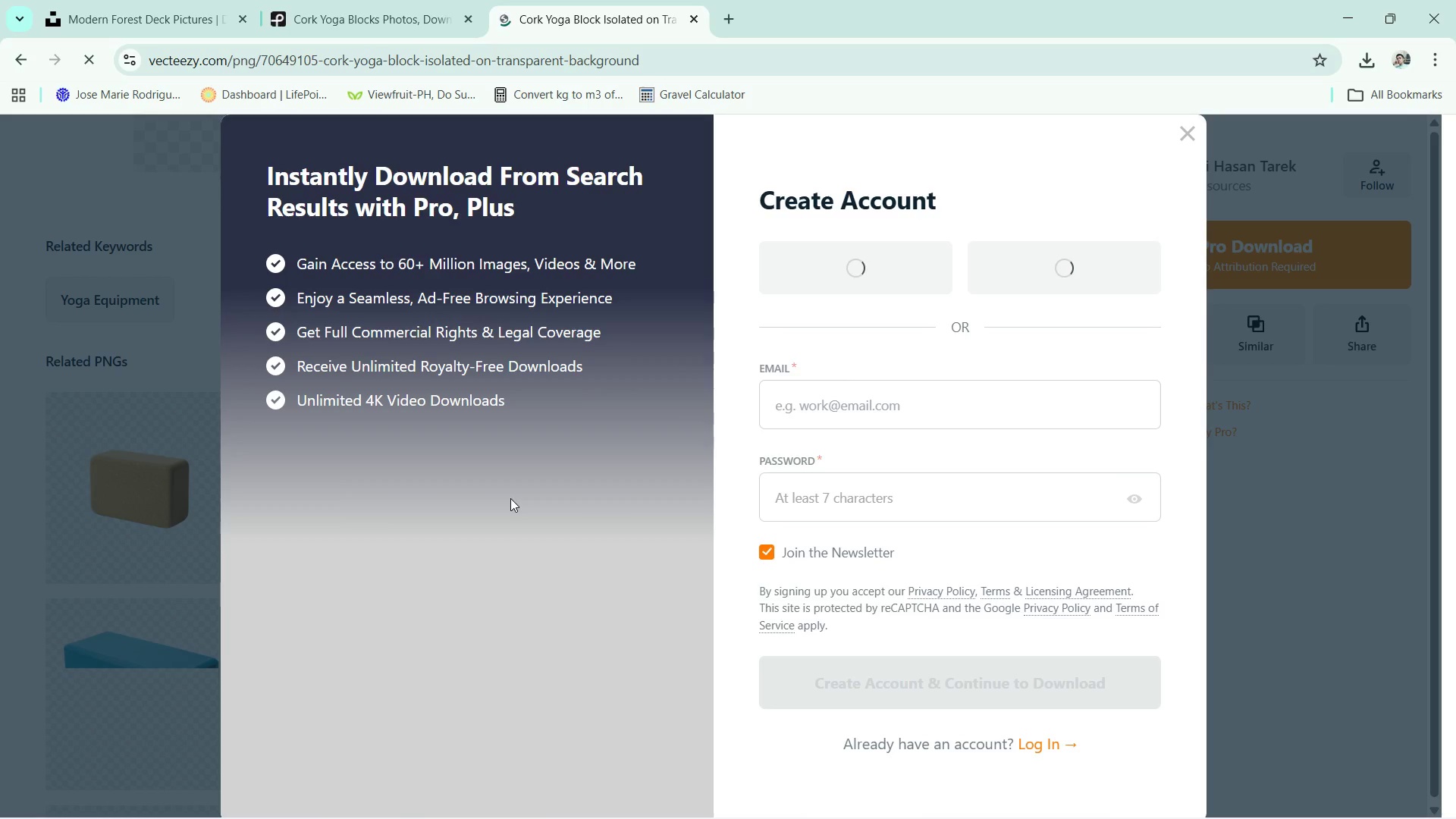 
mouse_move([940, 318])
 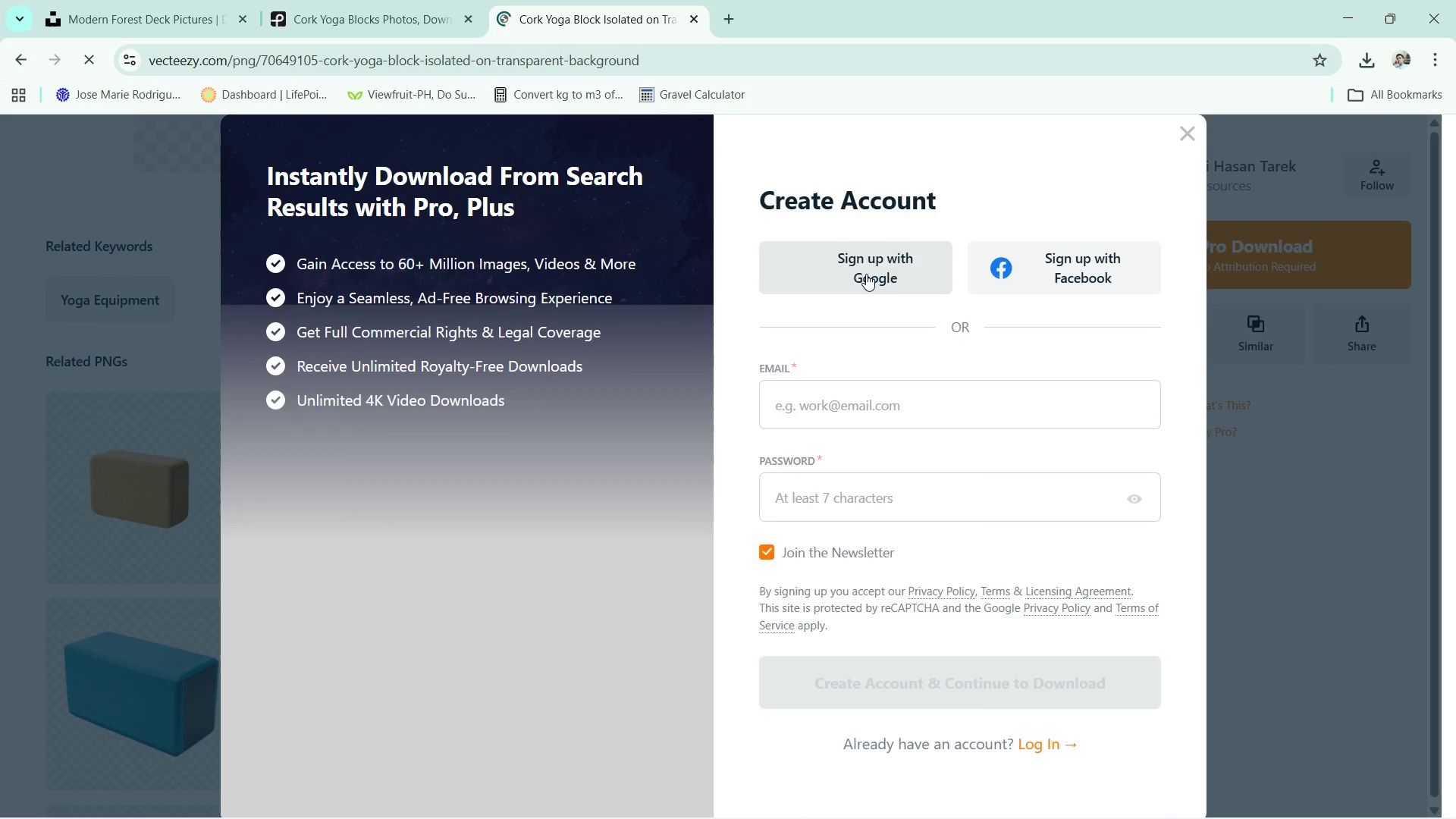 
left_click([866, 274])
 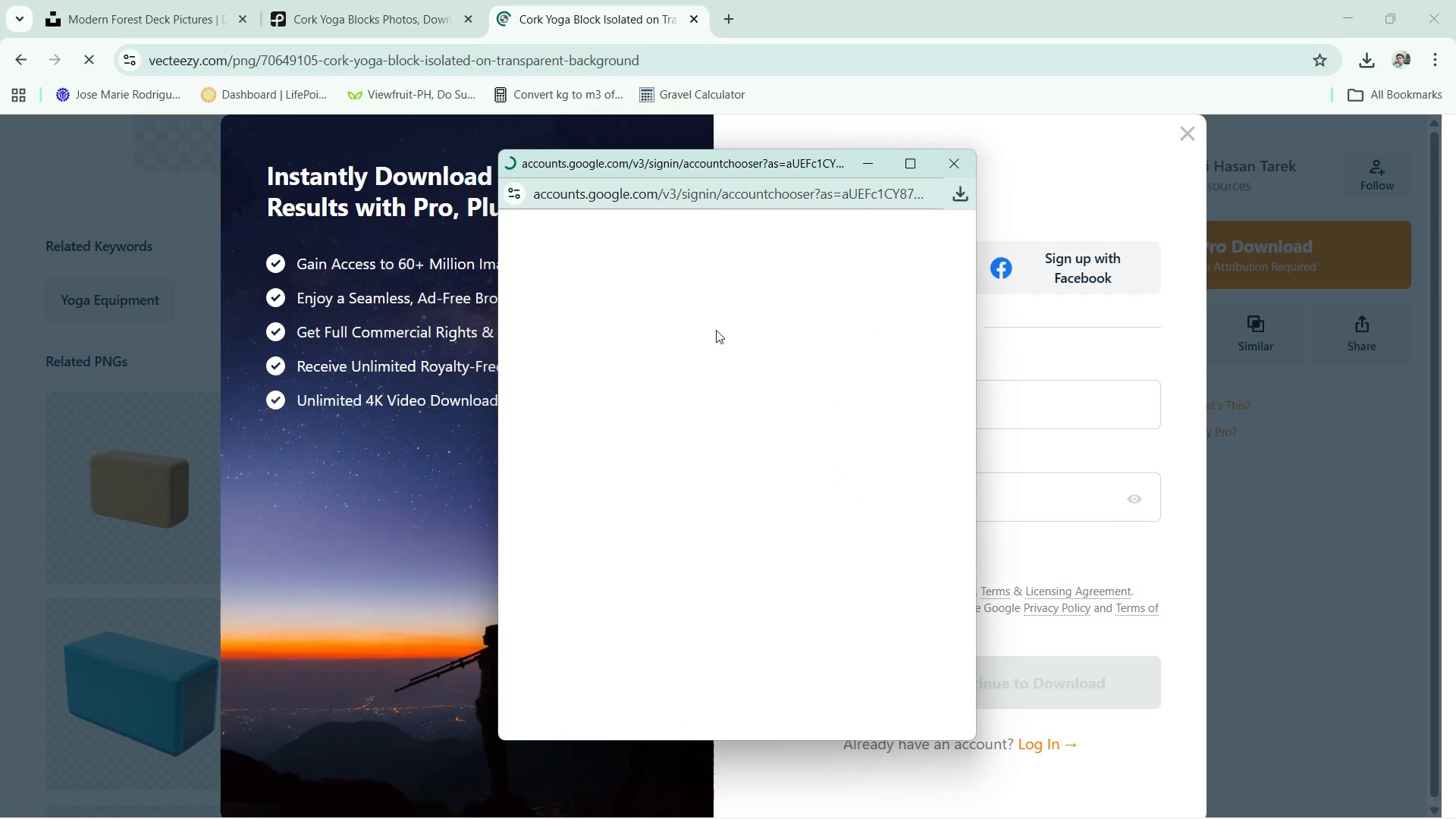 
wait(11.56)
 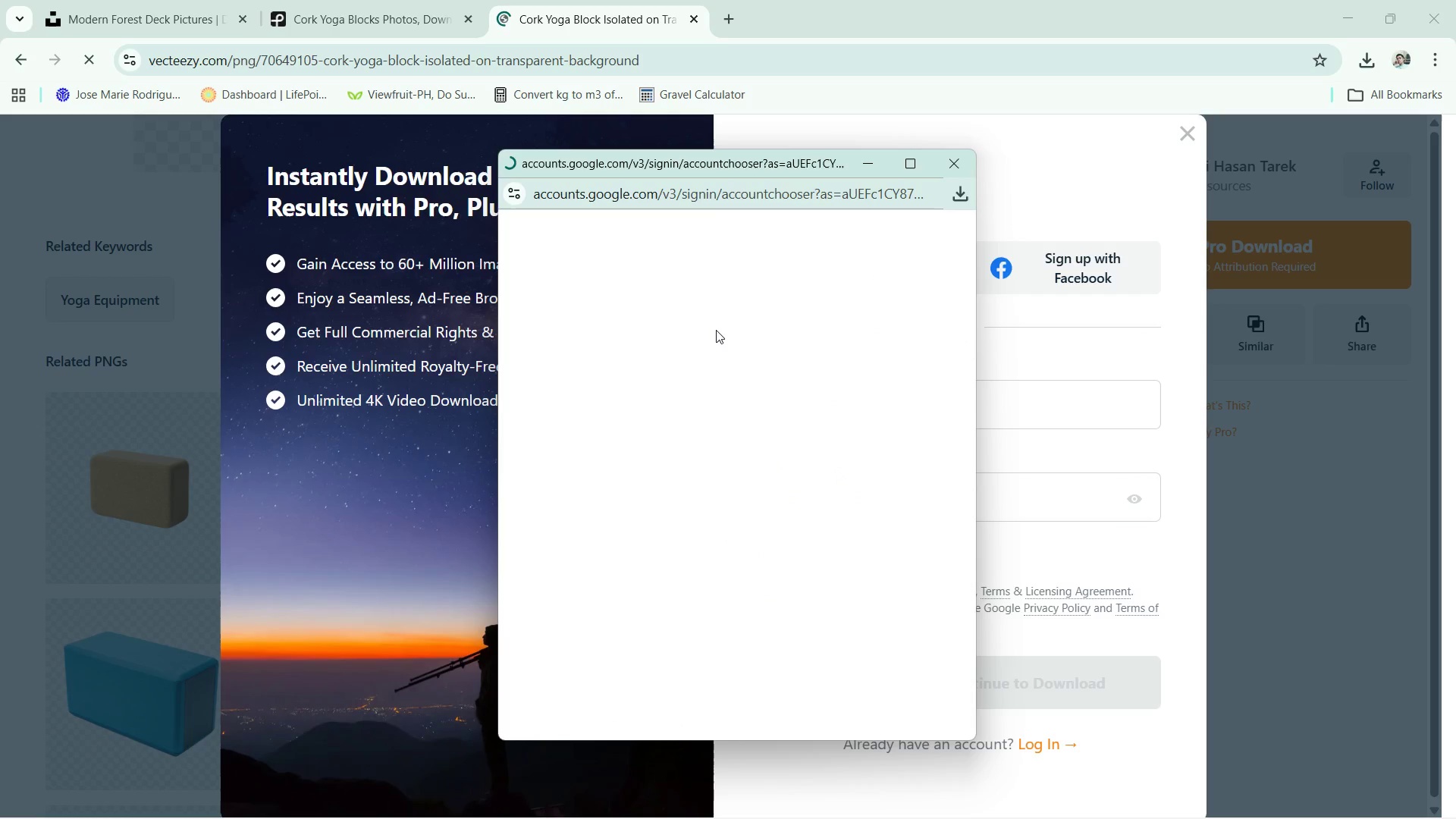 
left_click([645, 488])
 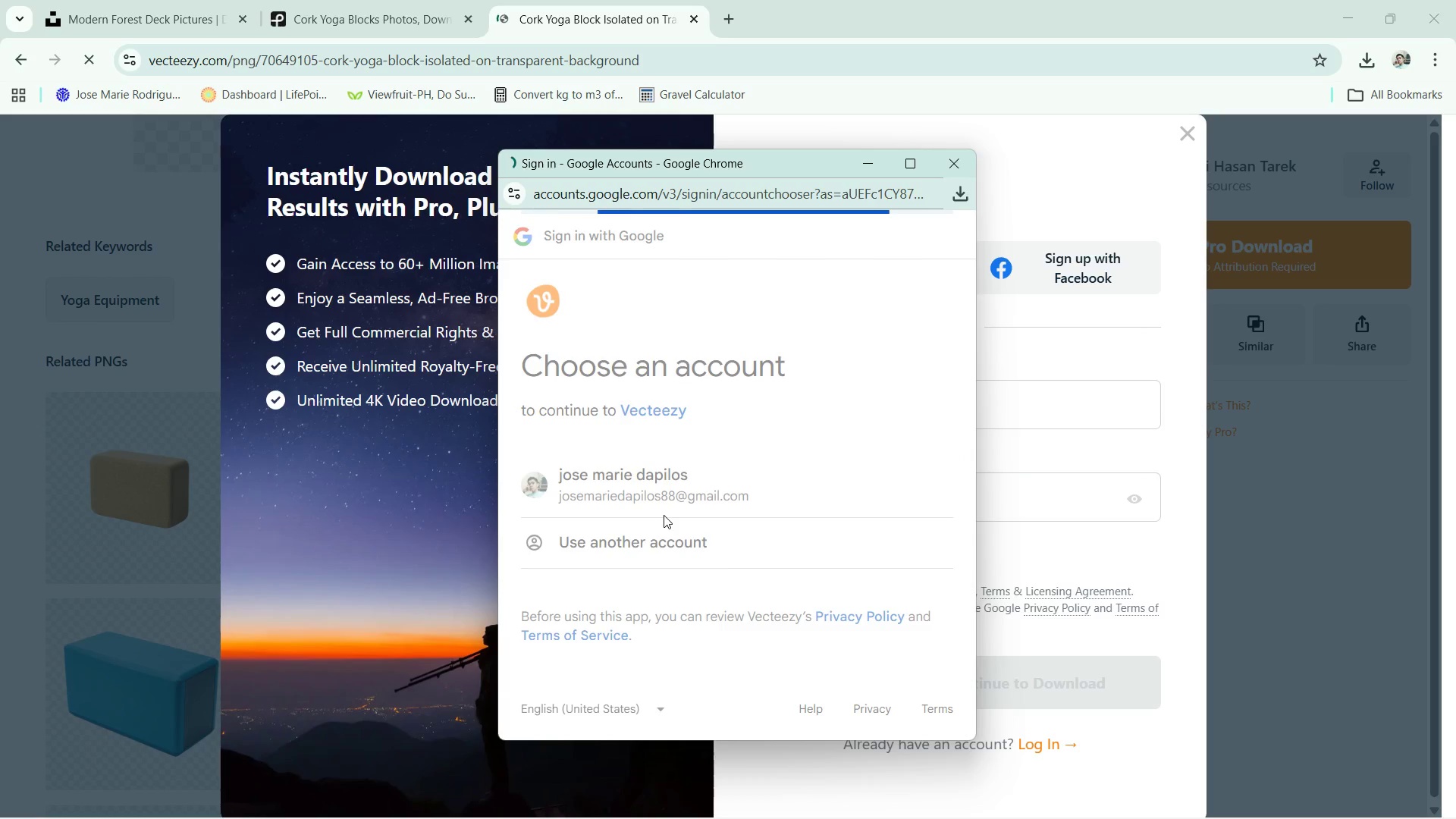 
wait(17.39)
 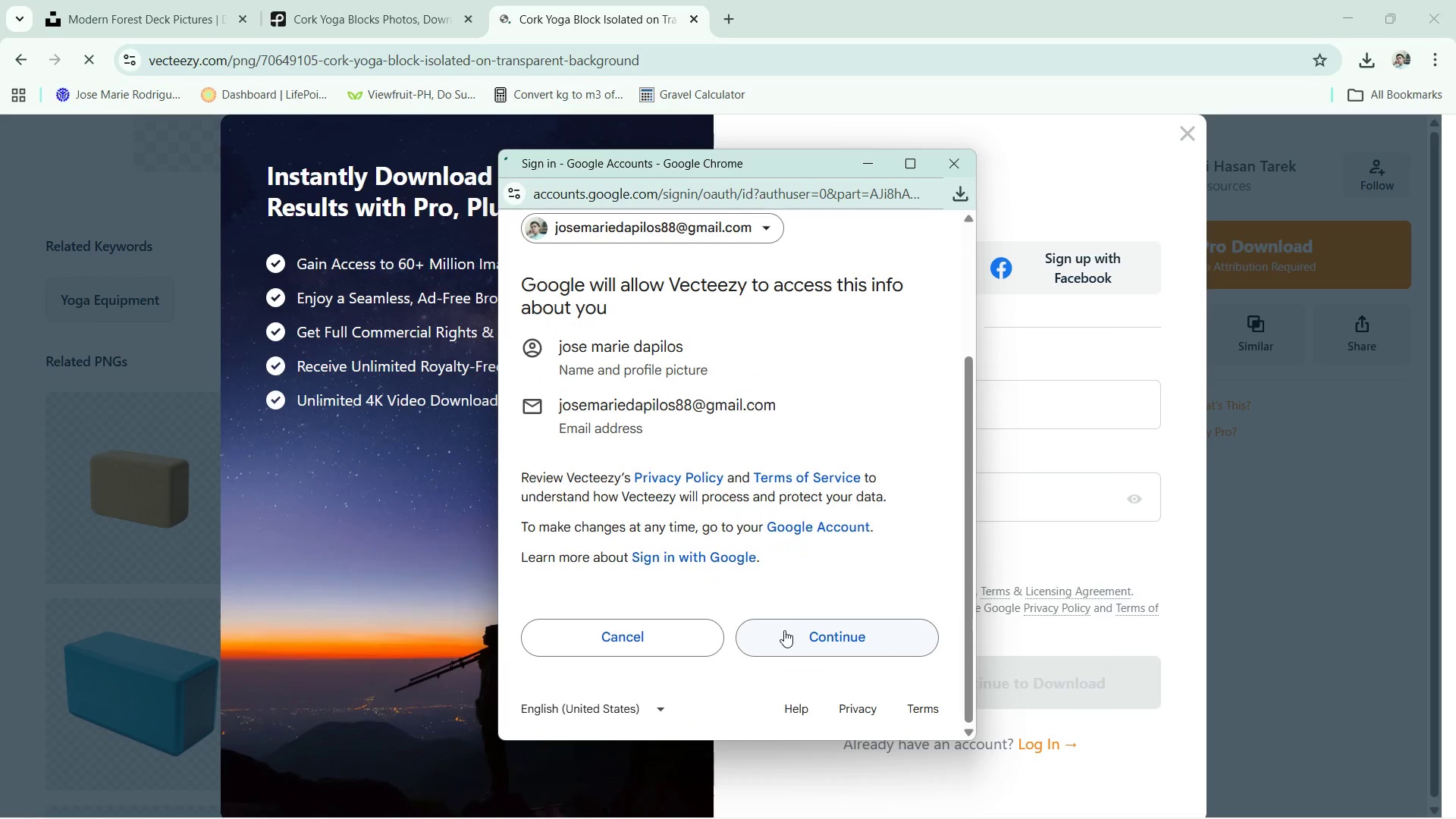 
left_click([789, 629])
 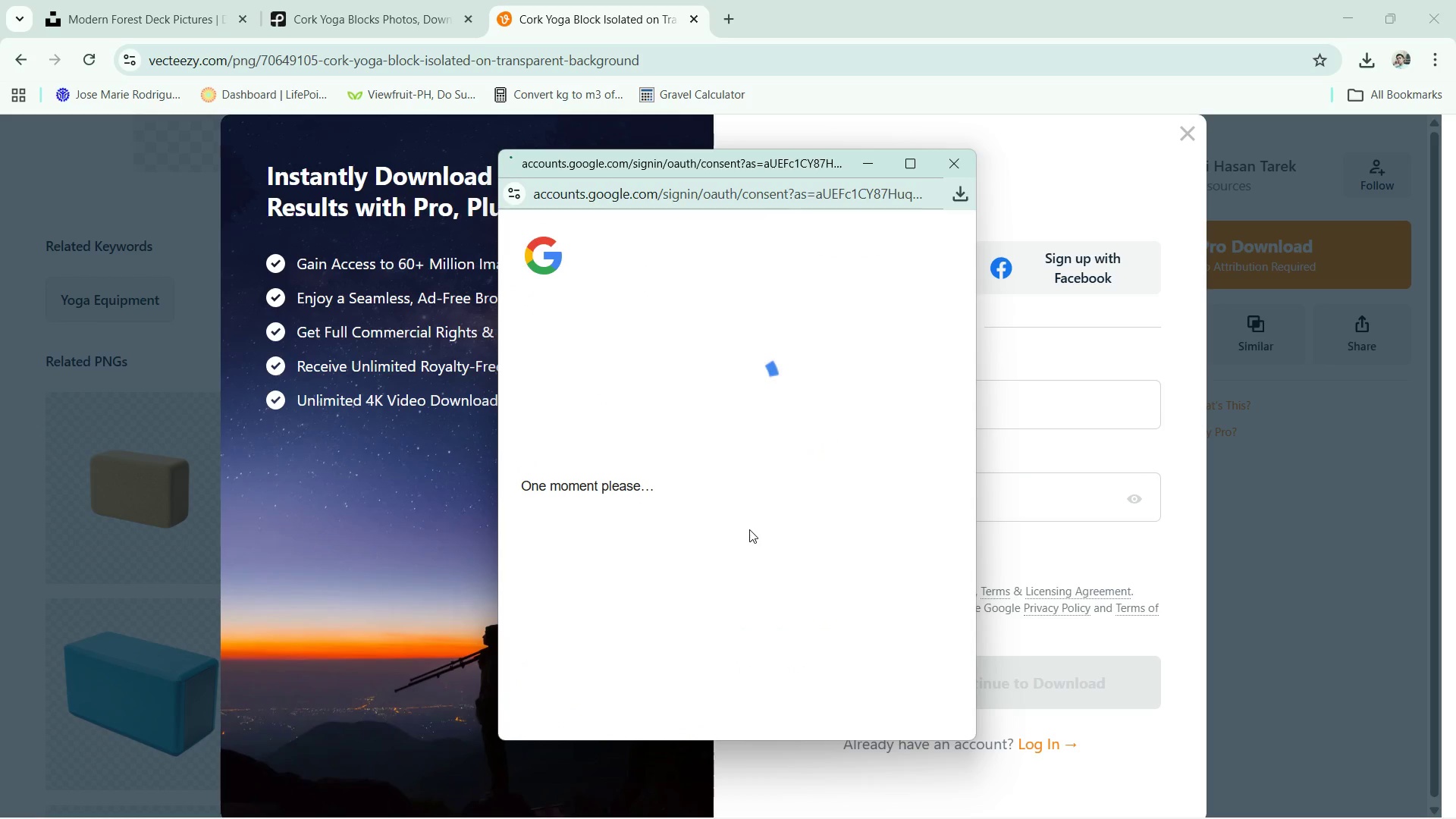 
scroll: coordinate [685, 589], scroll_direction: down, amount: 7.0
 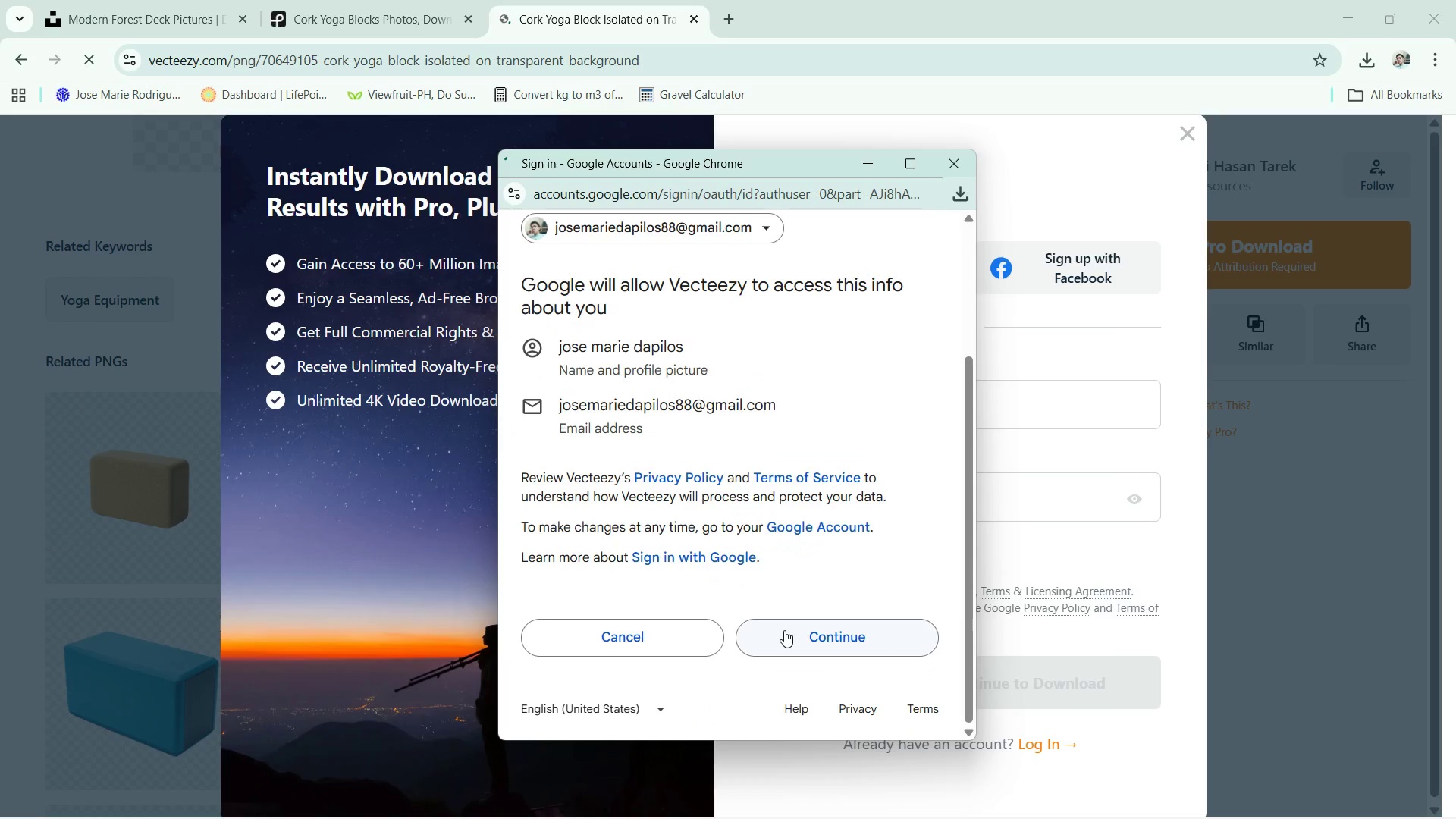 
wait(11.74)
 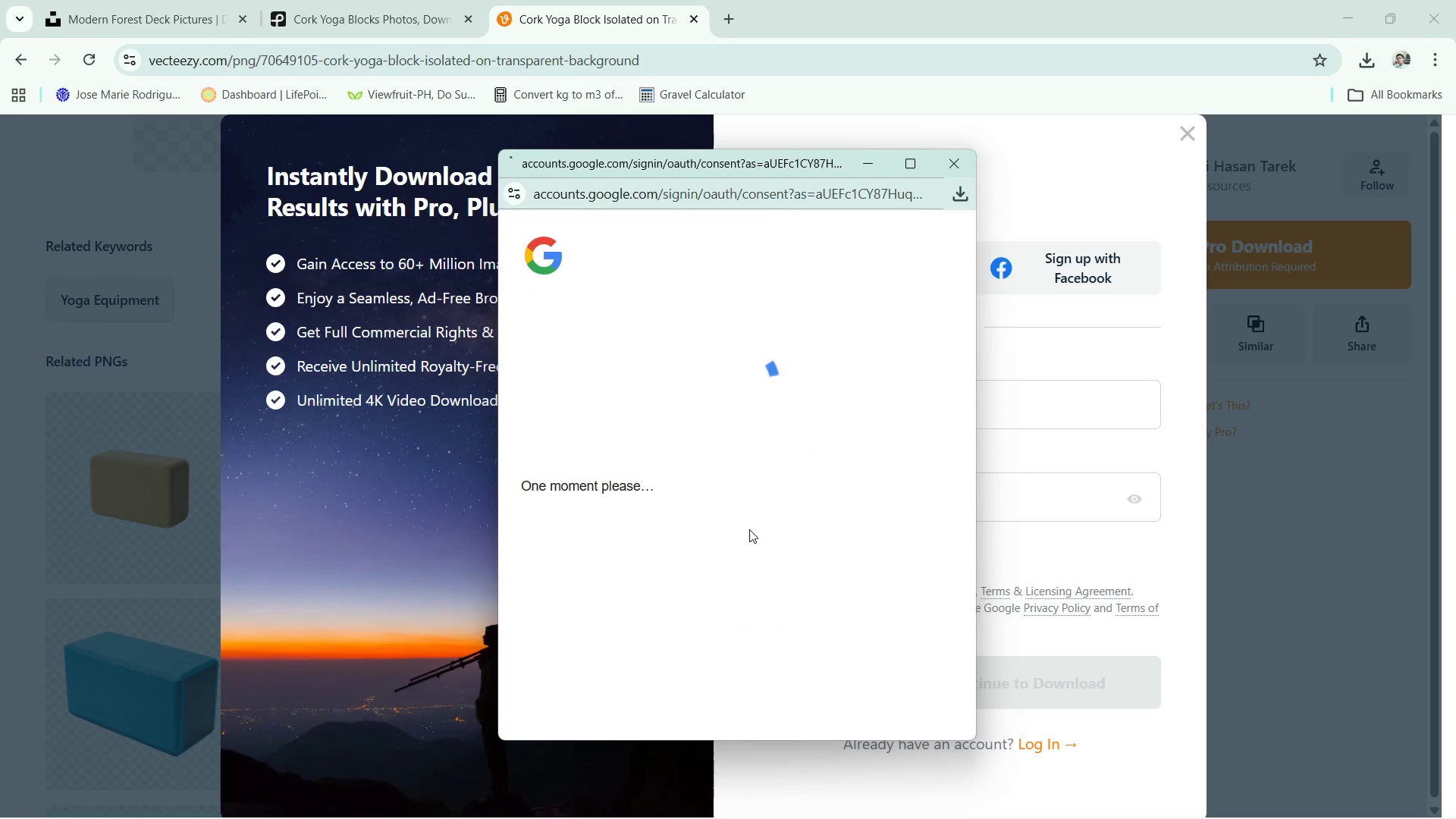 
left_click([770, 736])
 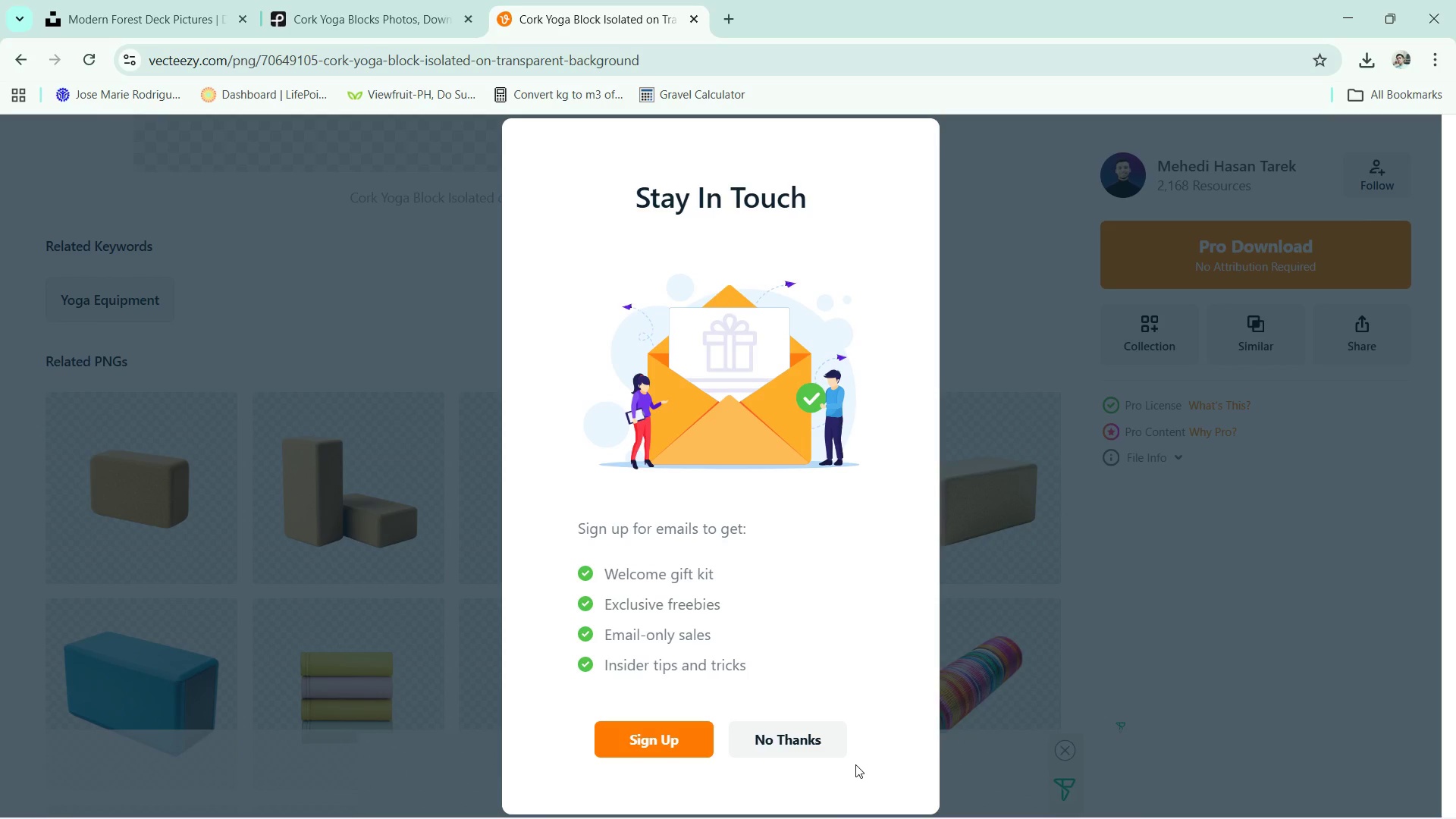 
left_click([805, 739])
 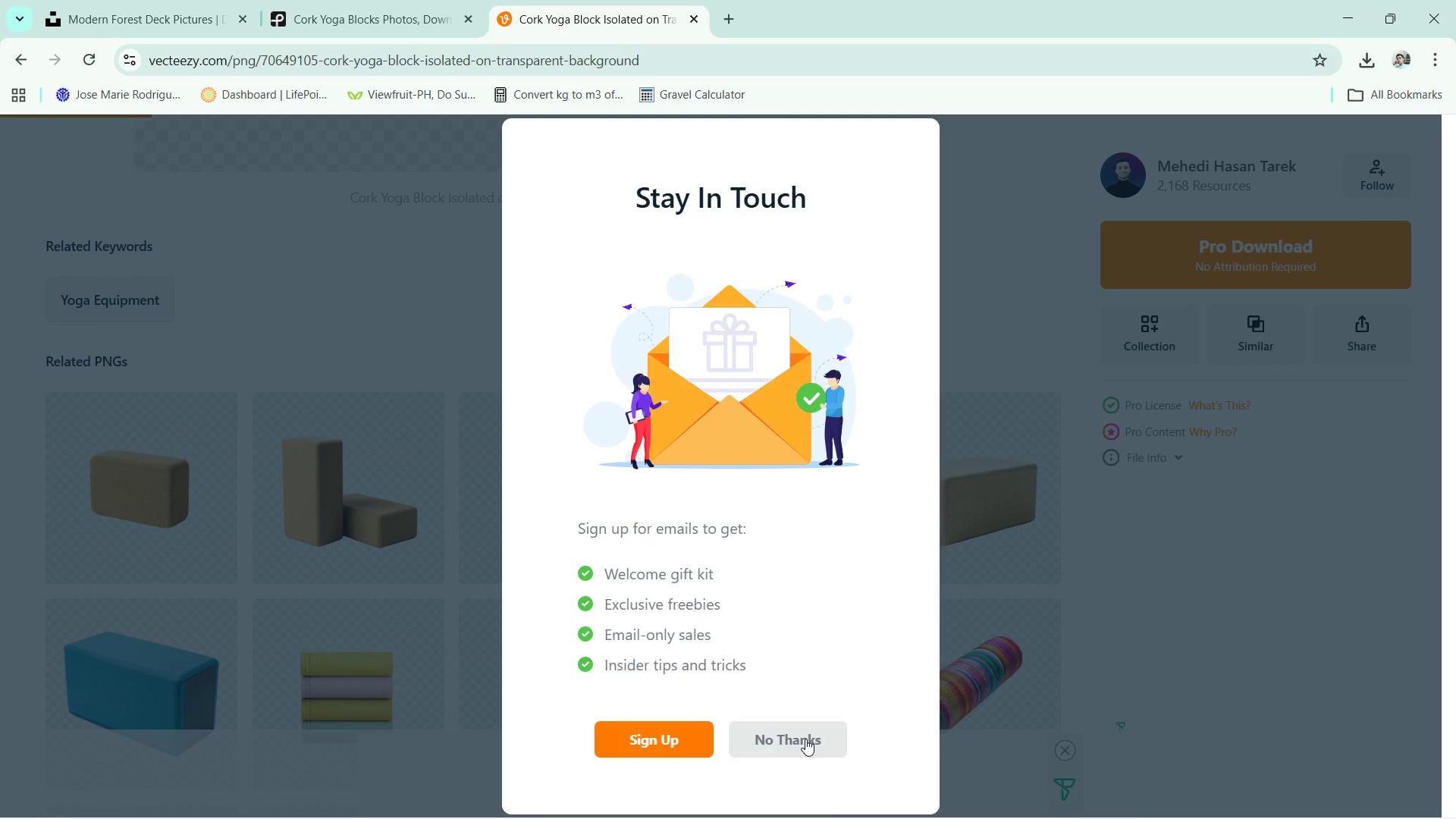 
left_click([805, 739])
 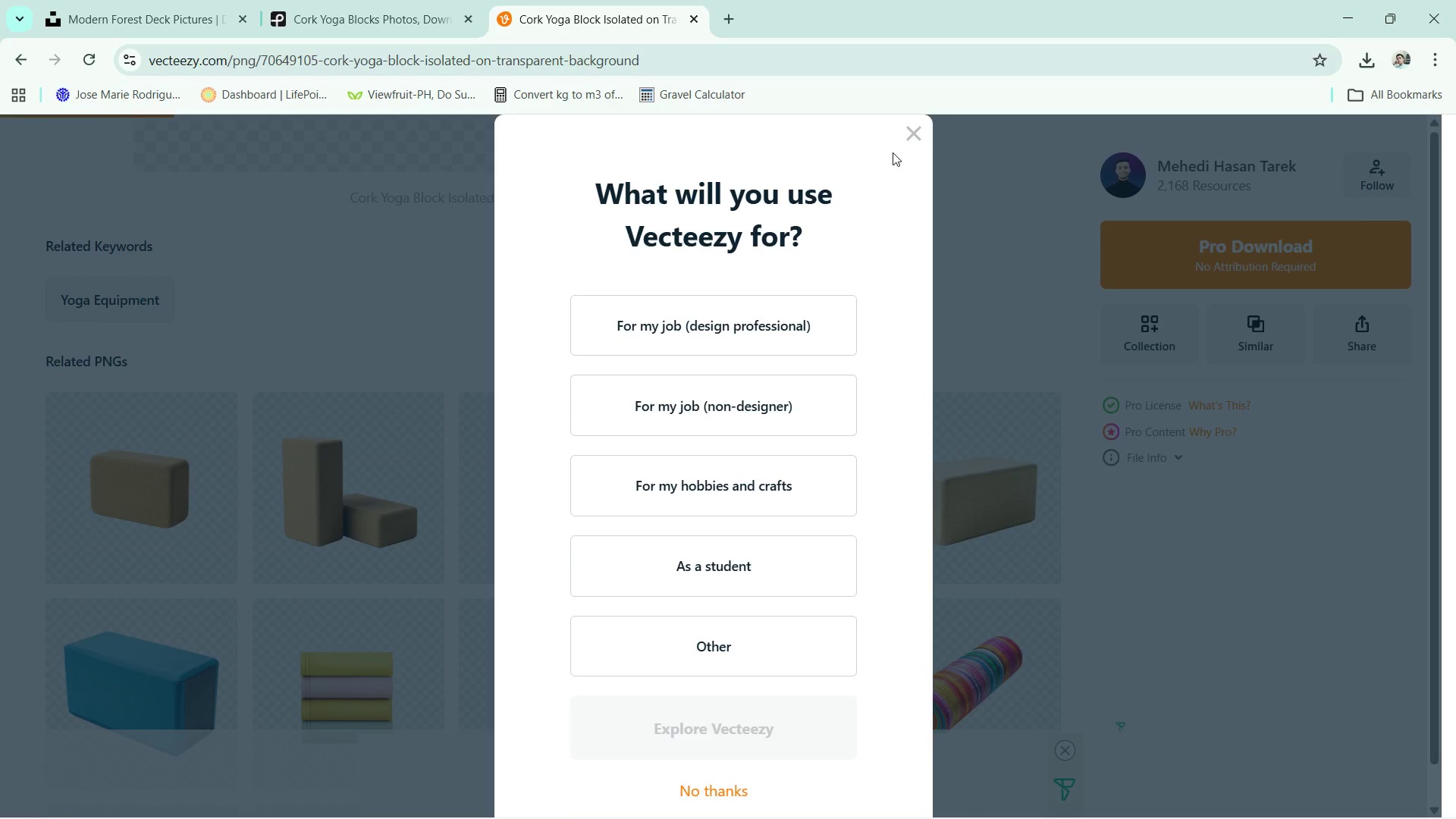 
left_click([909, 136])
 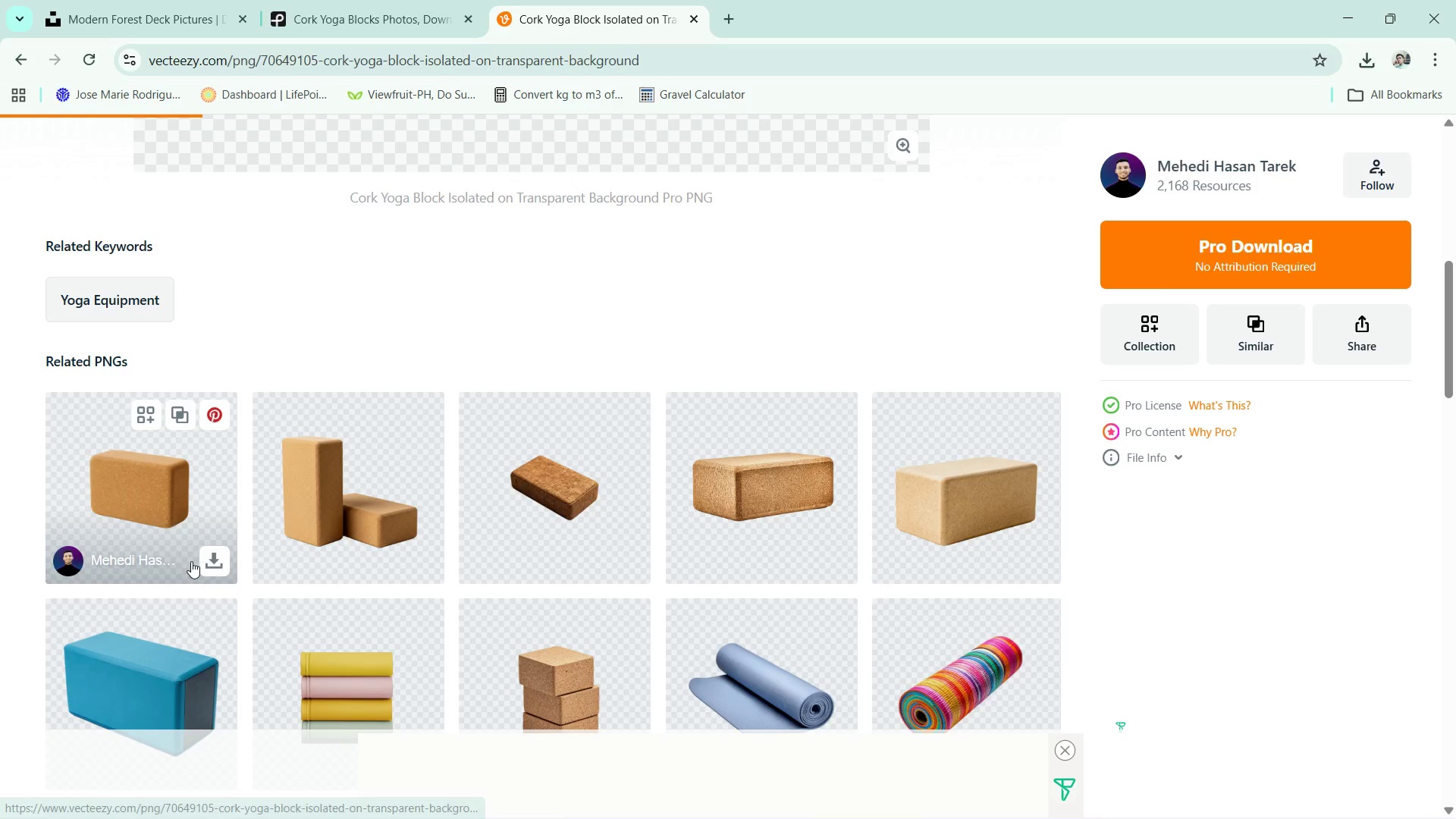 
left_click([202, 565])
 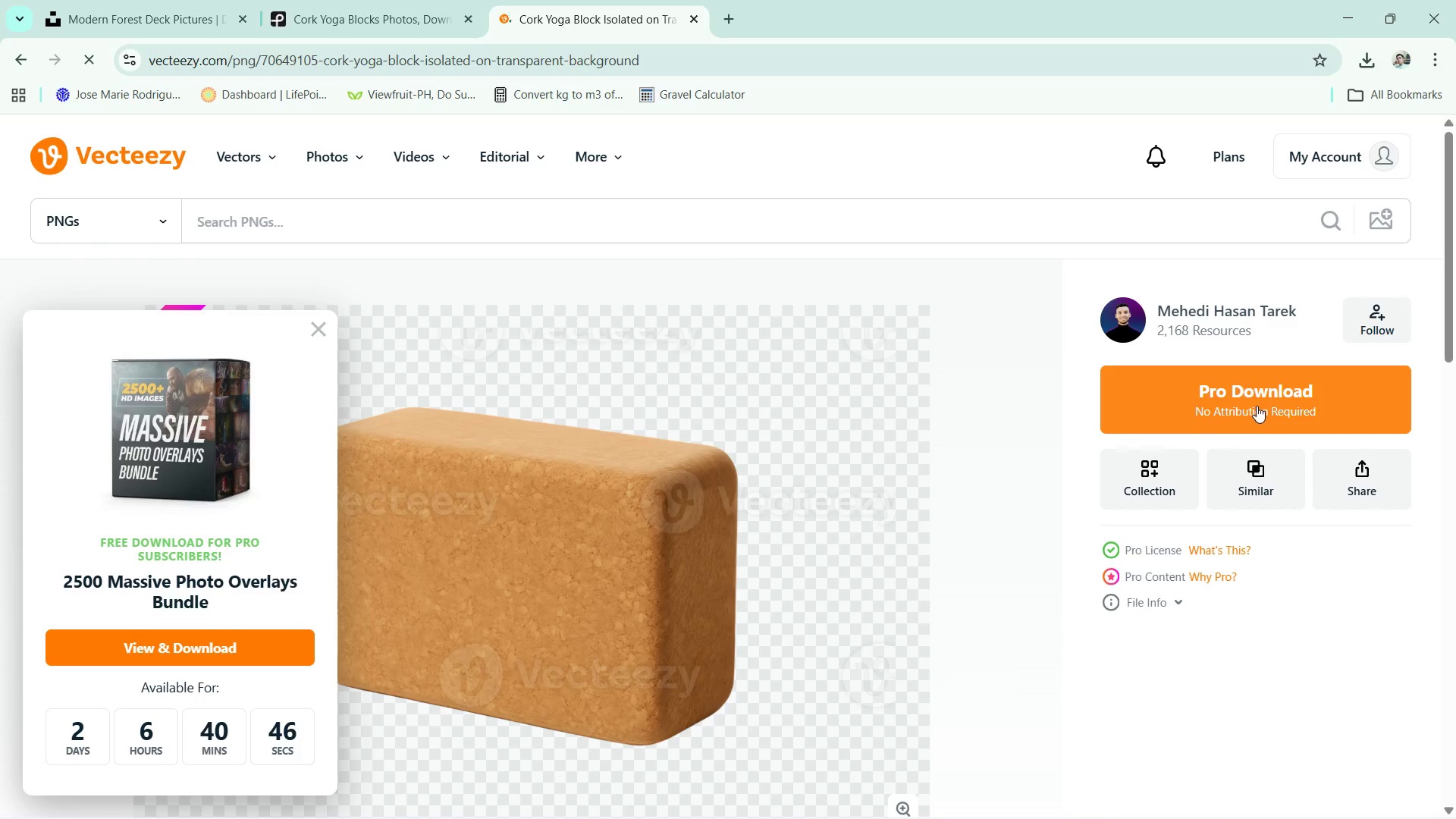 
wait(7.67)
 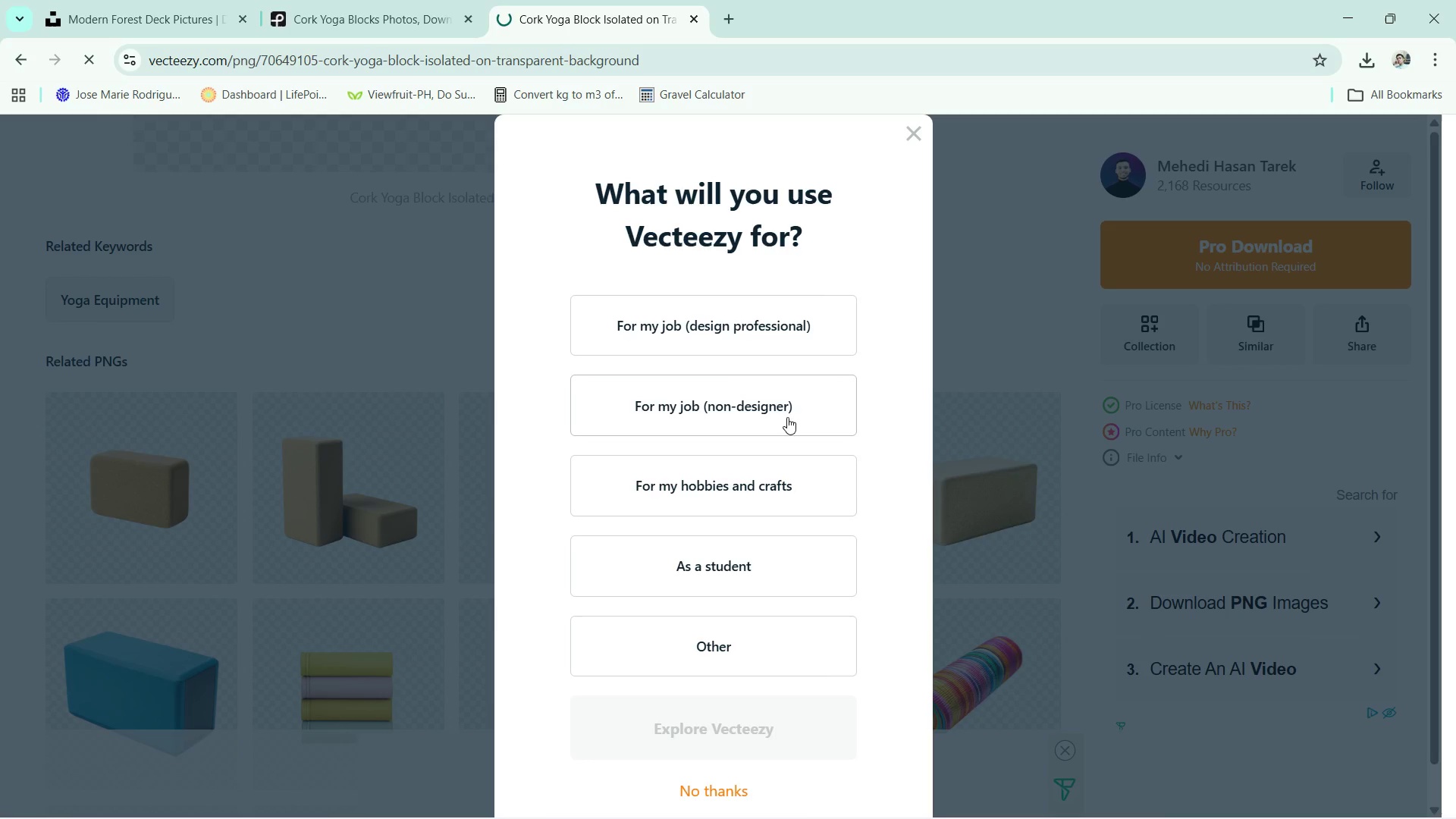 
double_click([317, 330])
 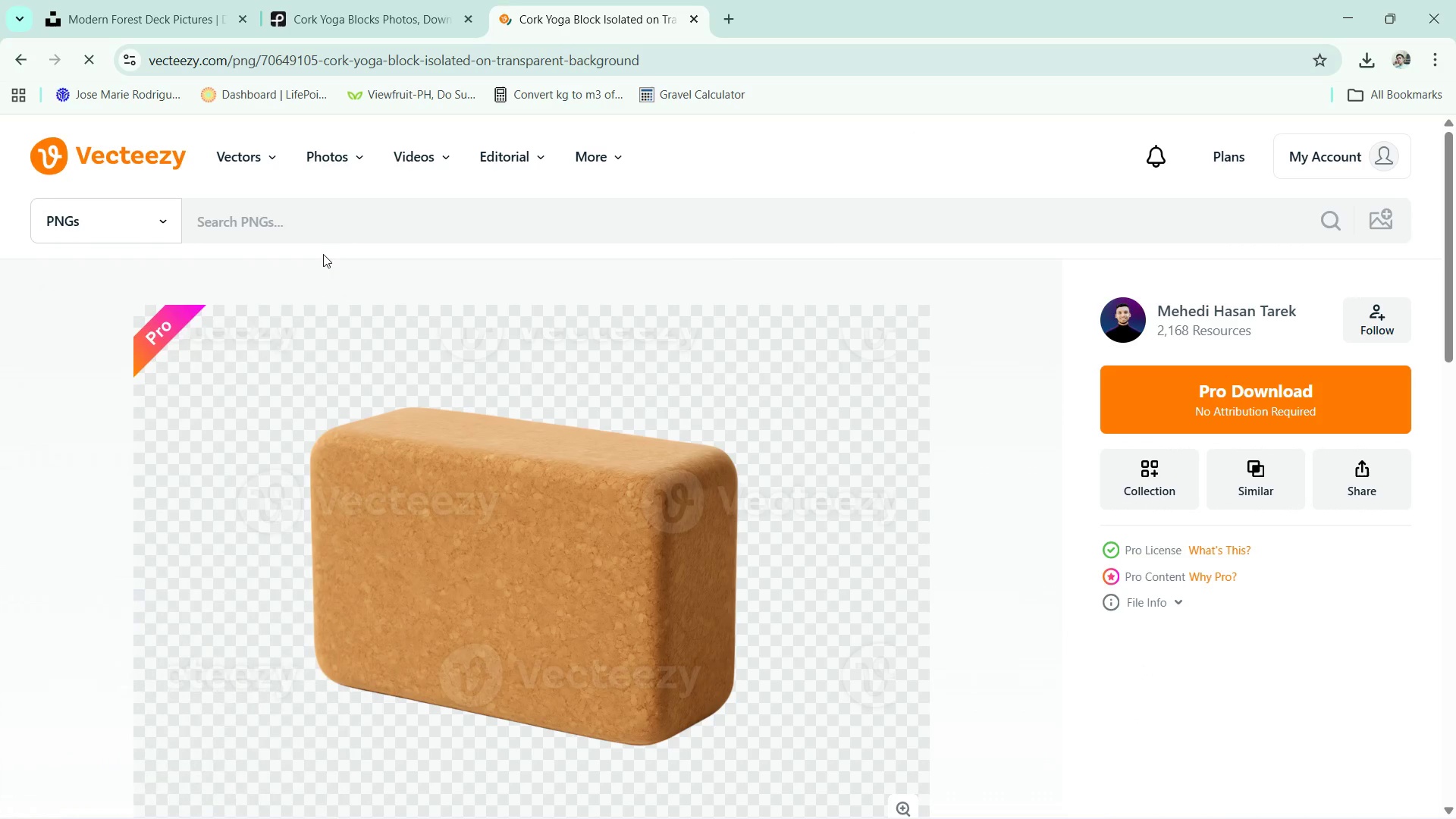 
left_click([325, 215])
 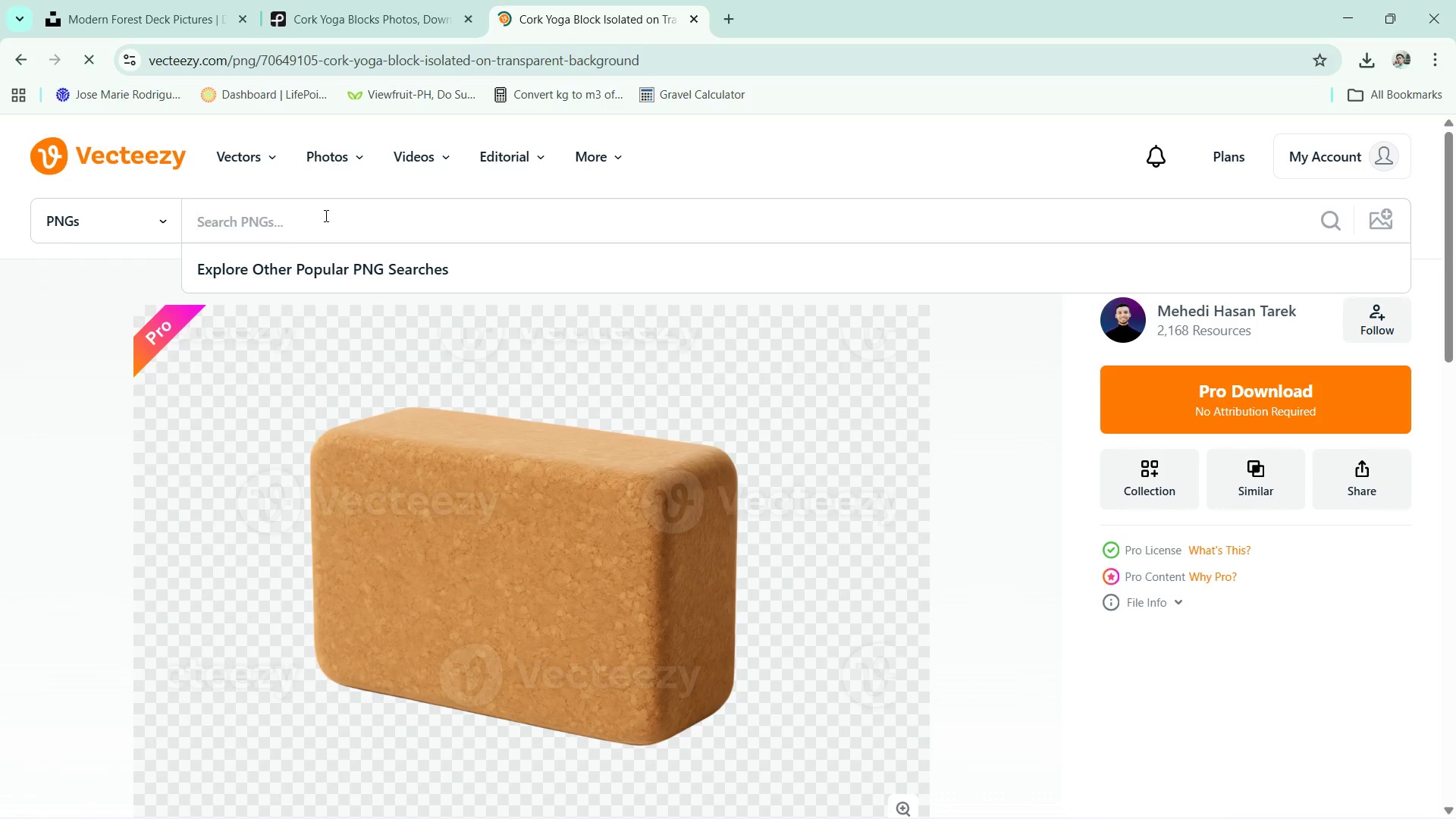 
key(Control+ControlLeft)
 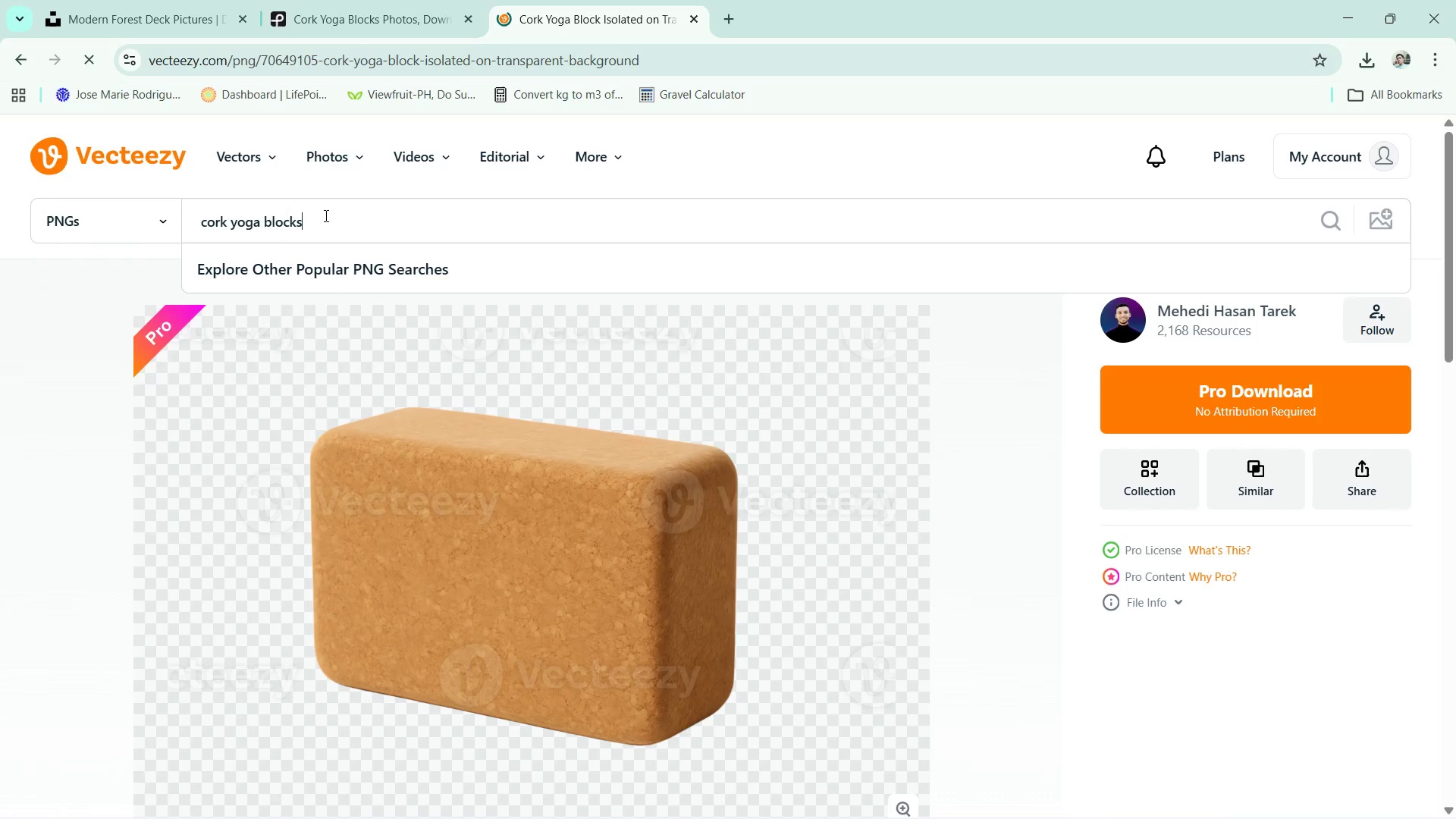 
key(Control+V)
 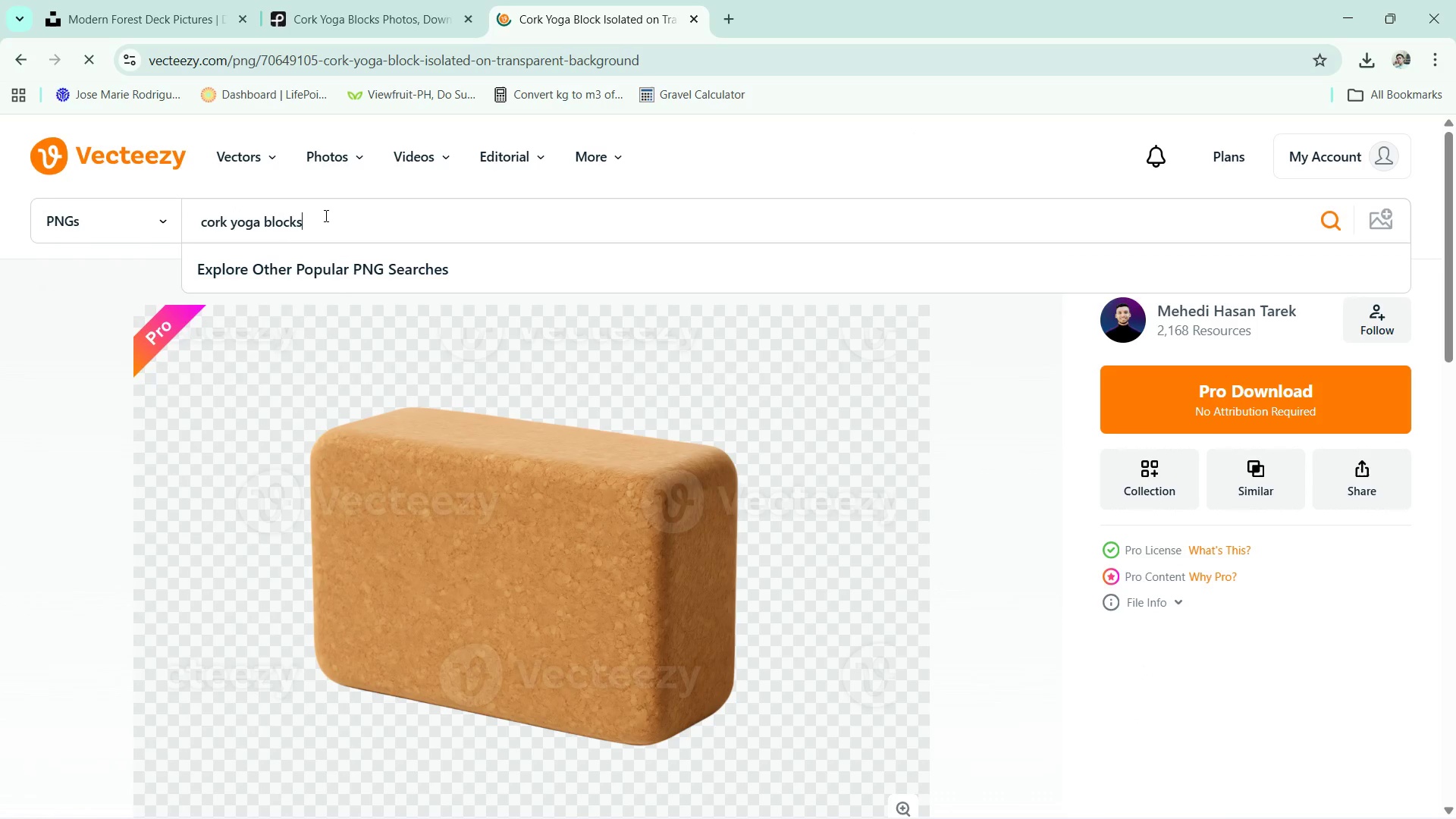 
key(Numpad3)
 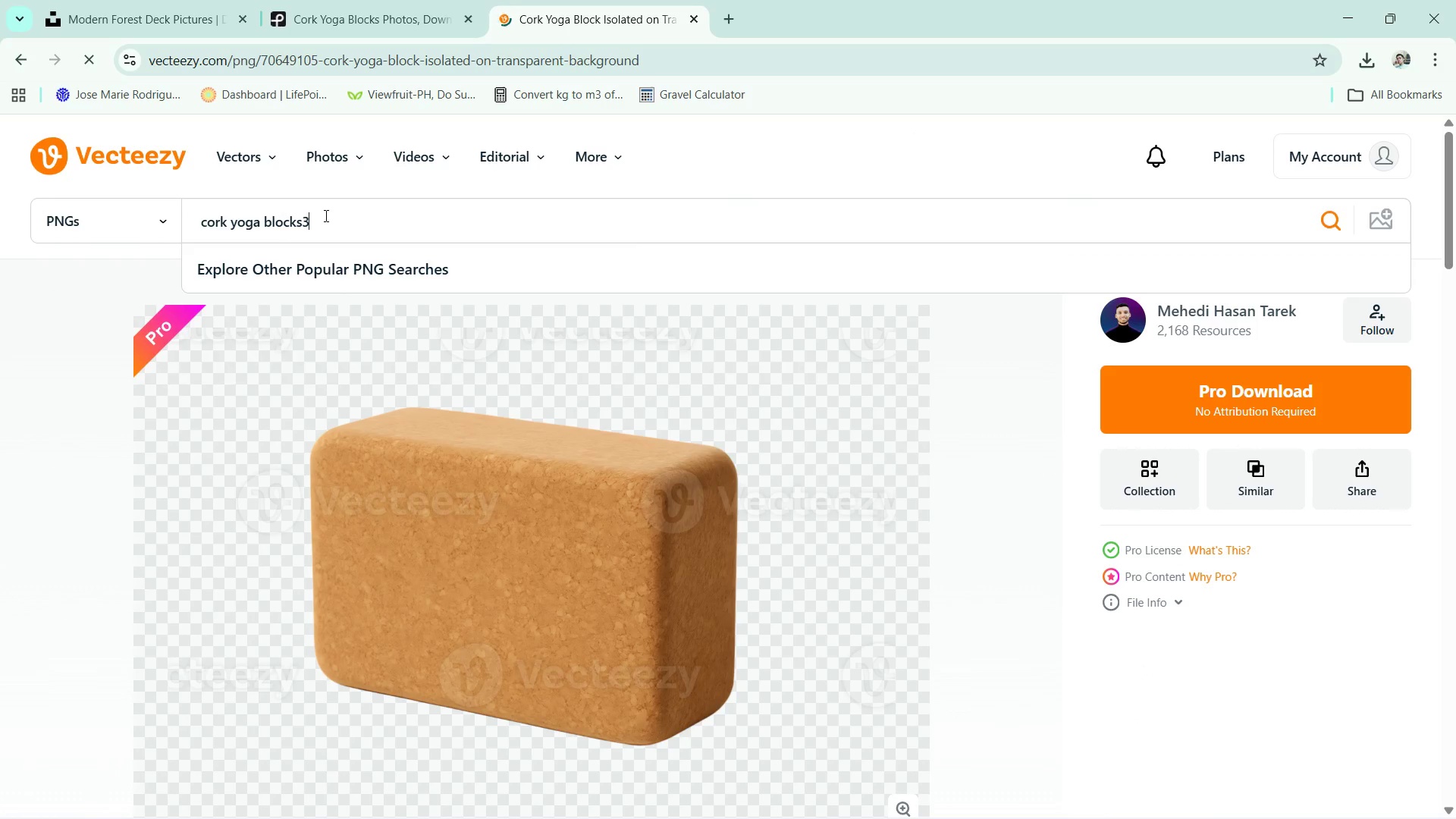 
key(Backspace)
 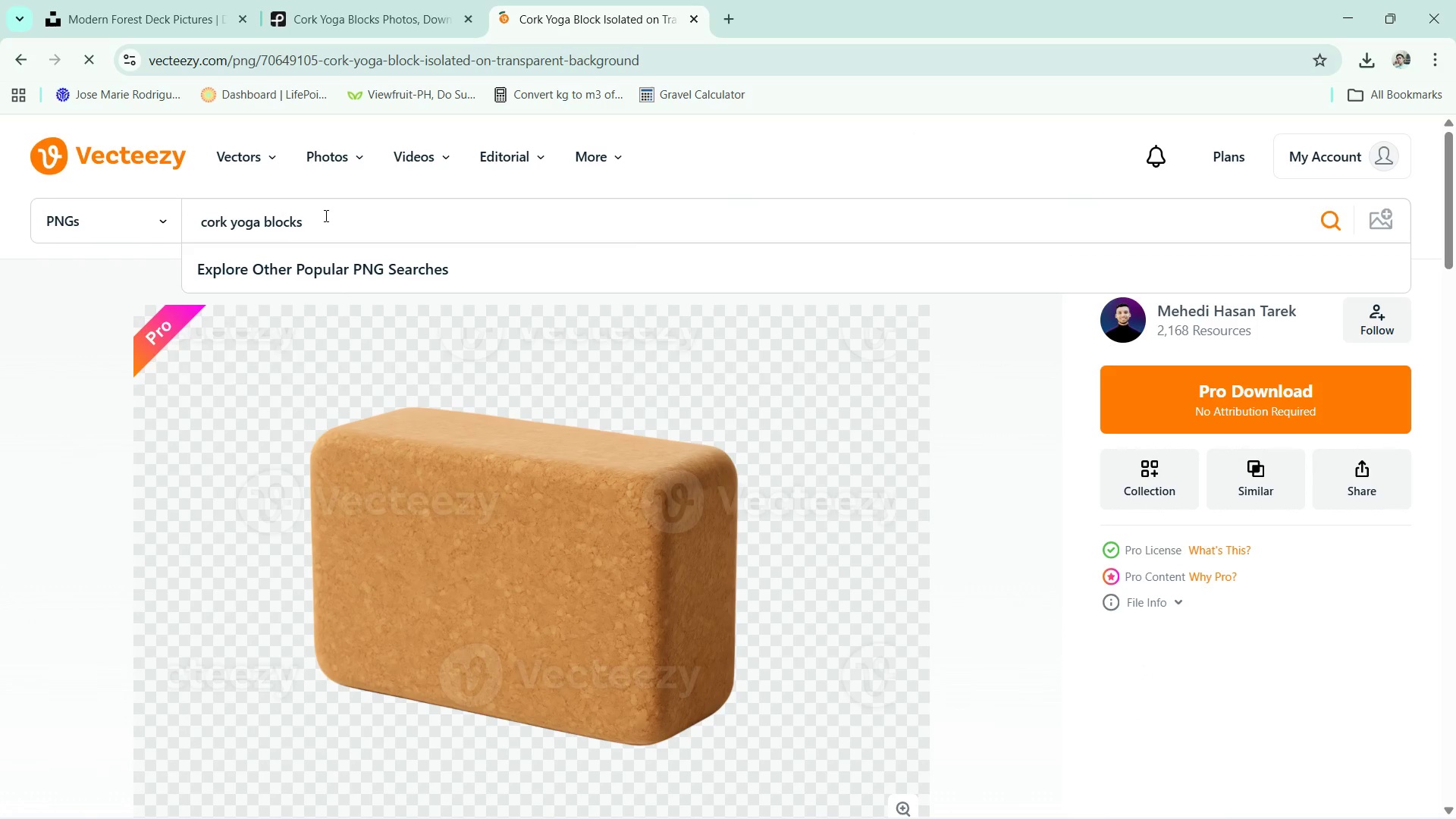 
key(Enter)
 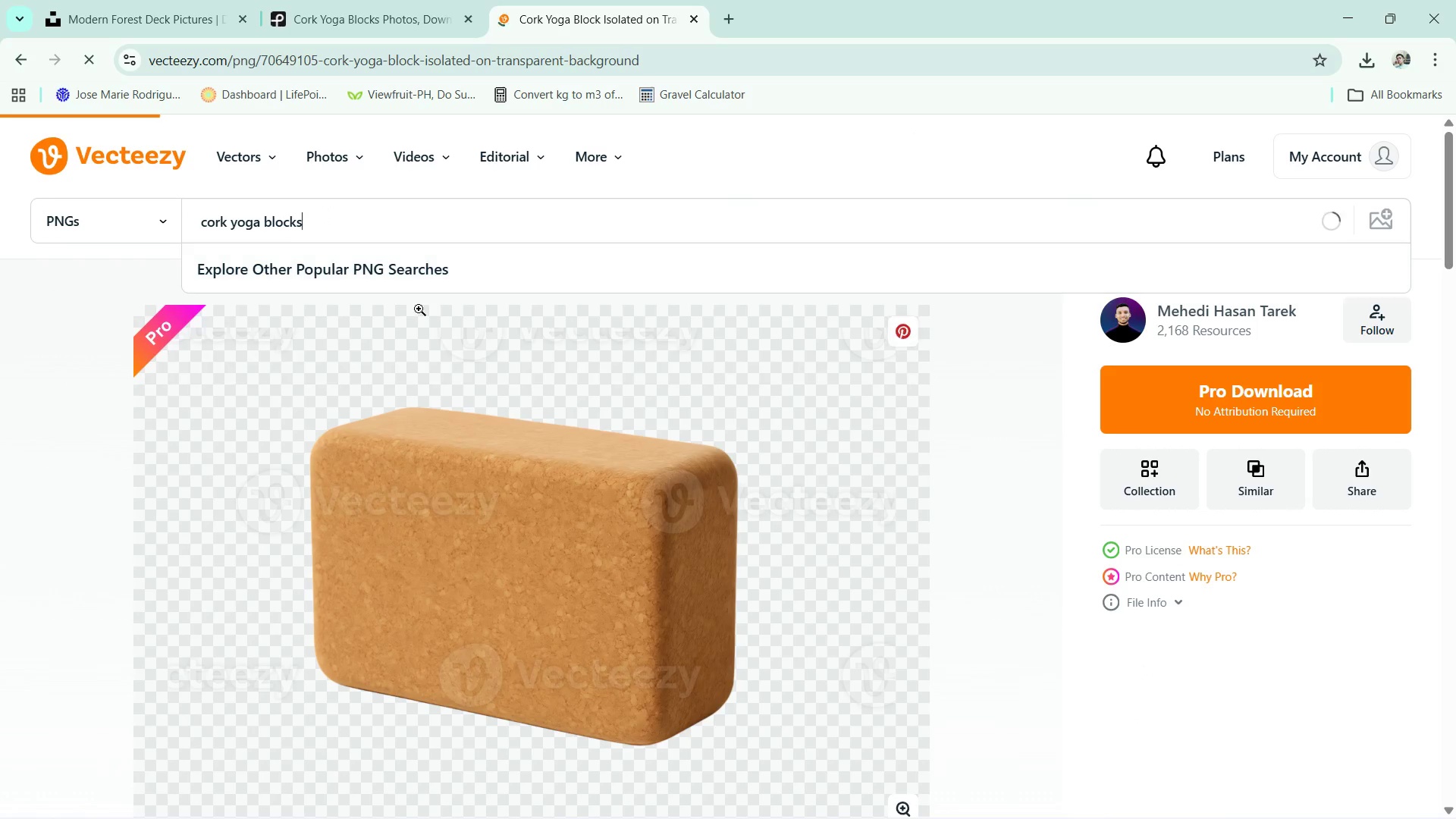 
mouse_move([453, 335])
 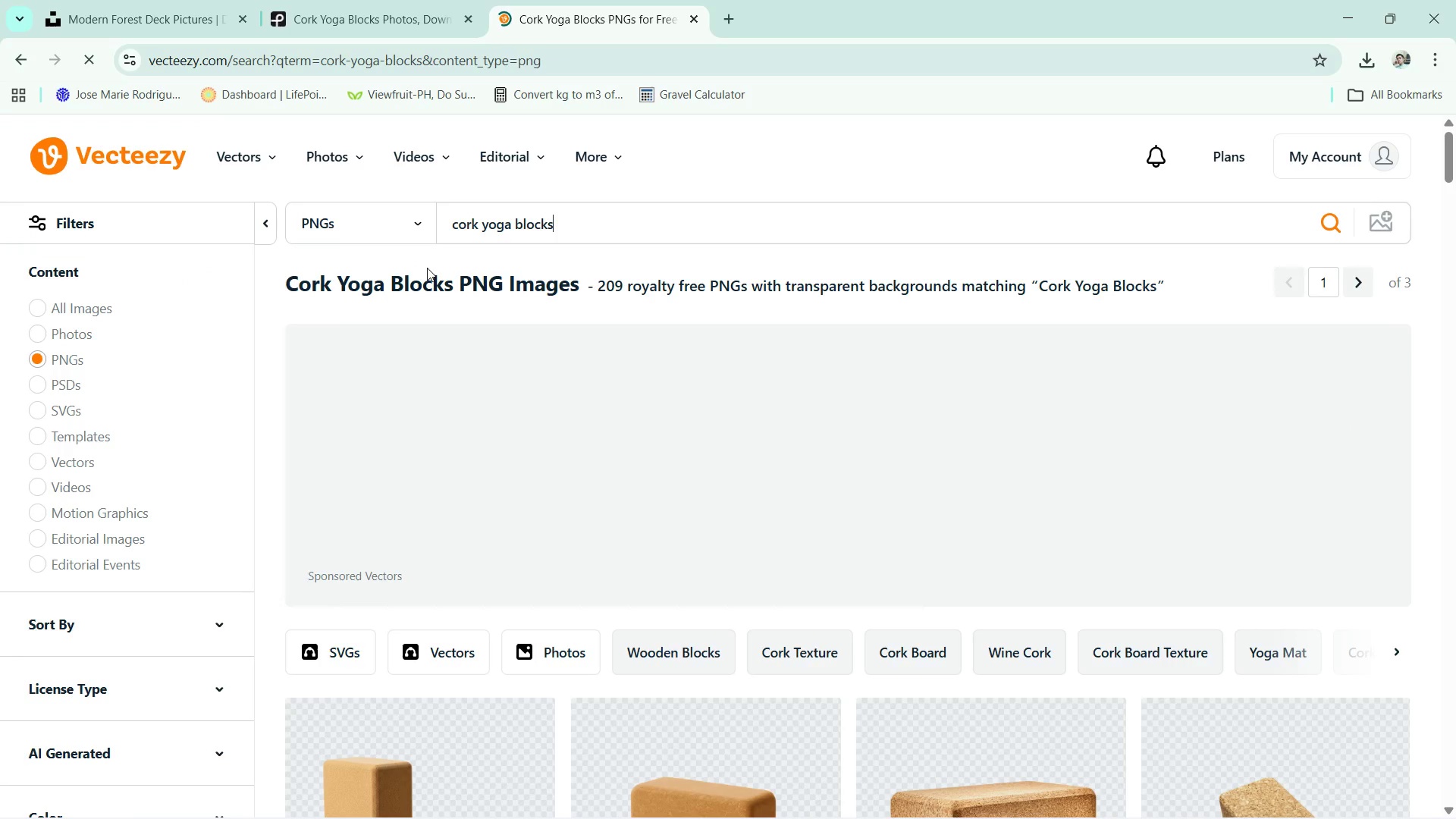 
scroll: coordinate [683, 458], scroll_direction: down, amount: 4.0
 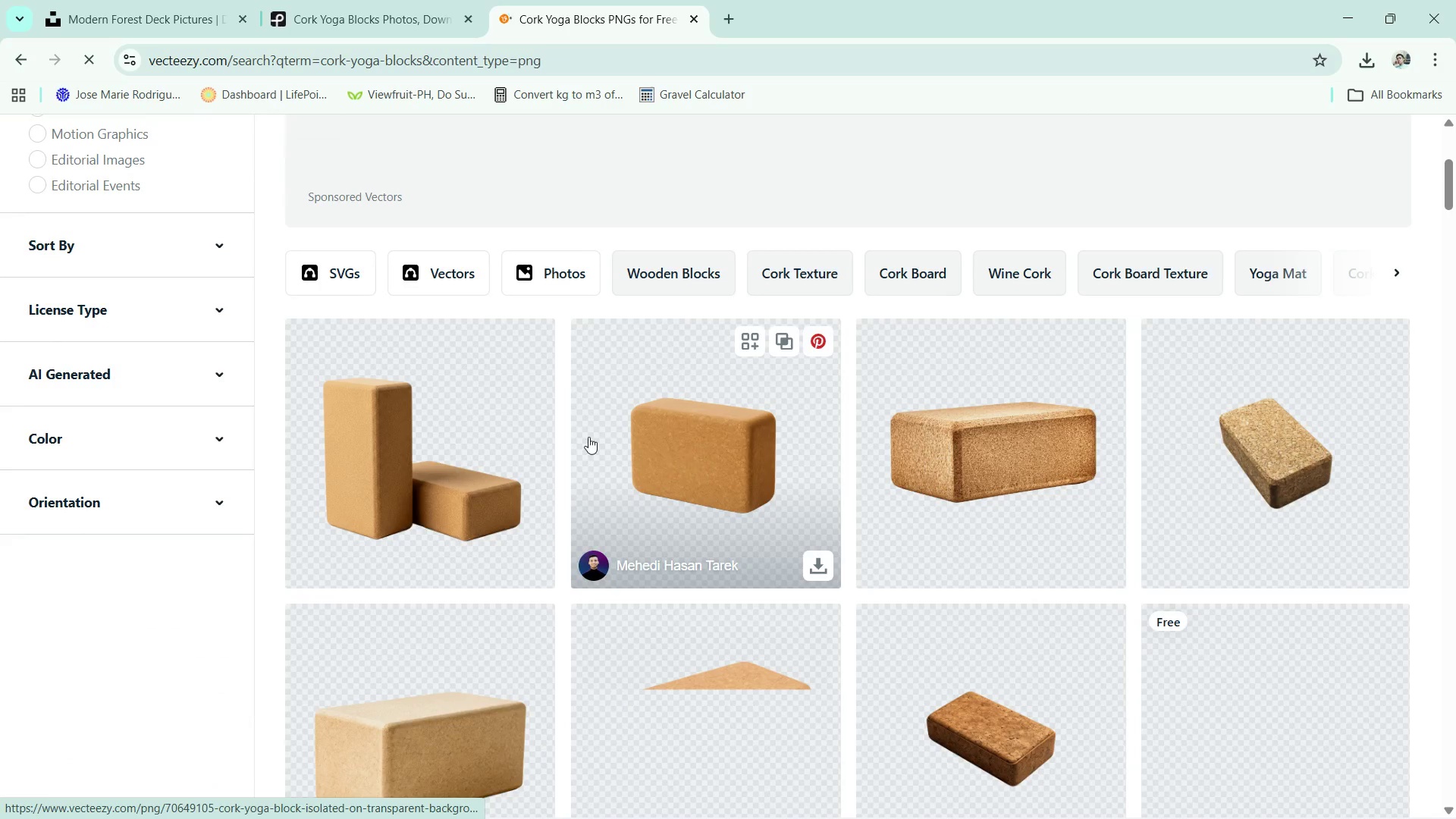 
mouse_move([432, 411])
 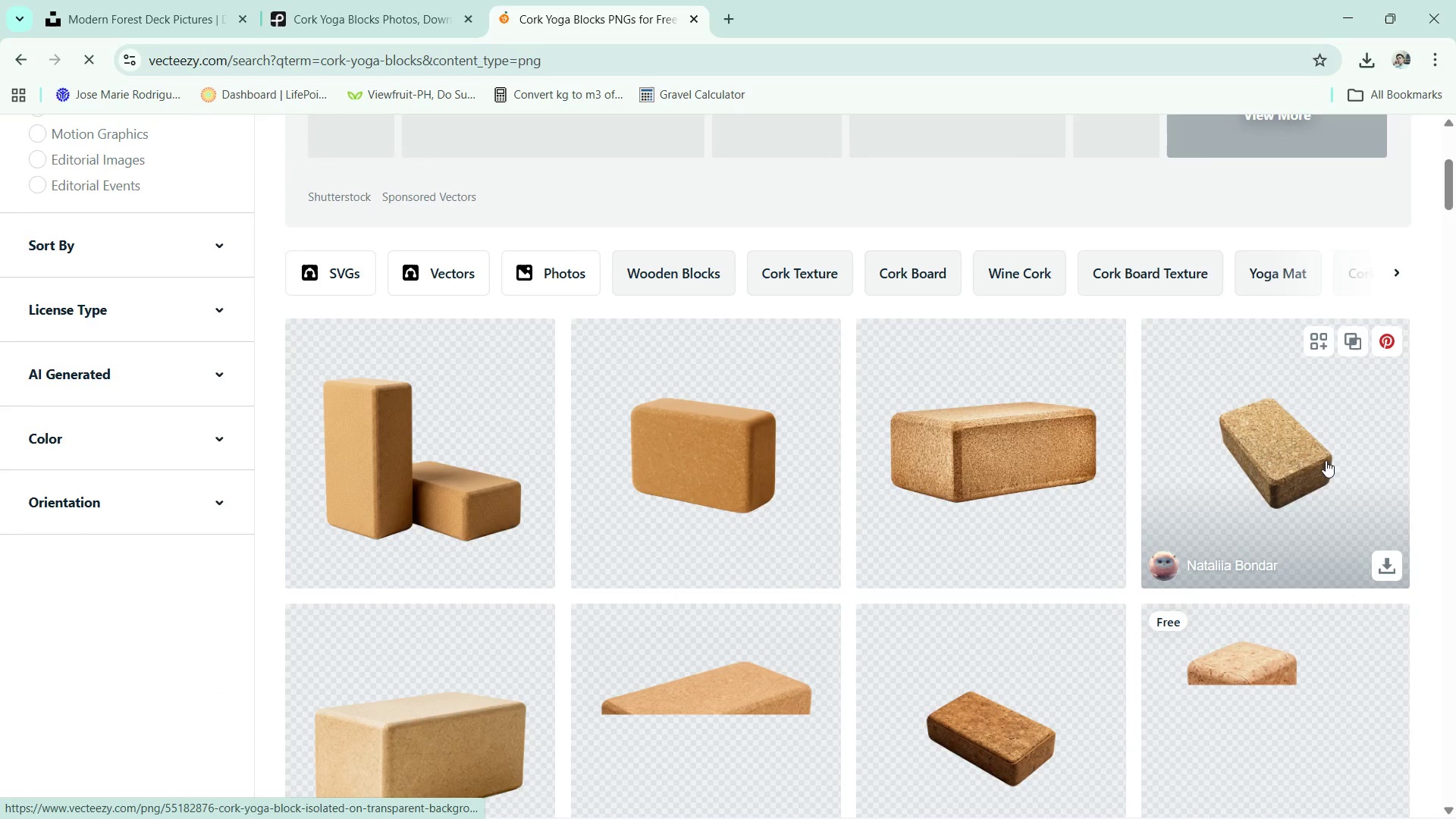 
left_click([811, 566])
 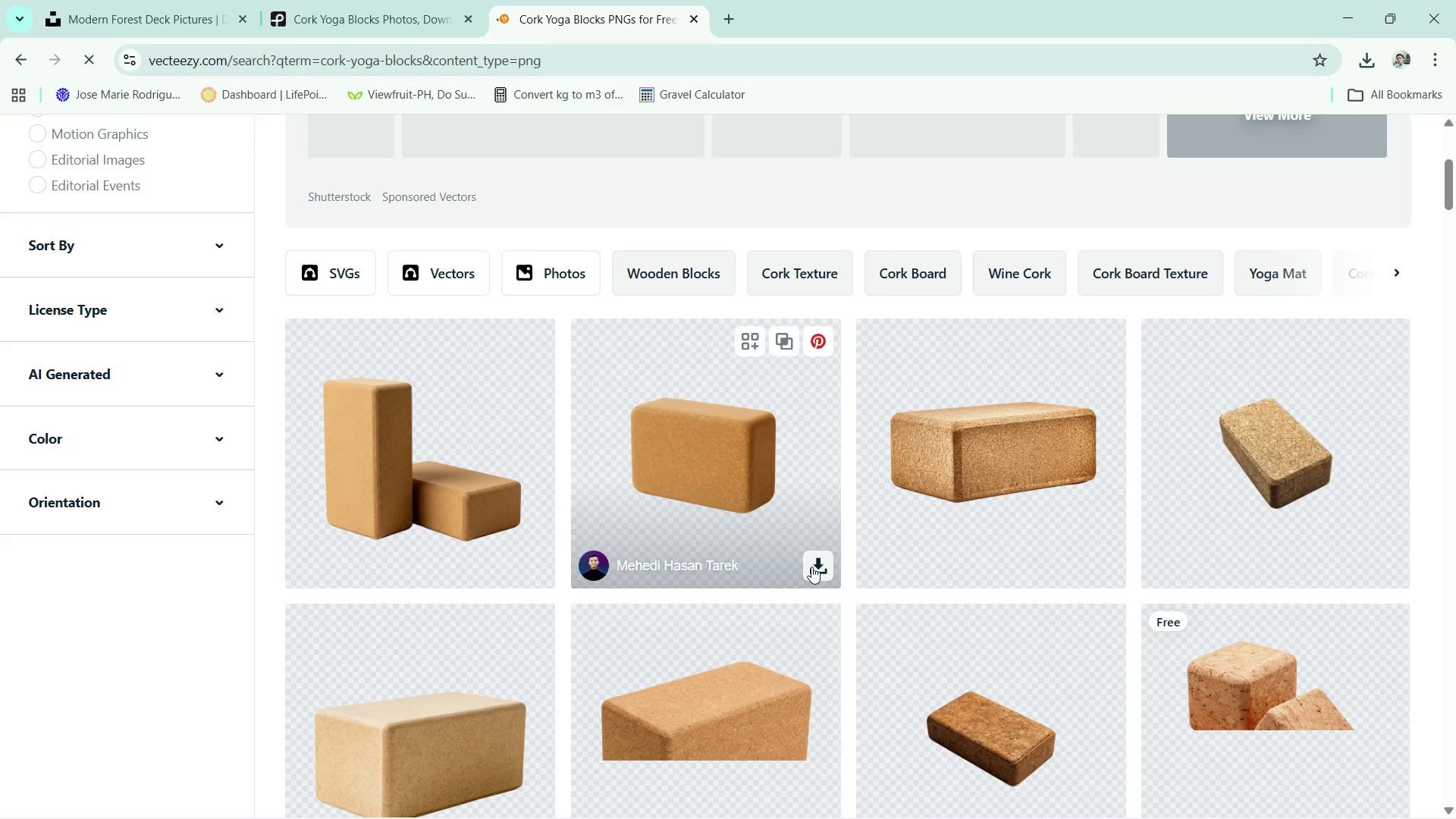 
scroll: coordinate [811, 566], scroll_direction: down, amount: 2.0
 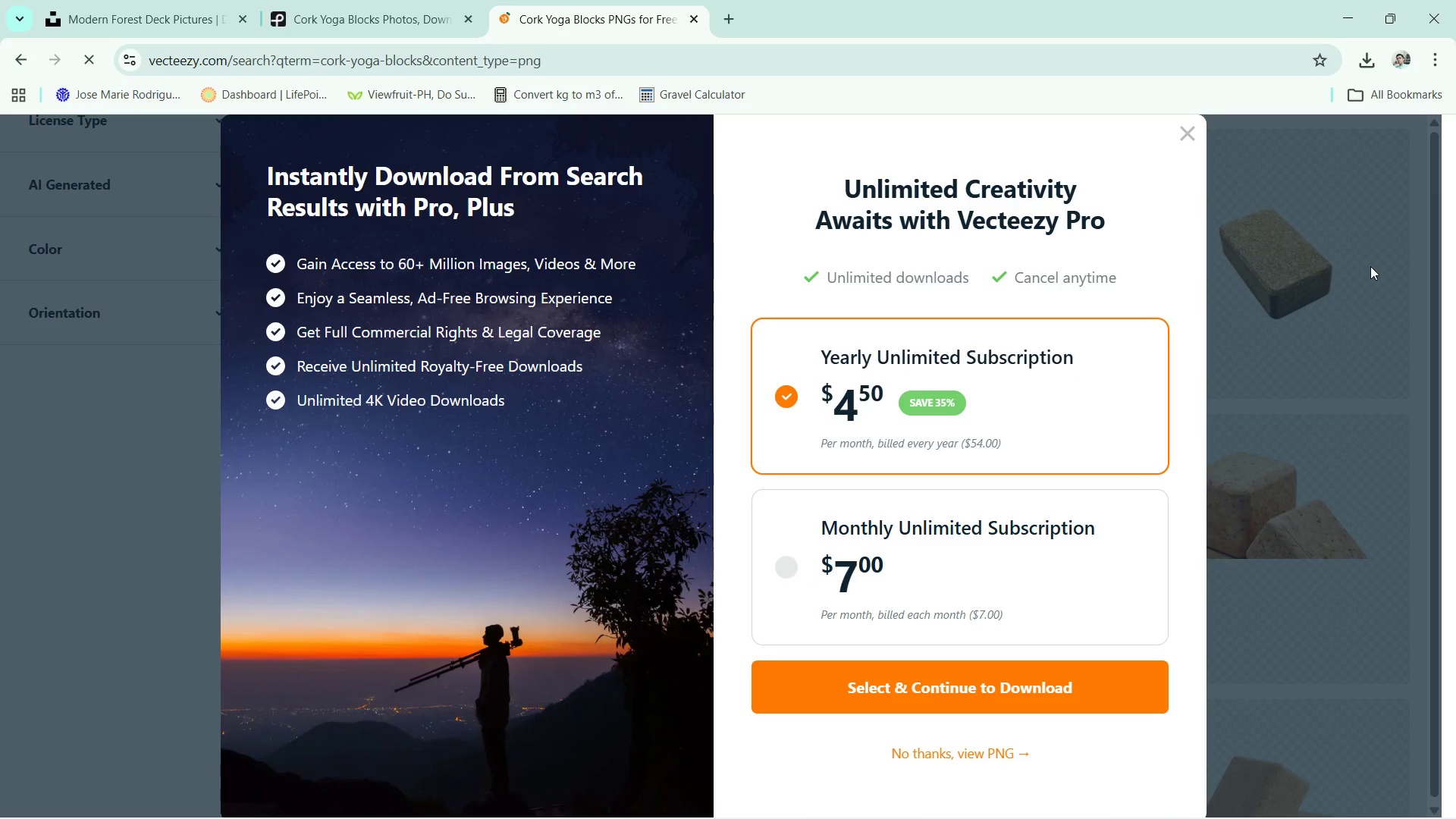 
left_click([1194, 129])
 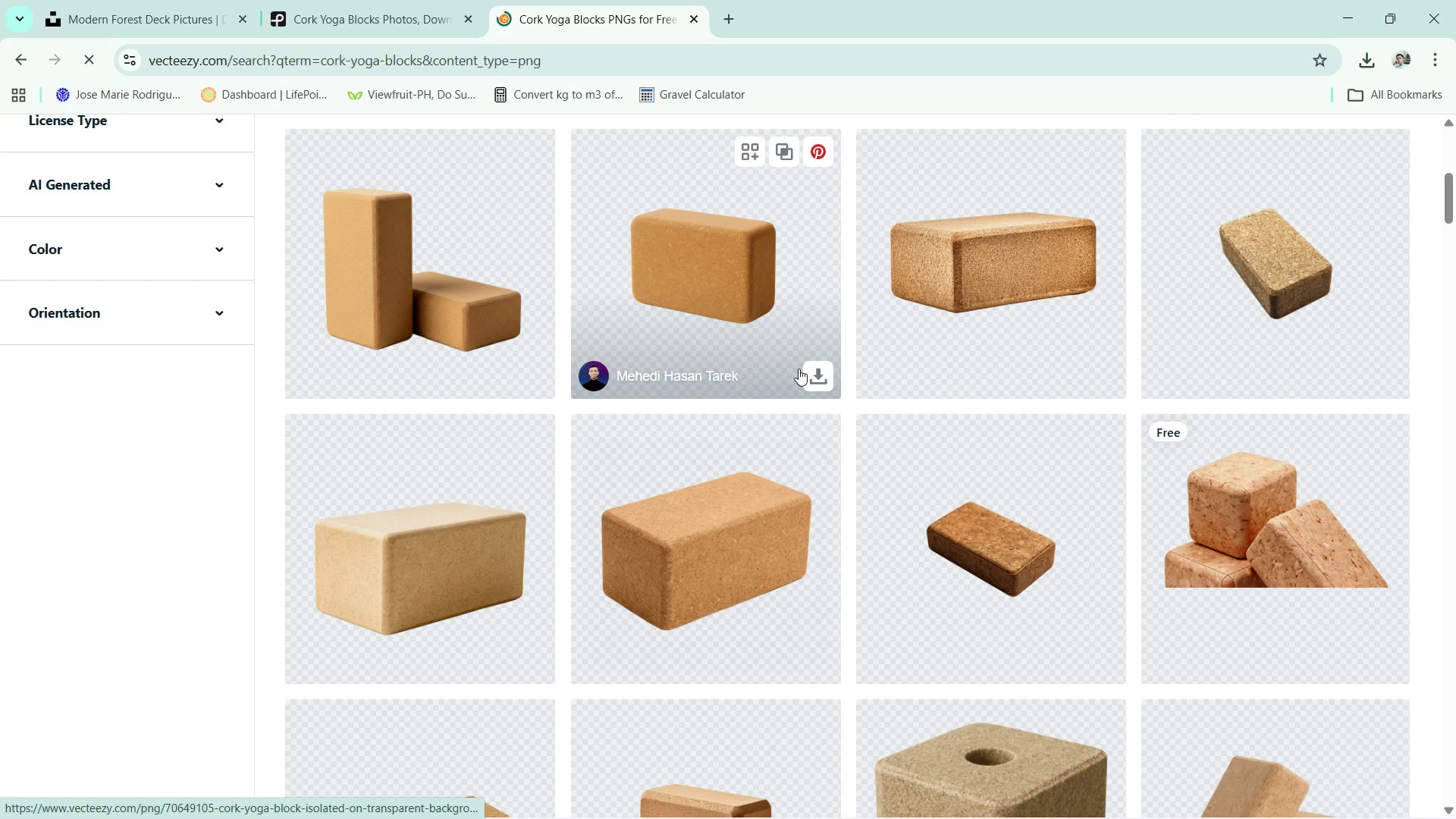 
left_click([814, 372])
 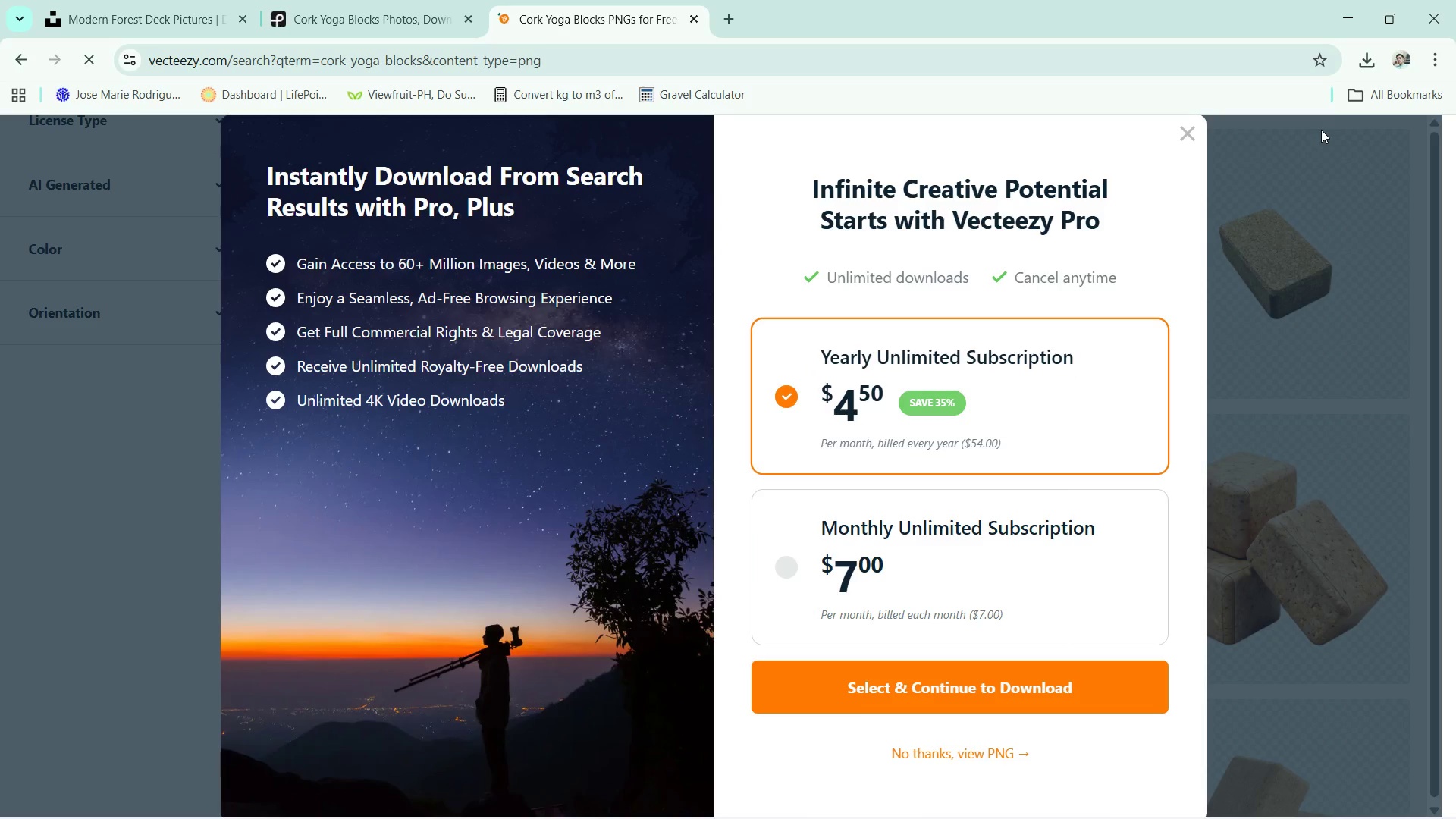 
left_click([1197, 132])
 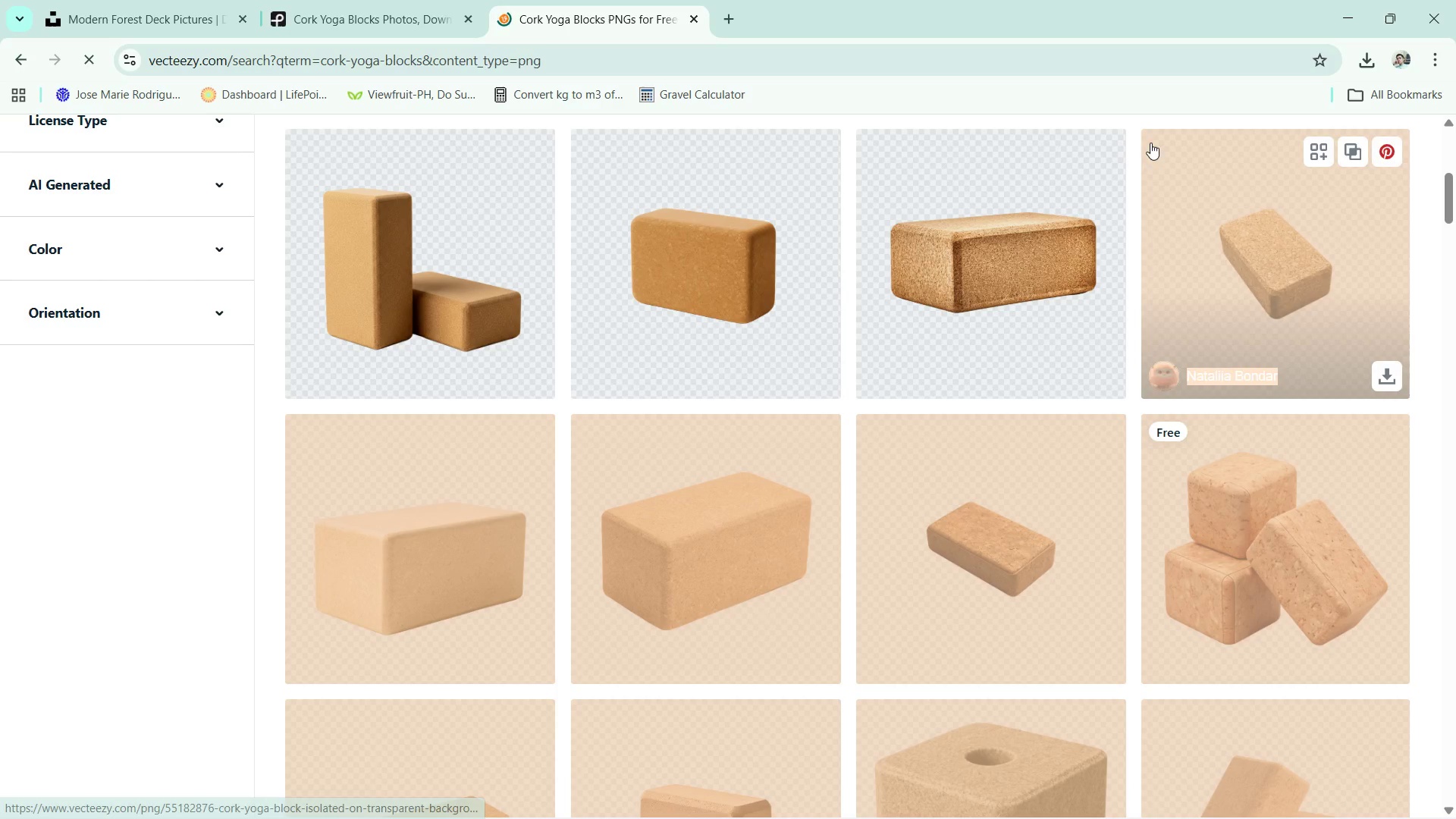 
scroll: coordinate [817, 334], scroll_direction: up, amount: 1.0
 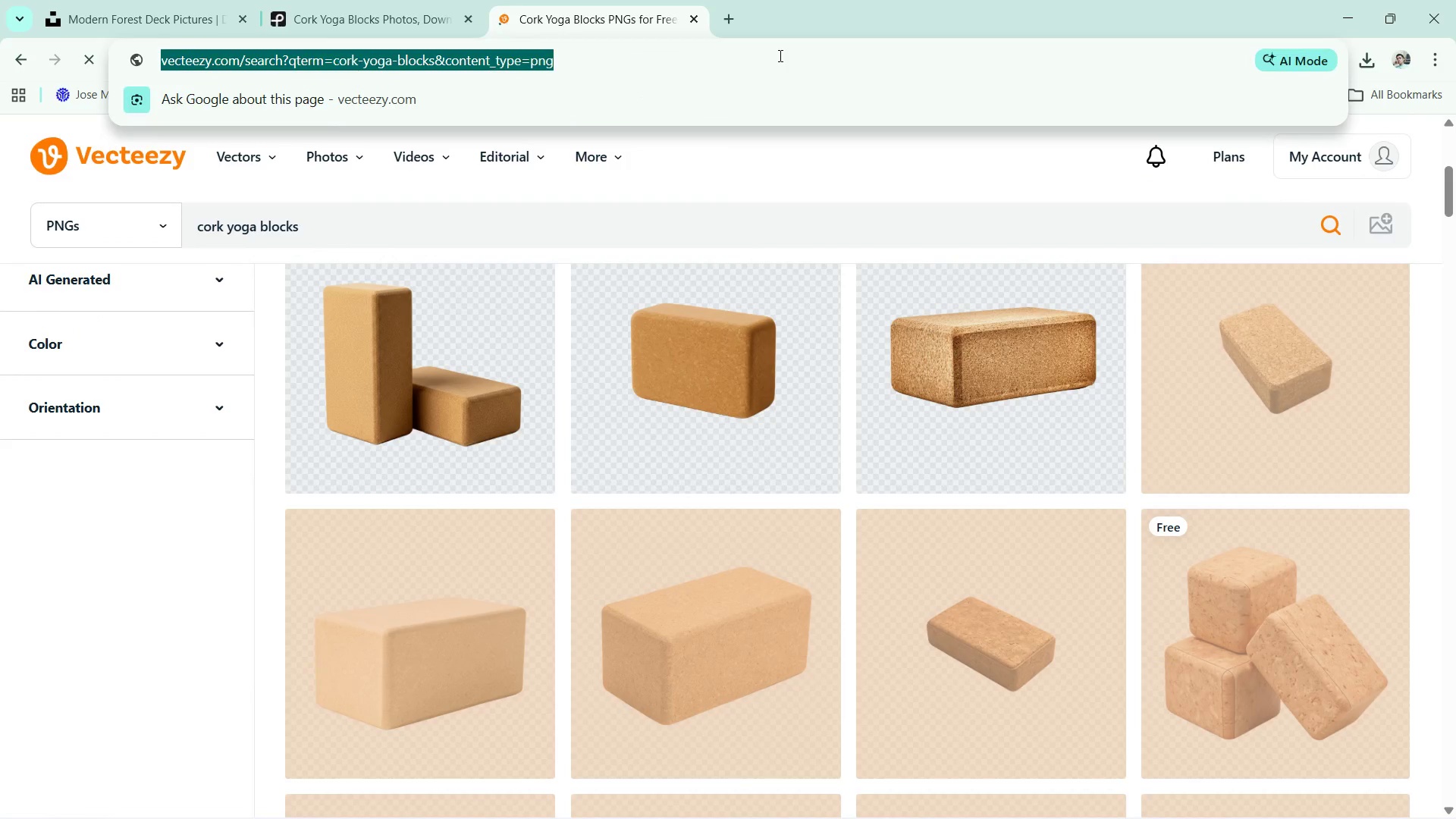 
type(pinre)
 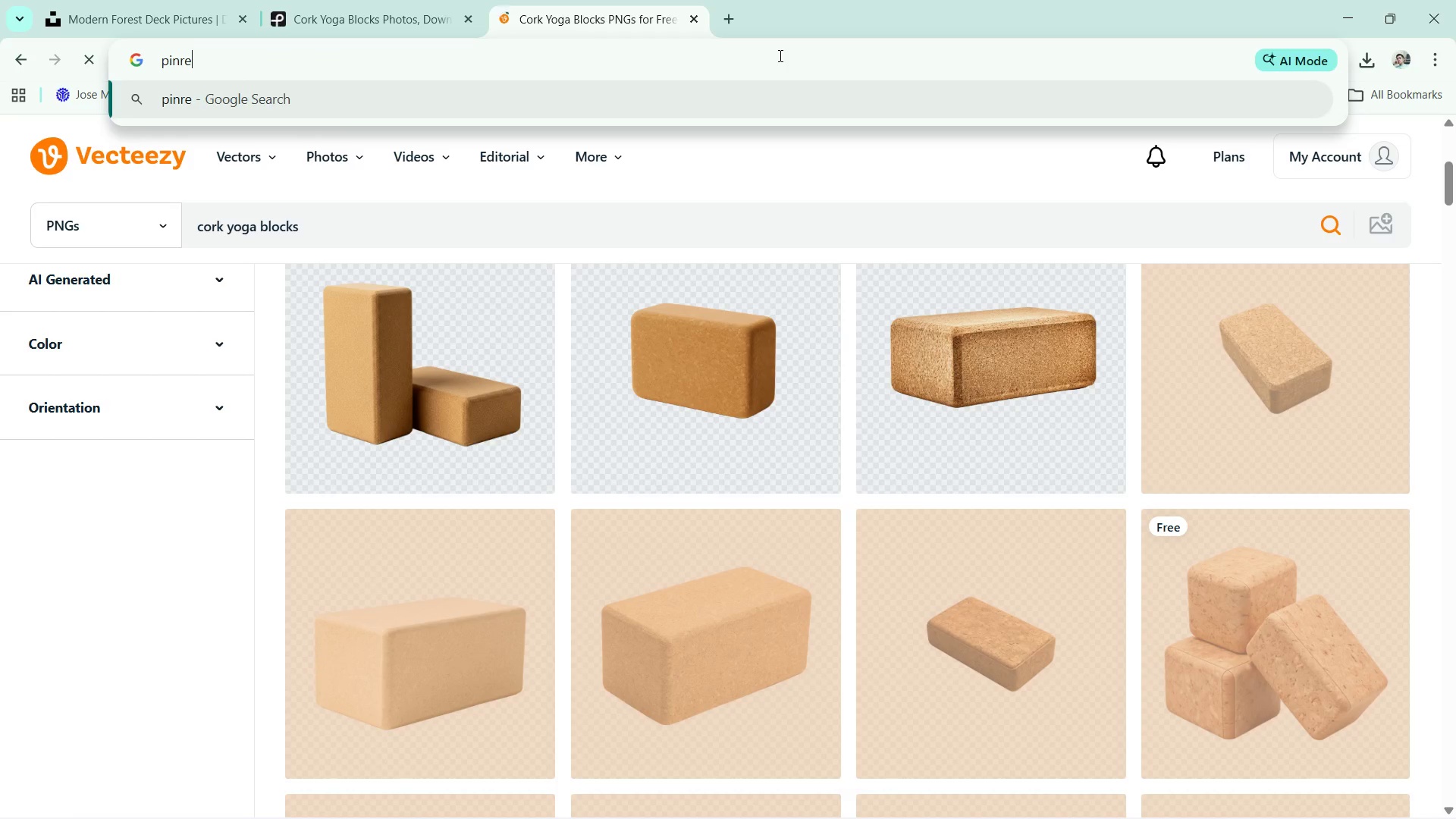 
key(Control+ControlLeft)
 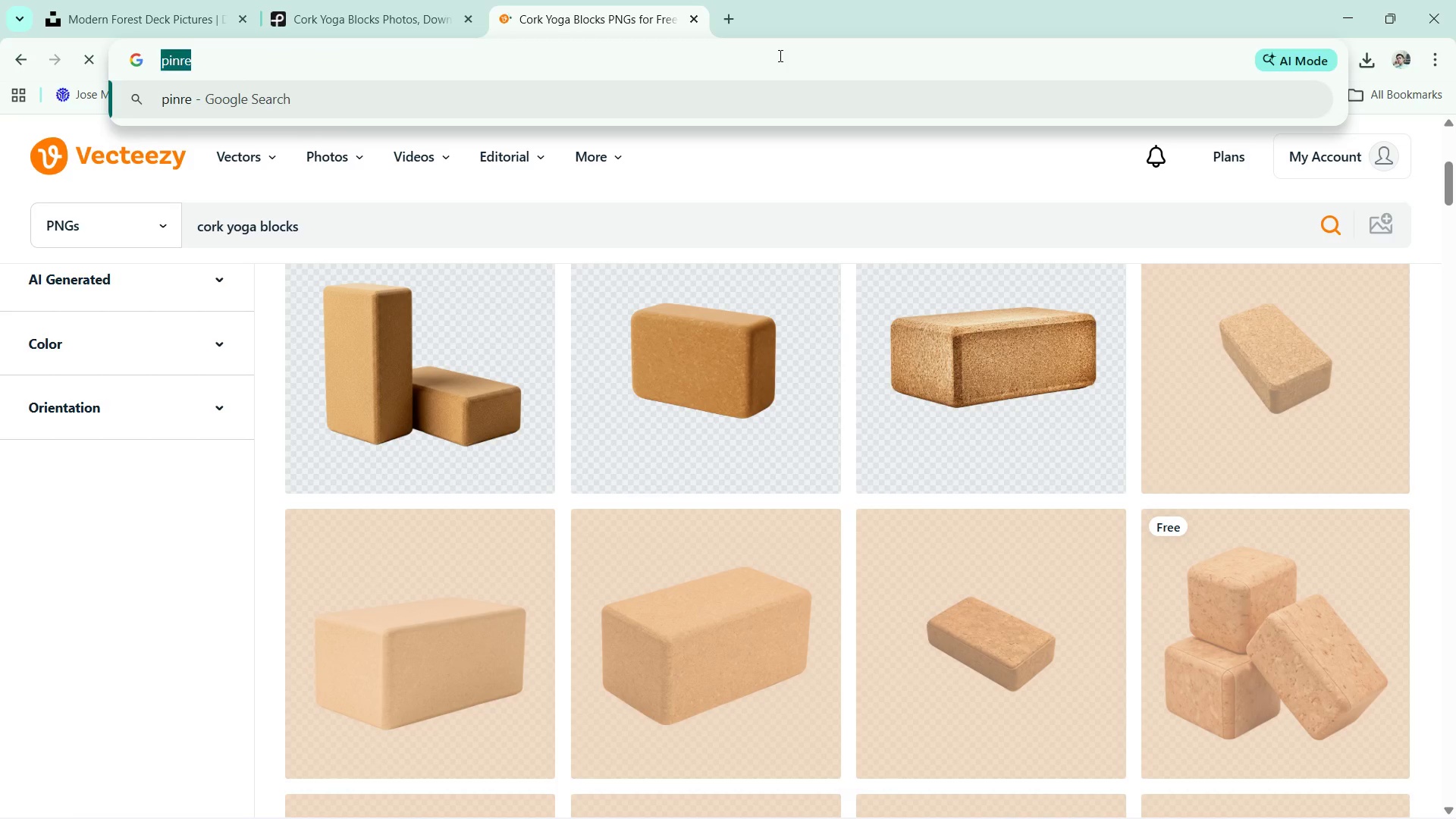 
key(Control+A)
 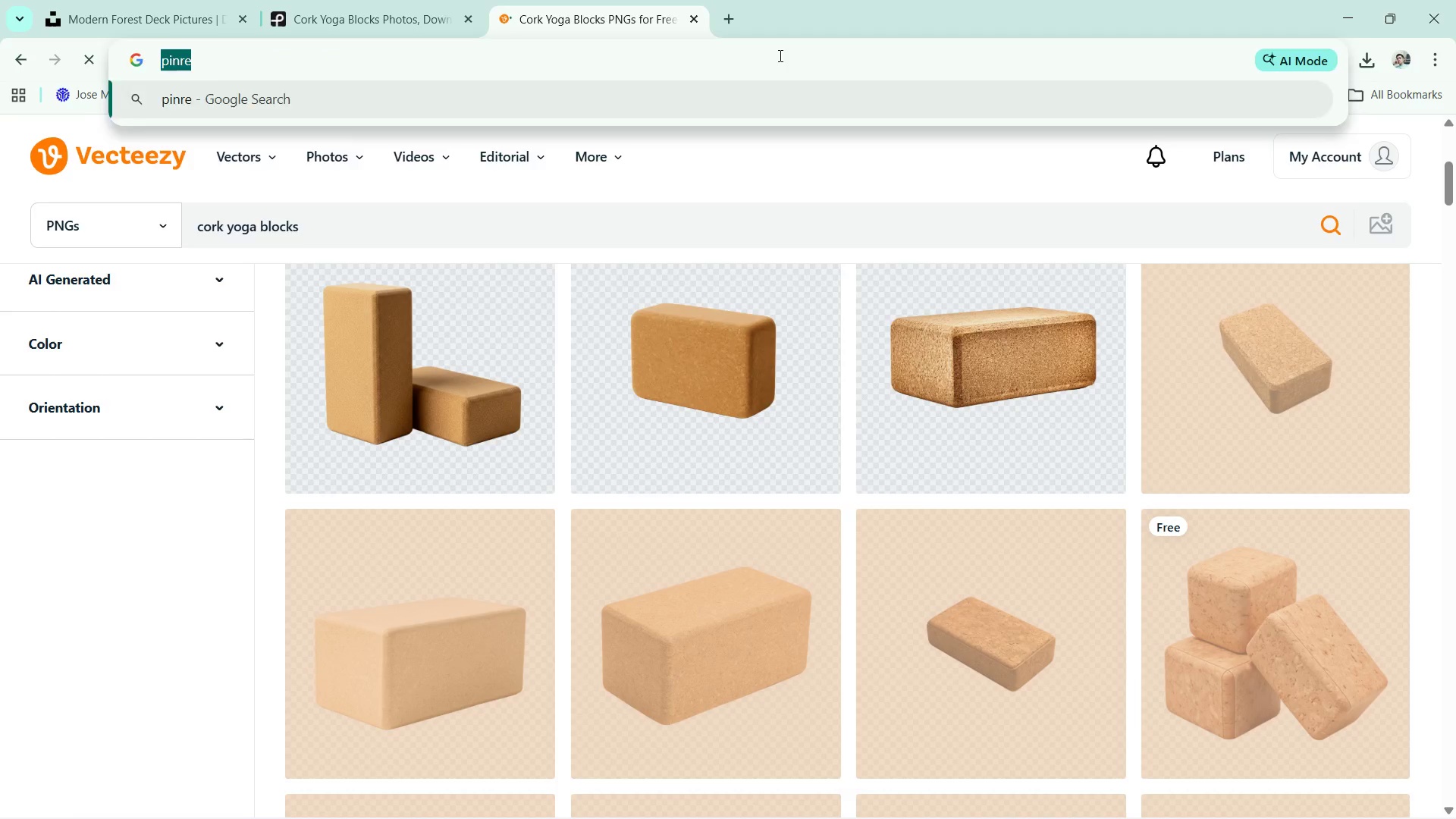 
key(Backspace)
type(go)
 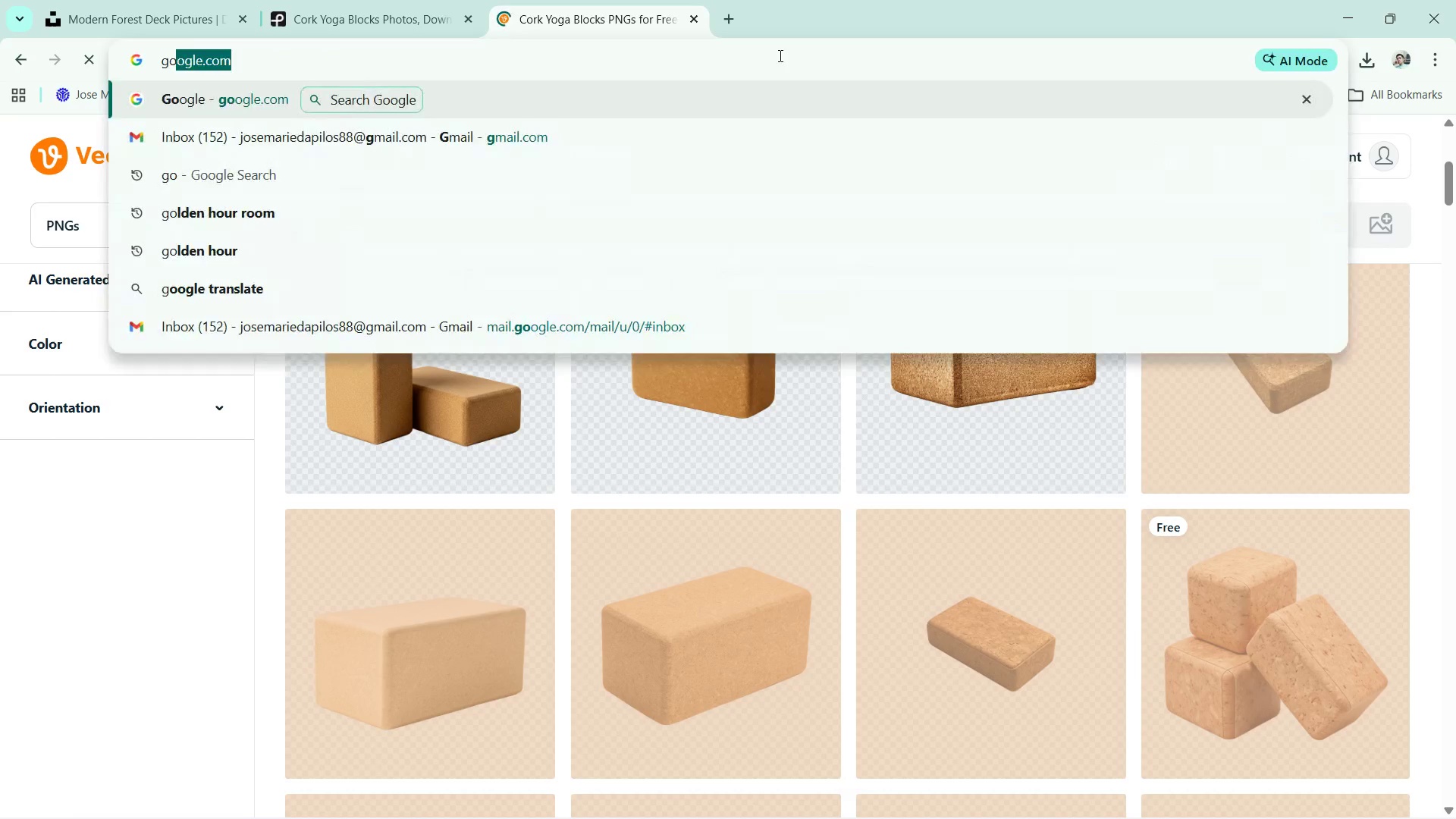 
key(Enter)
 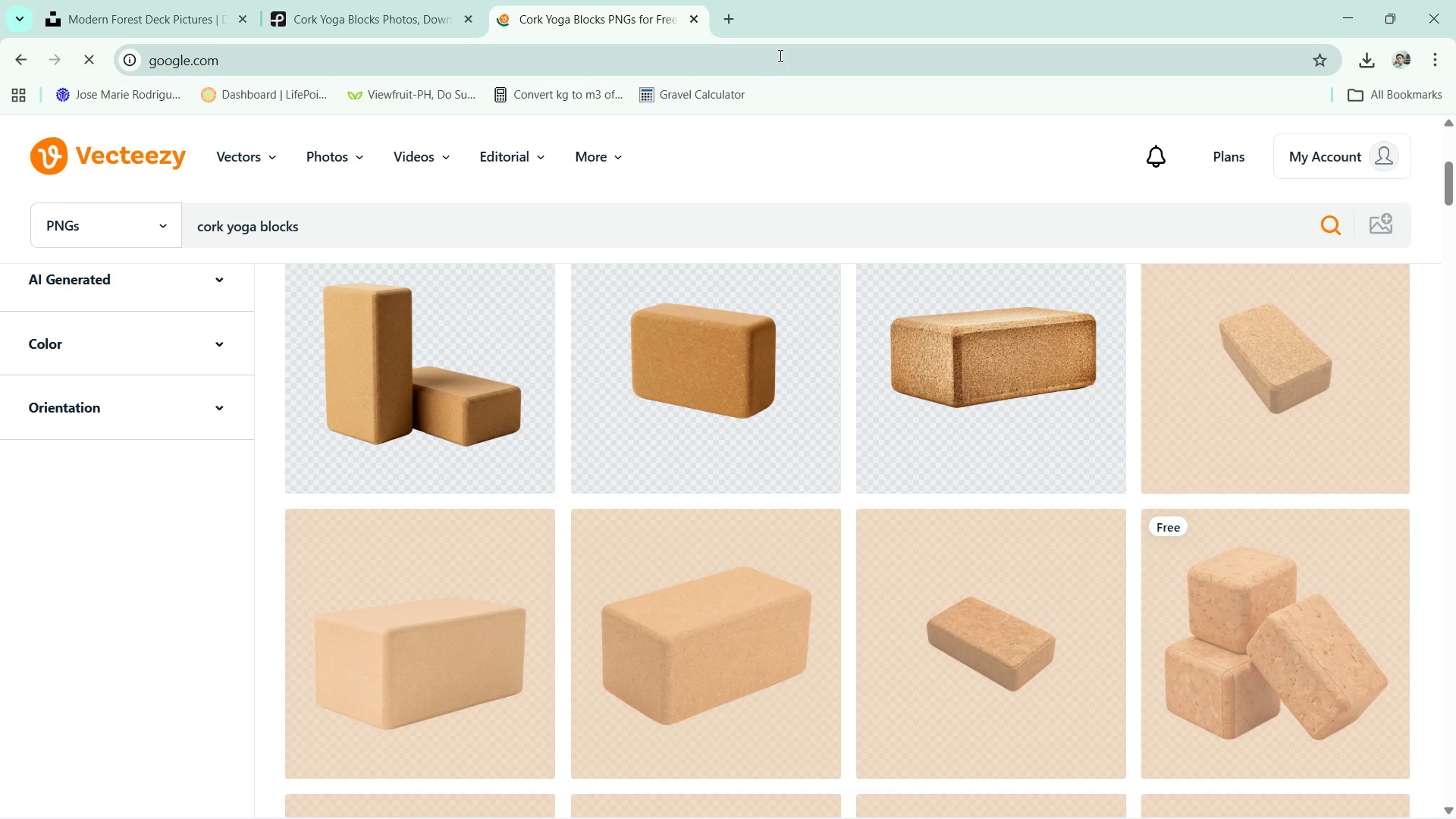 
wait(8.05)
 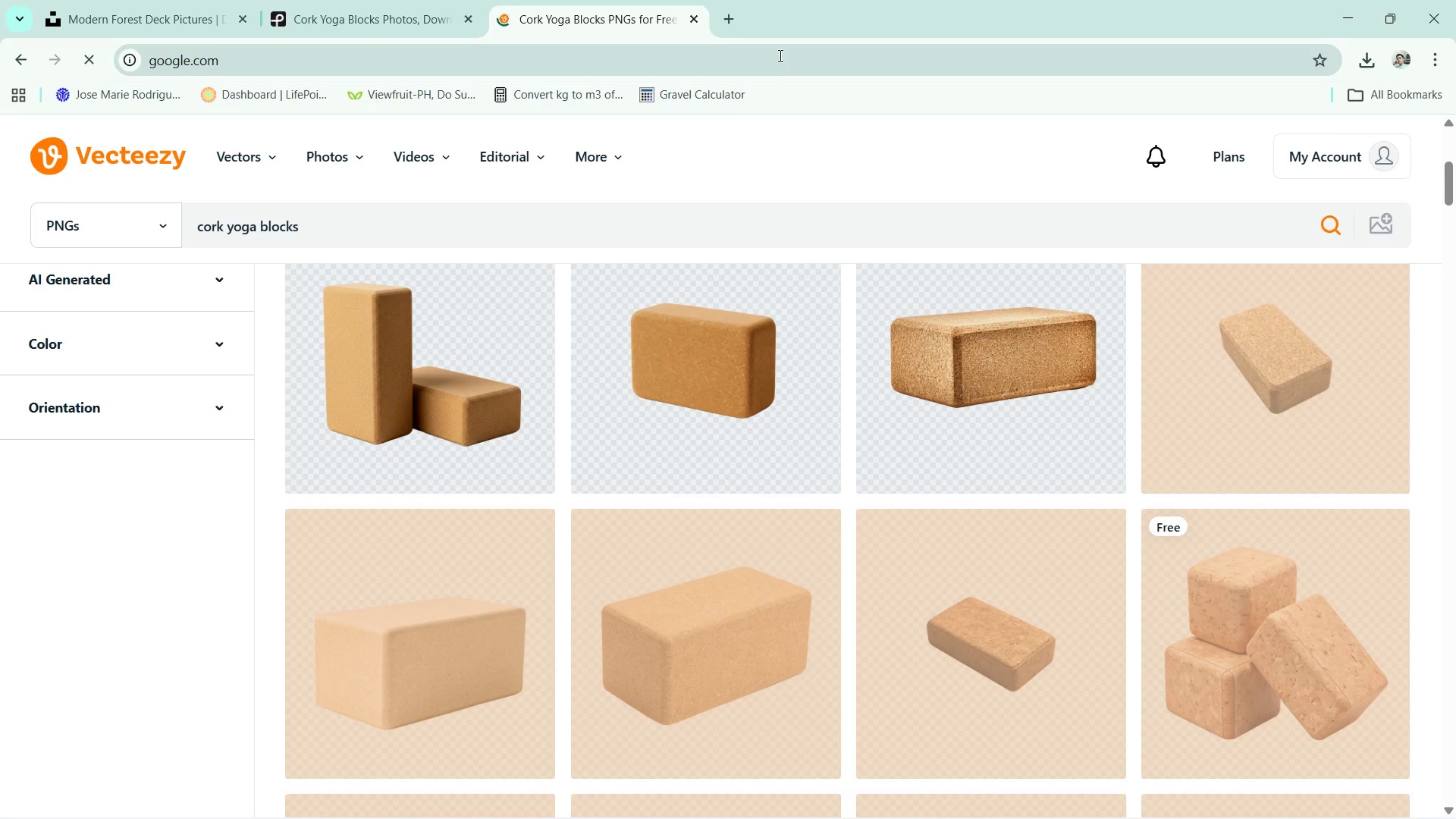 
left_click([779, 55])
 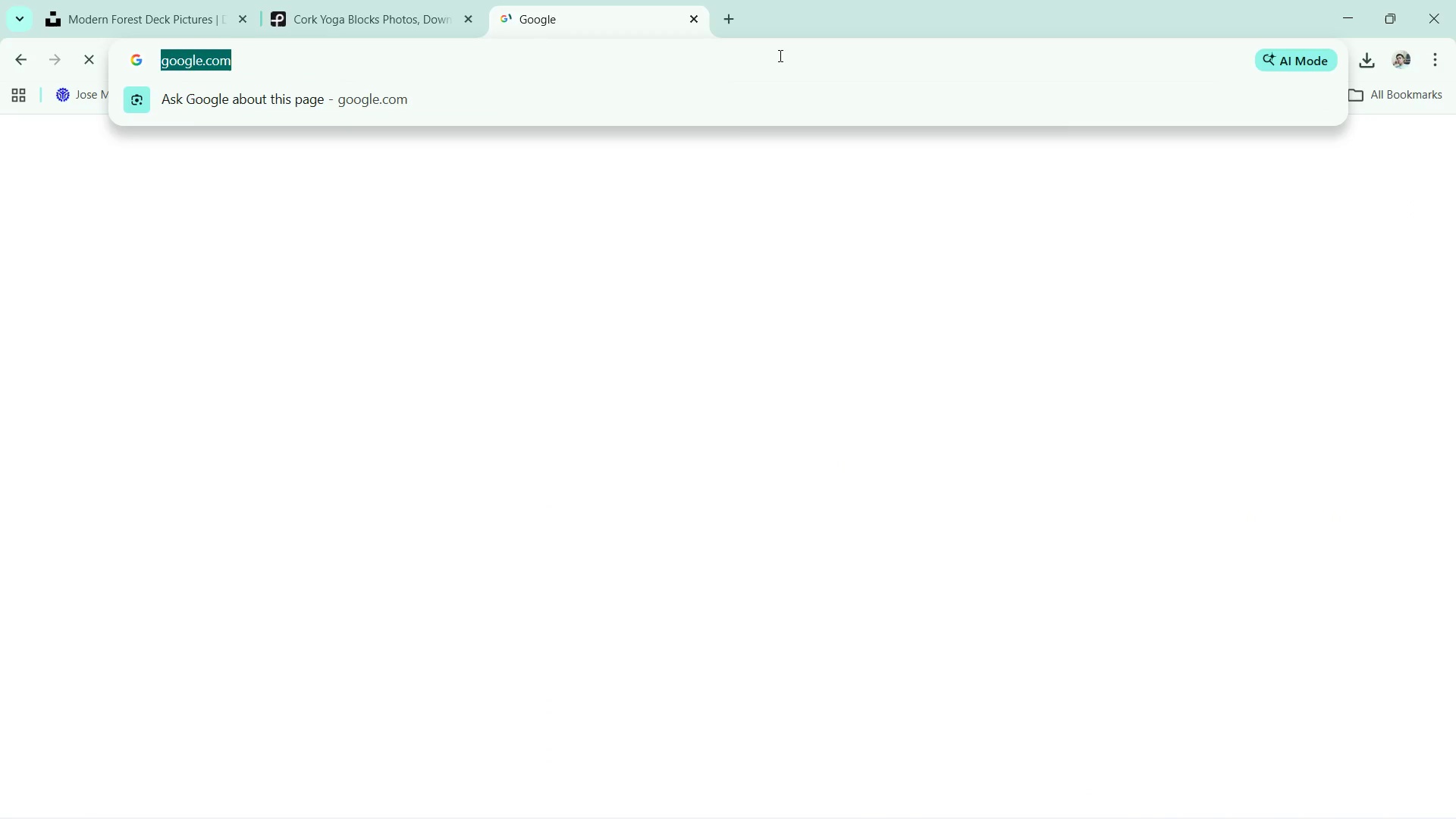 
left_click([779, 55])
 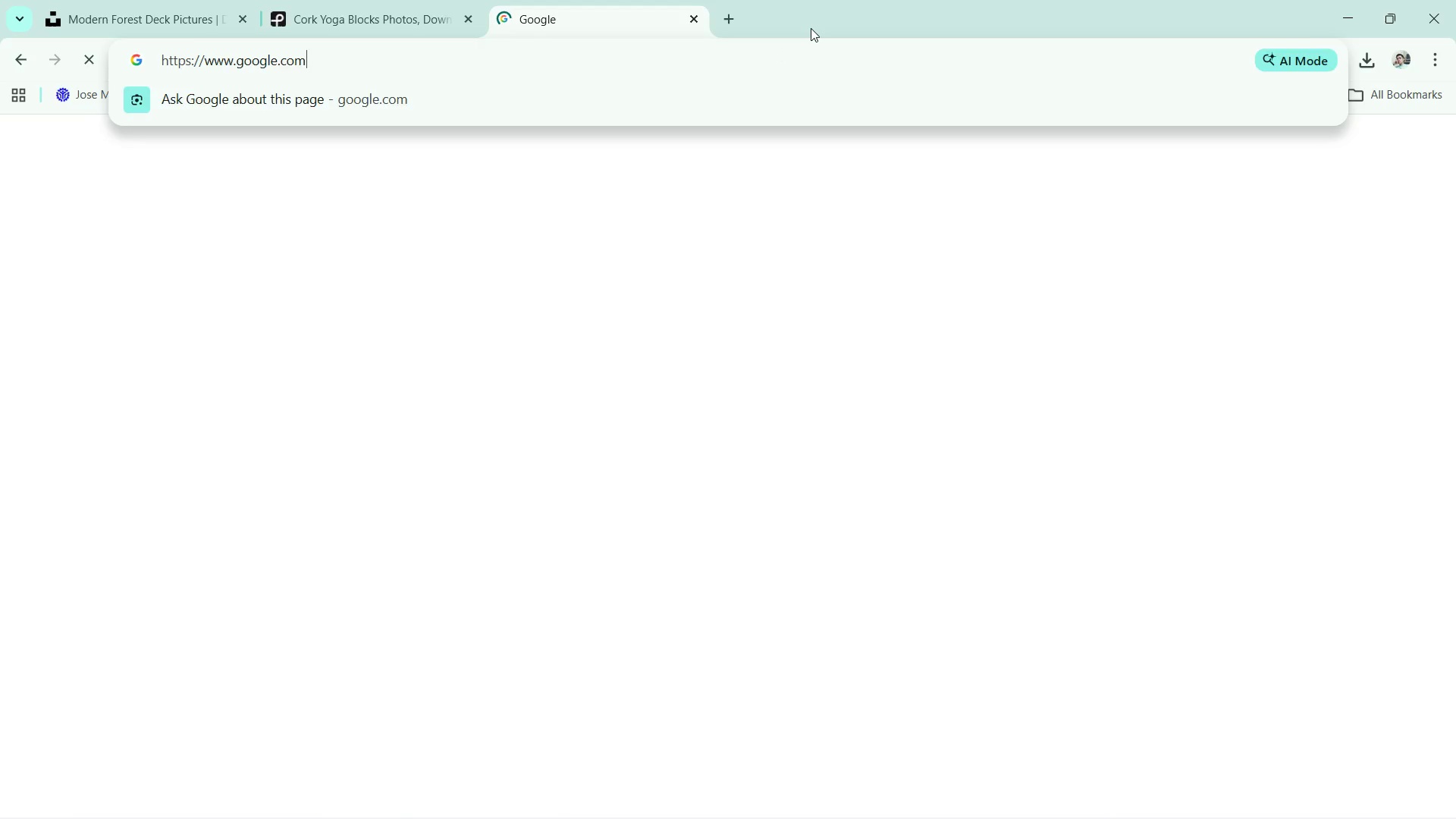 
left_click([811, 28])
 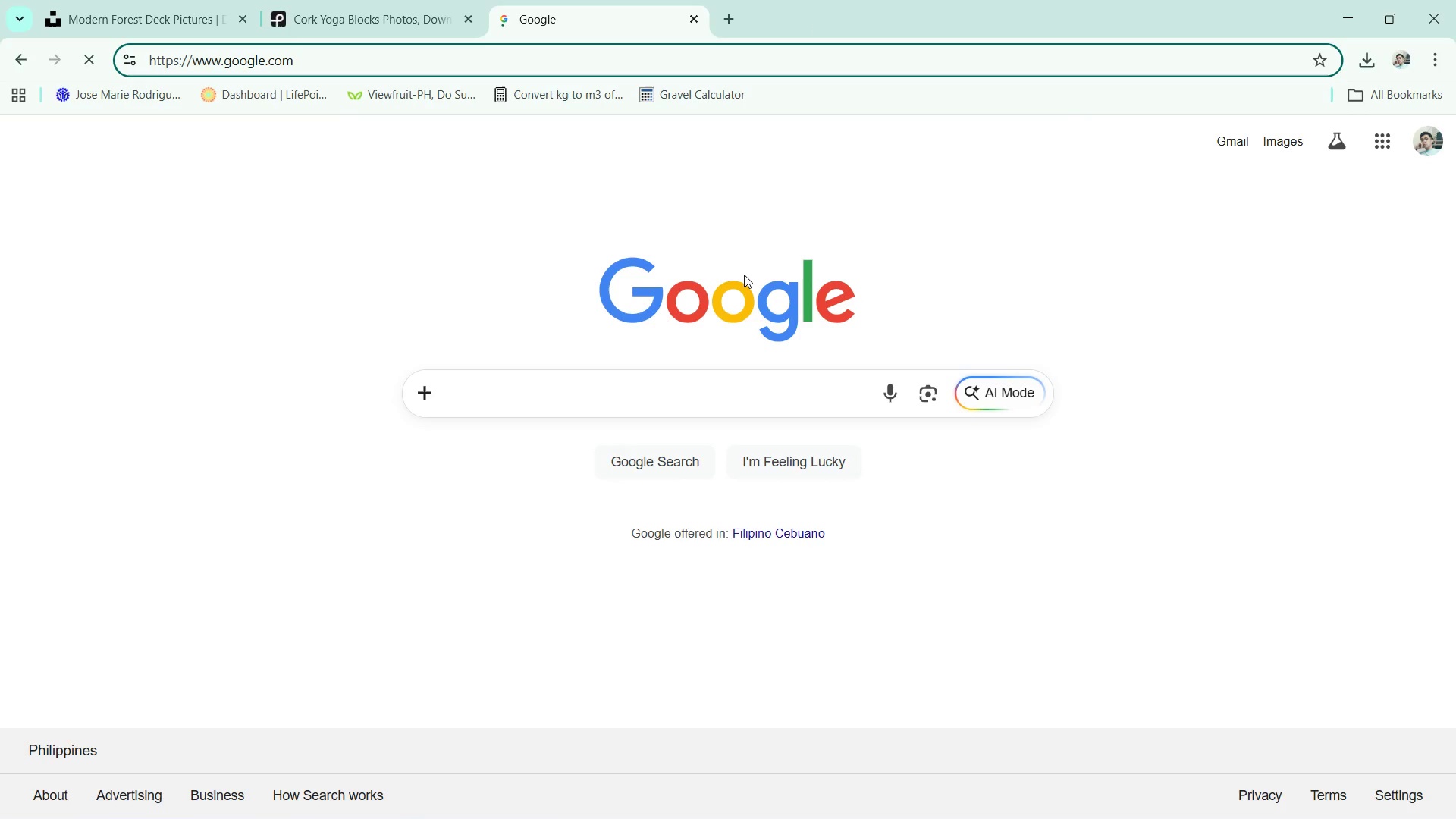 
left_click([766, 408])
 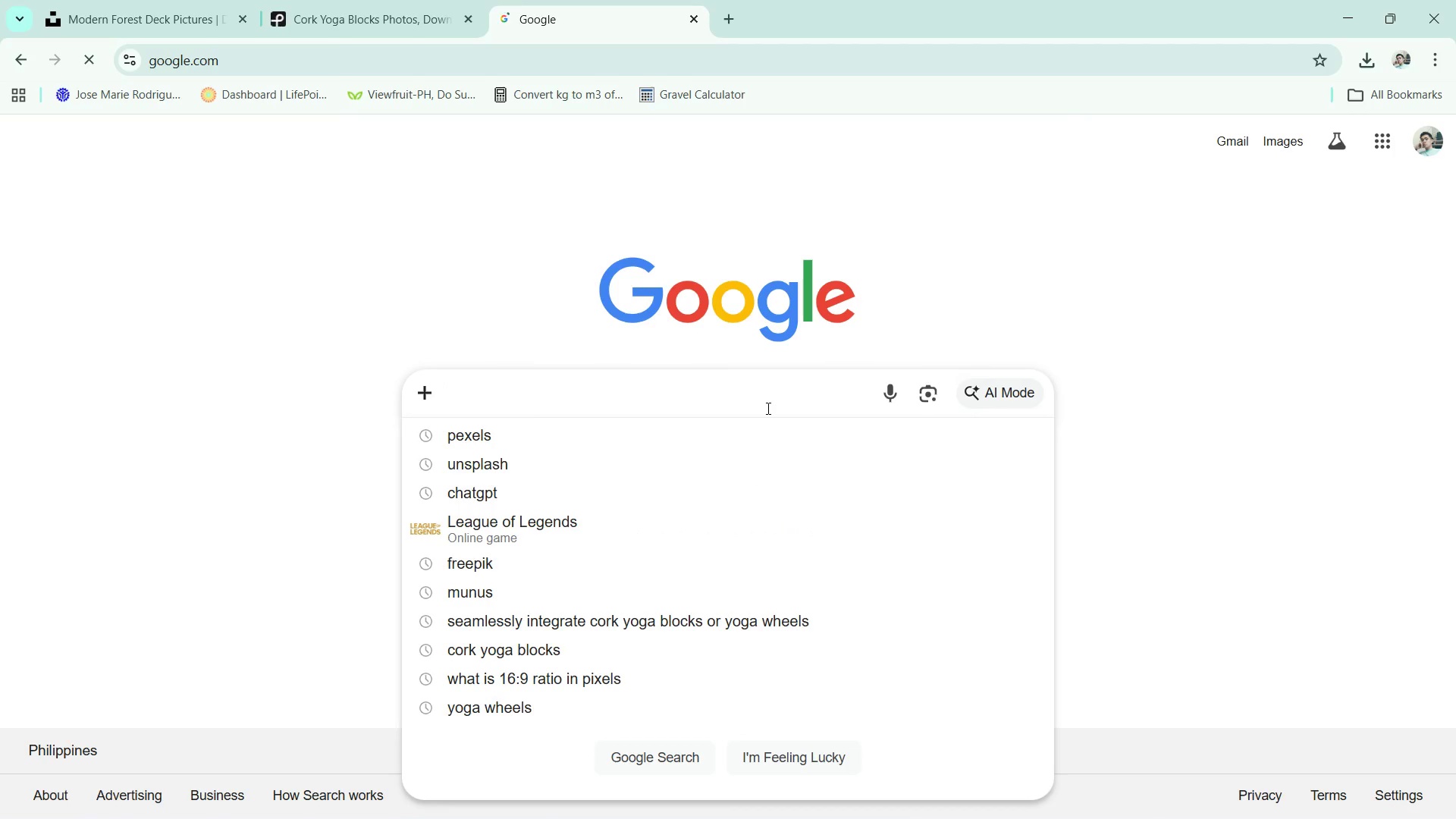 
type(pinret)
key(Backspace)
key(Backspace)
key(Backspace)
key(Backspace)
key(Backspace)
type(interest)
 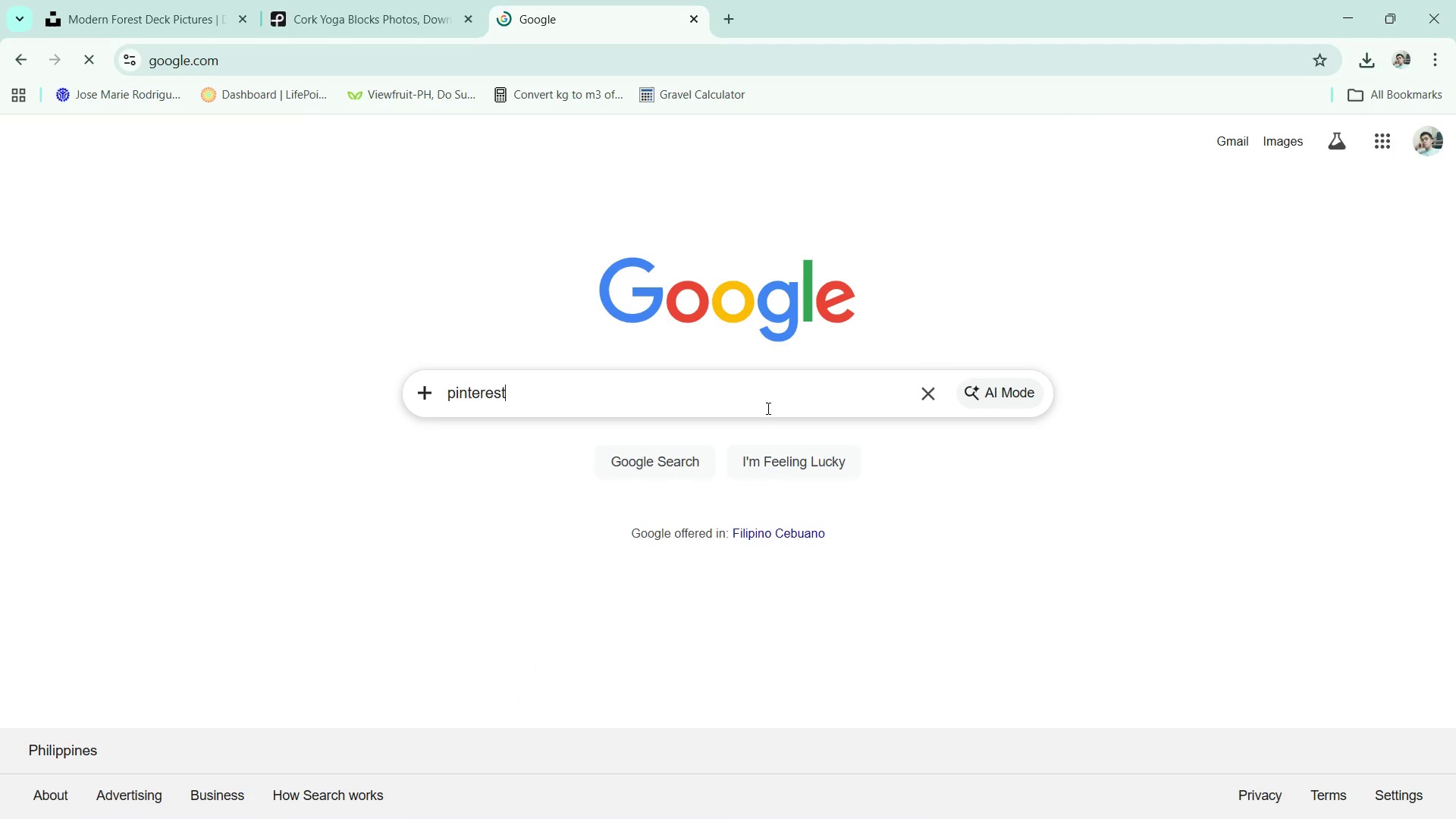 
key(Enter)
 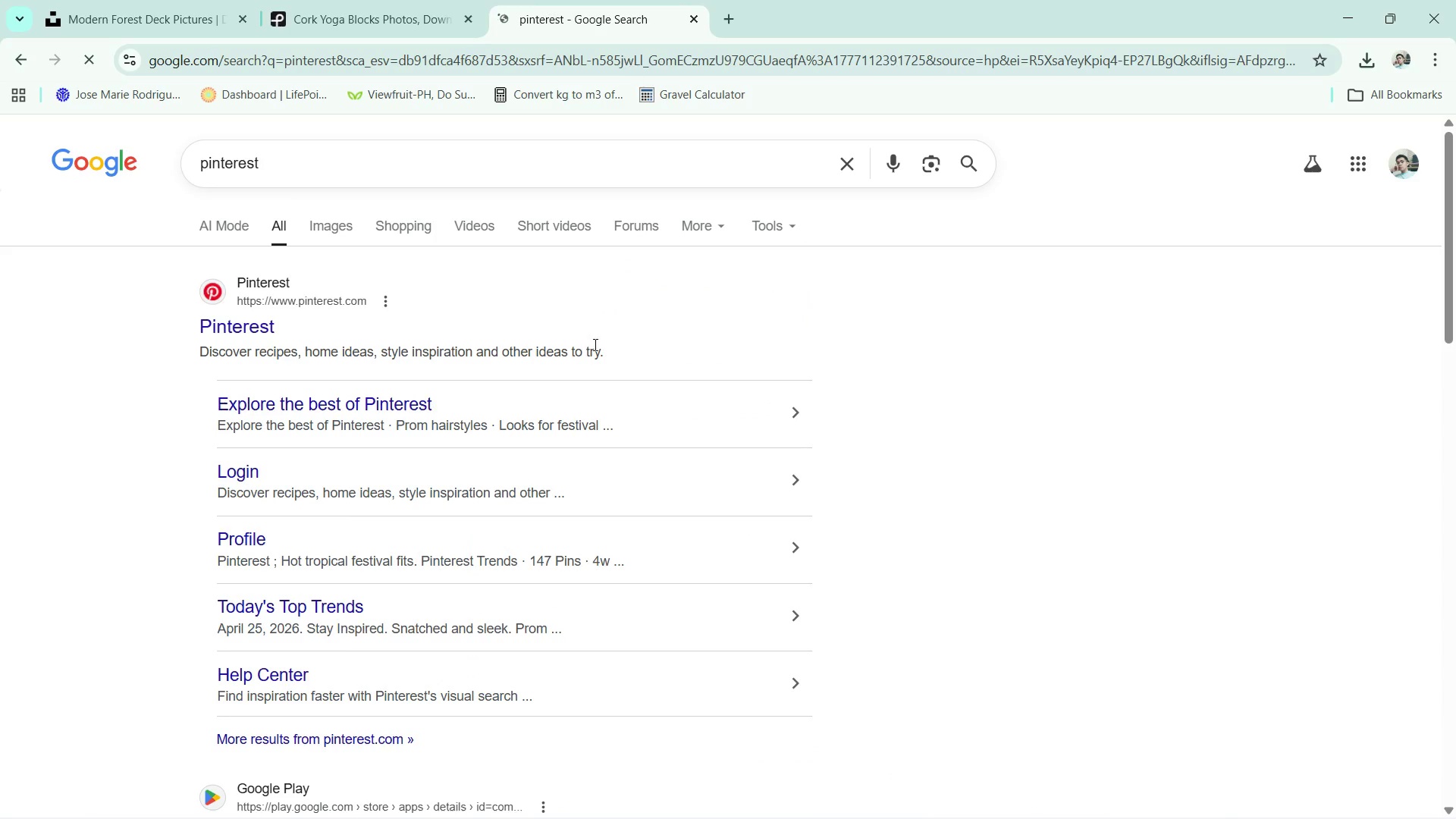 
left_click([270, 323])
 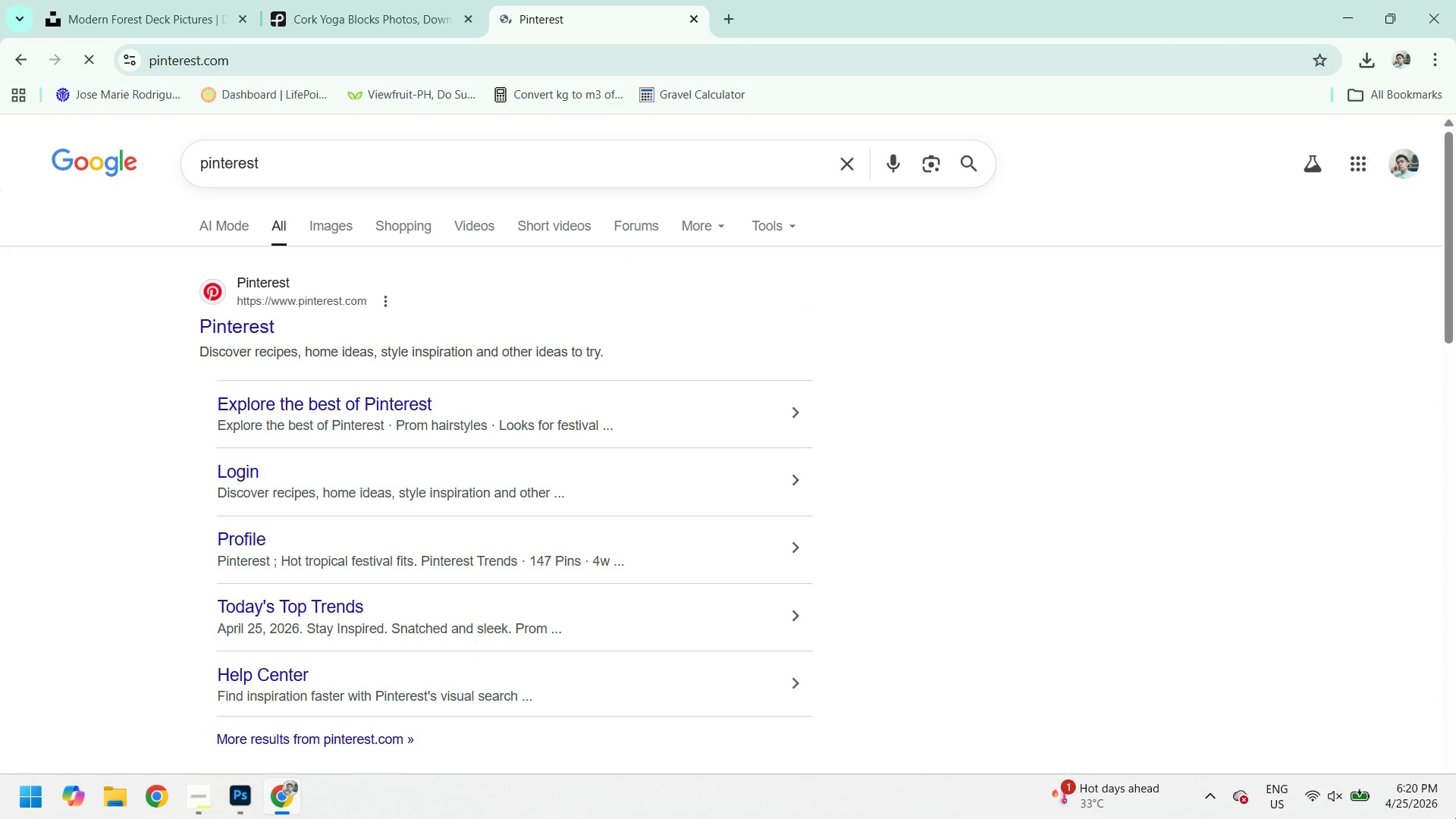 
wait(6.32)
 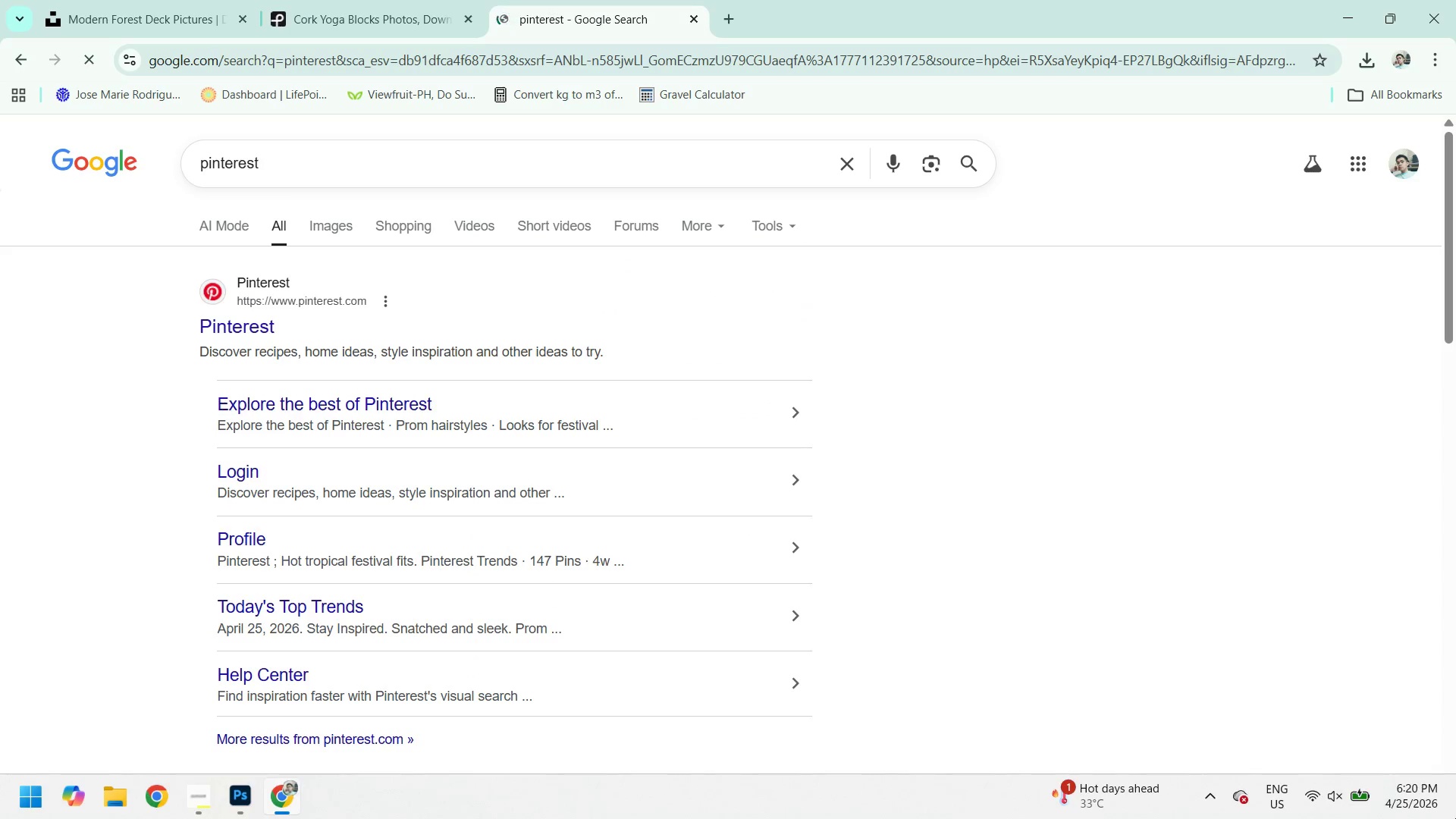 
mouse_move([1434, 781])
 